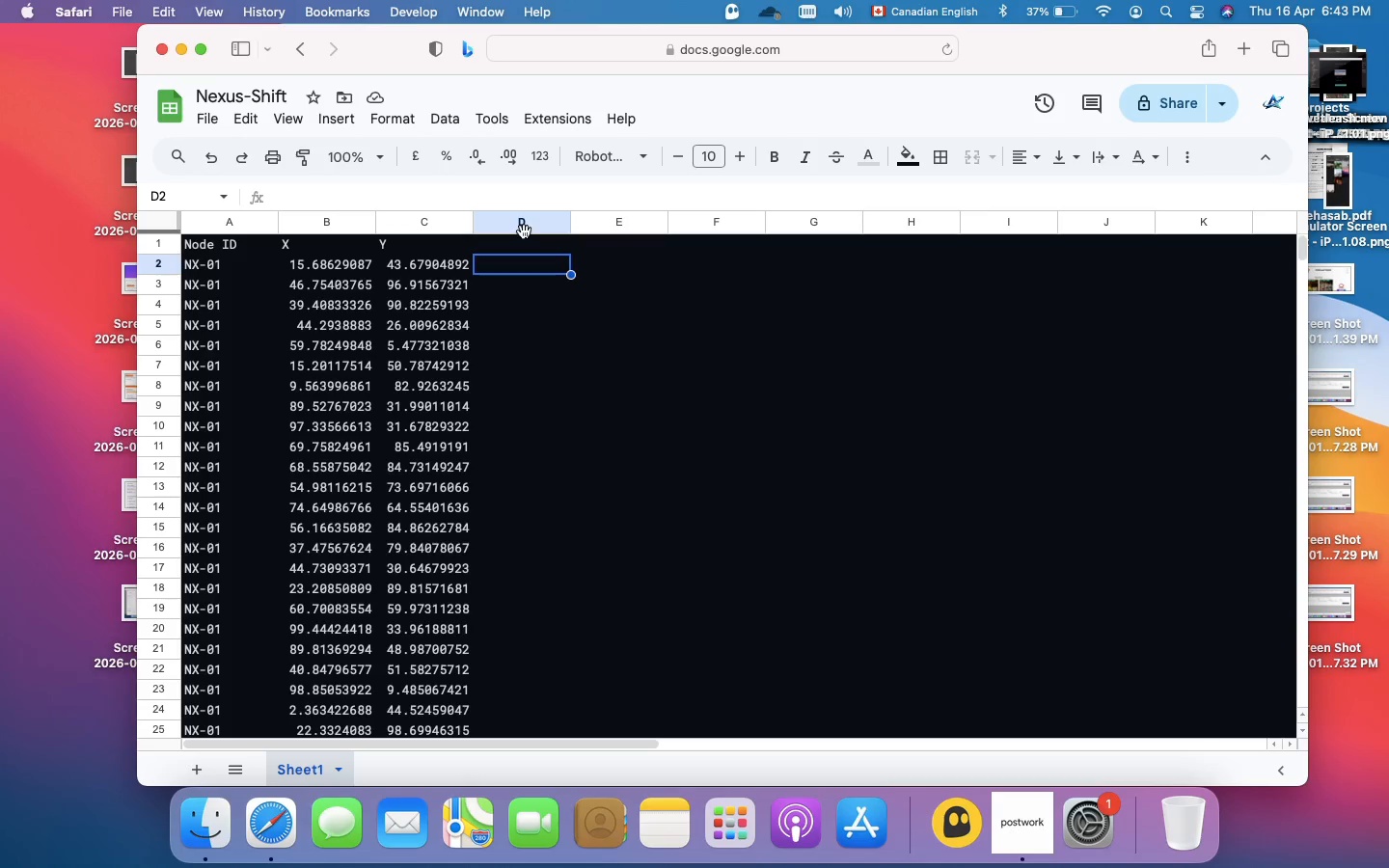 
wait(6.56)
 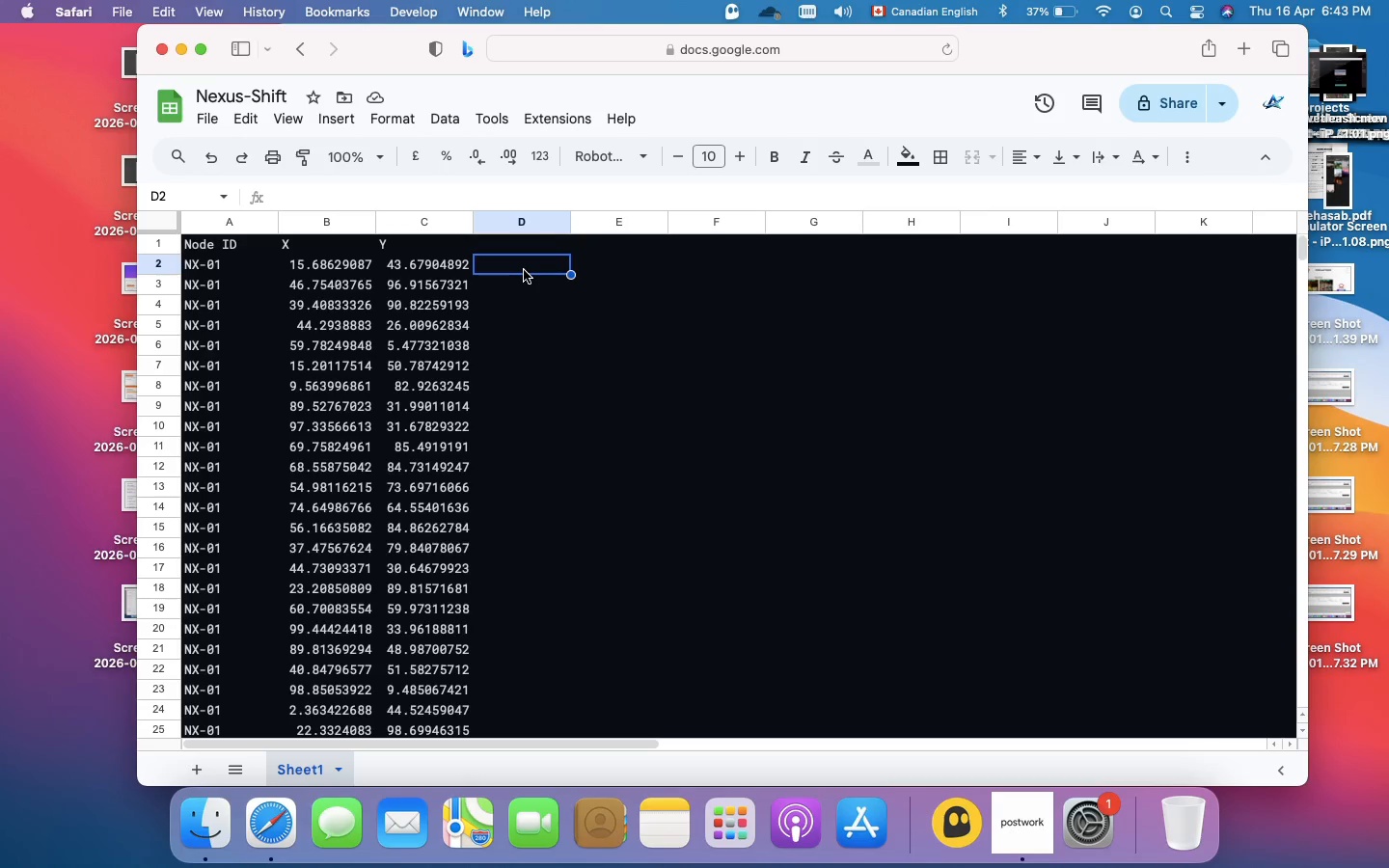 
left_click([531, 248])
 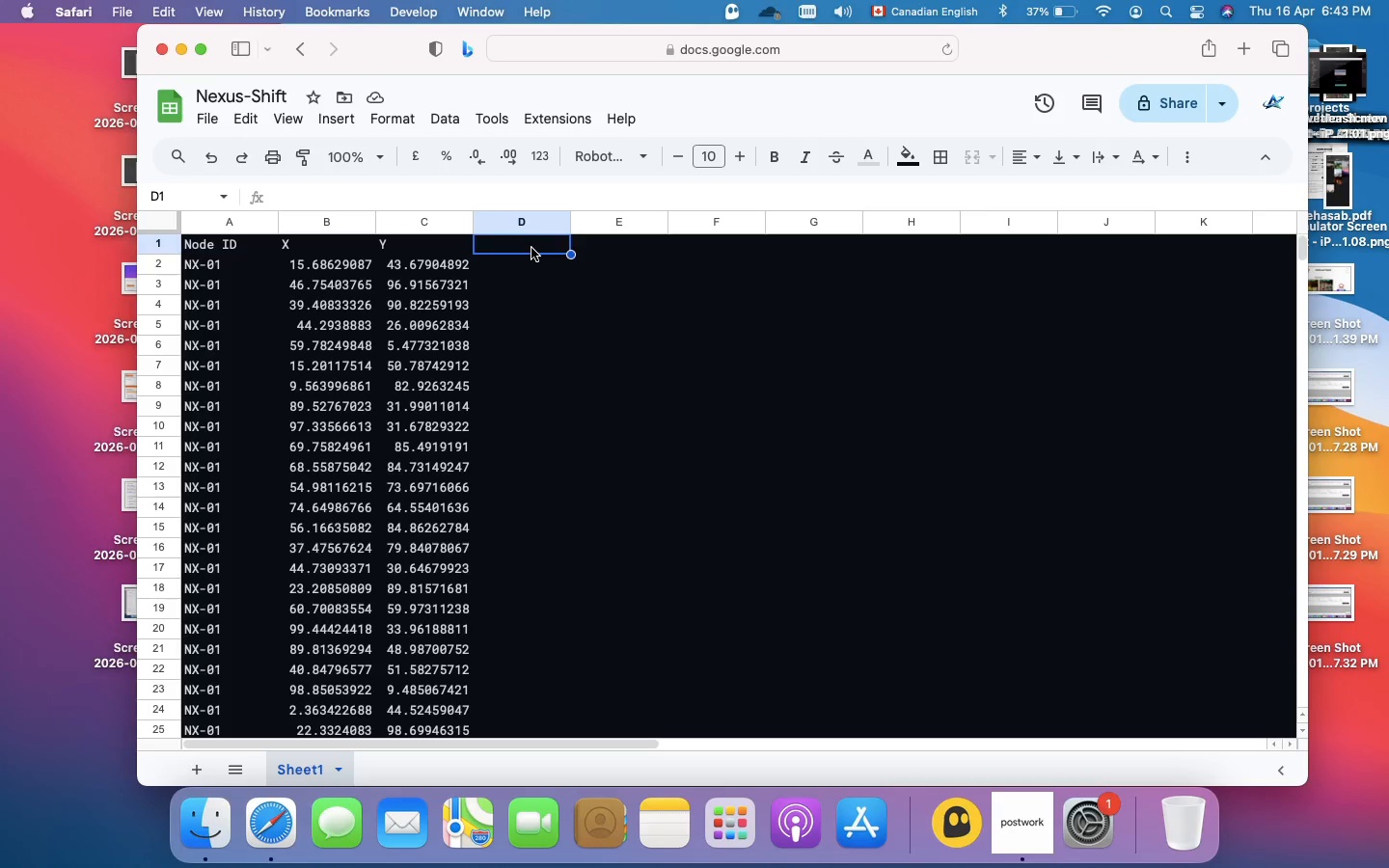 
type(max)
 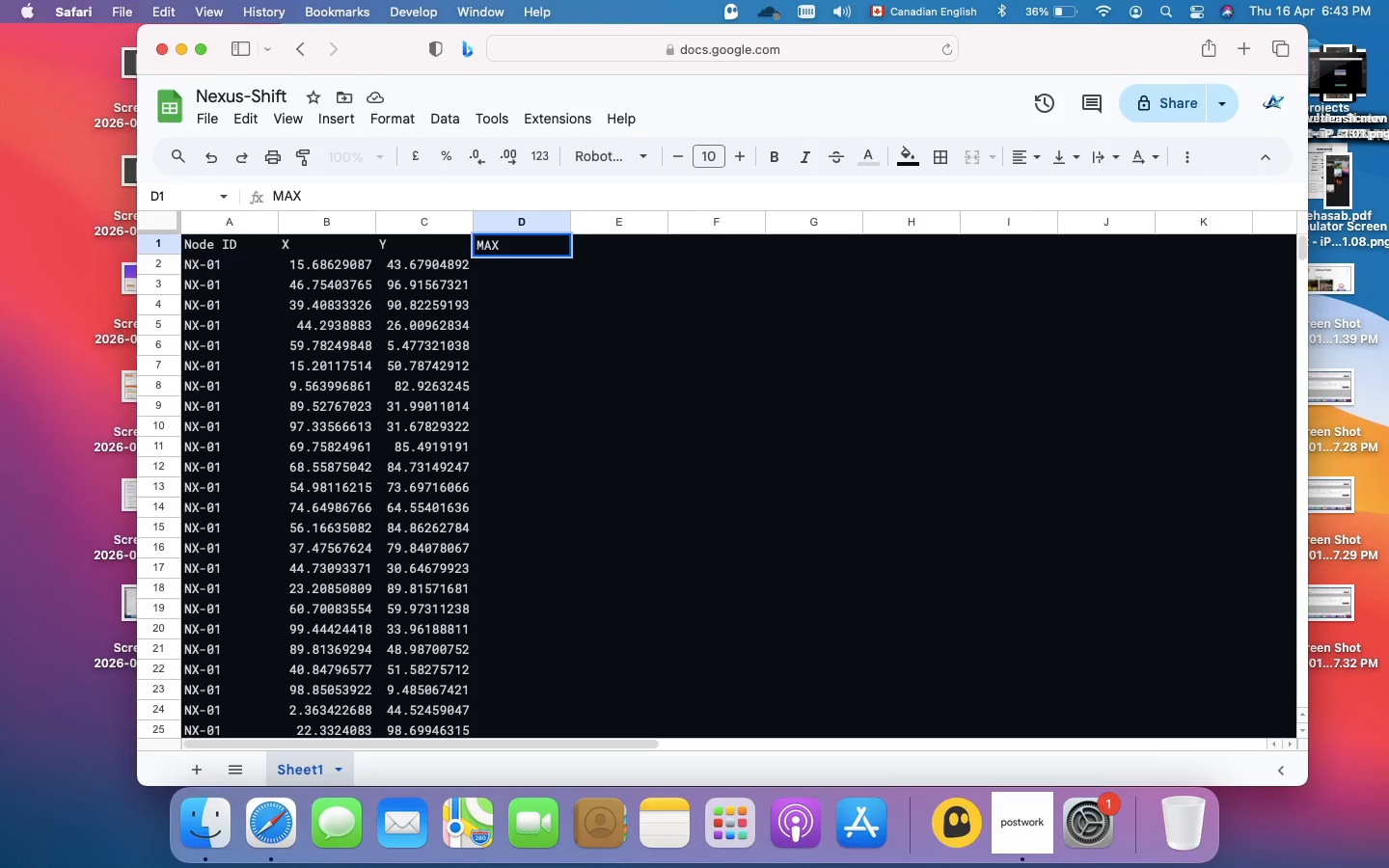 
key(Backspace)
key(Backspace)
type(ax Capacity)
 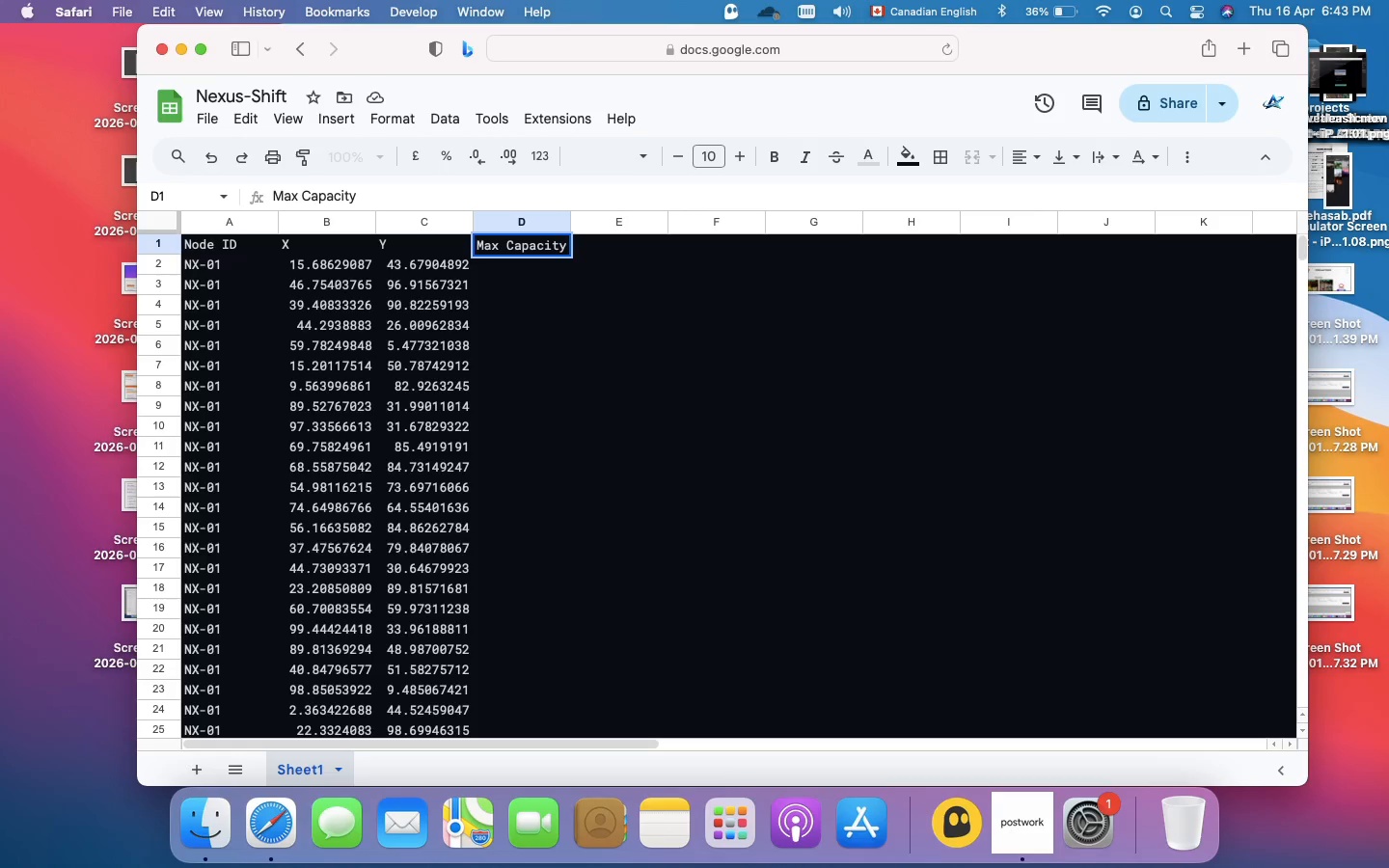 
wait(5.41)
 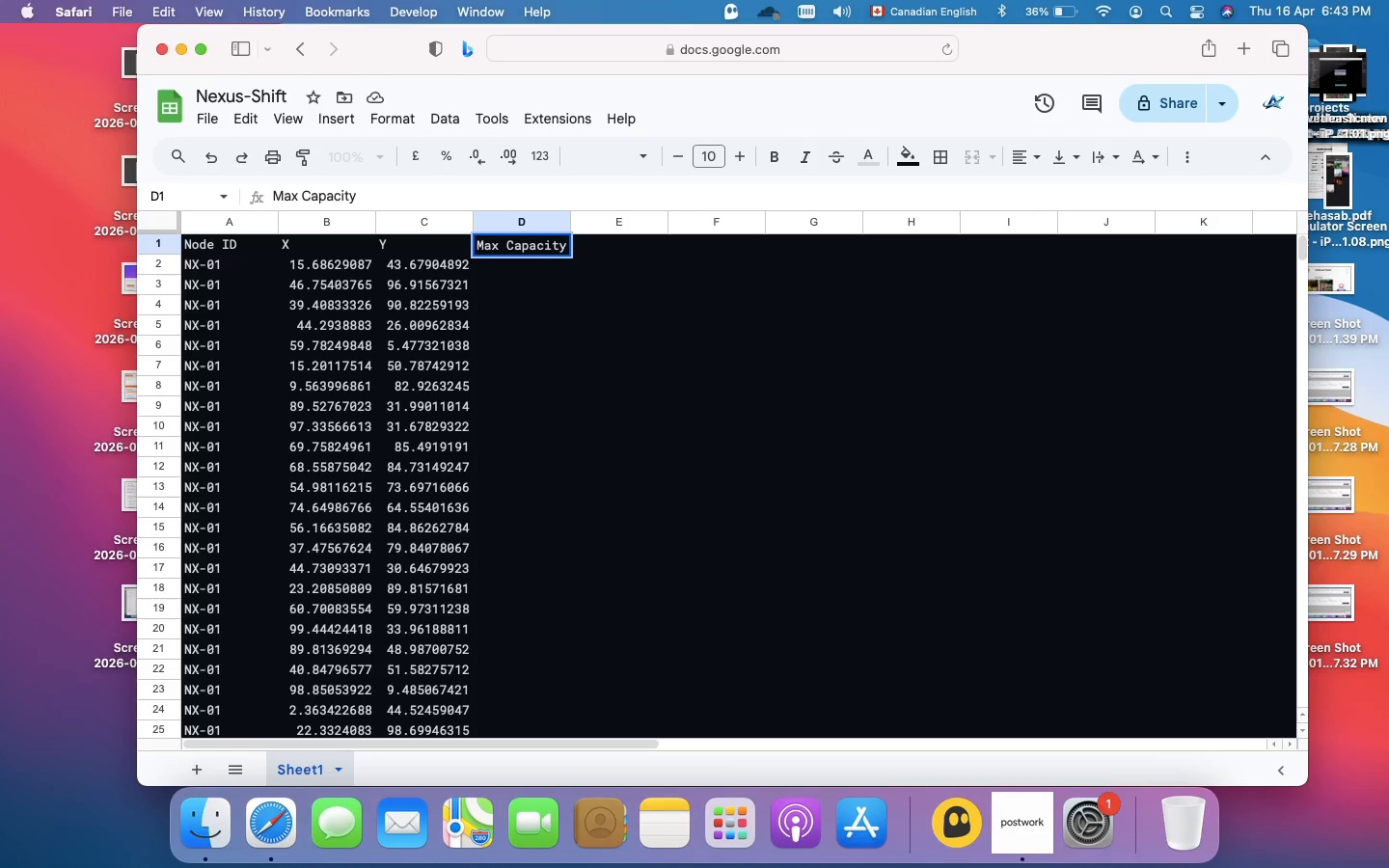 
key(Enter)
 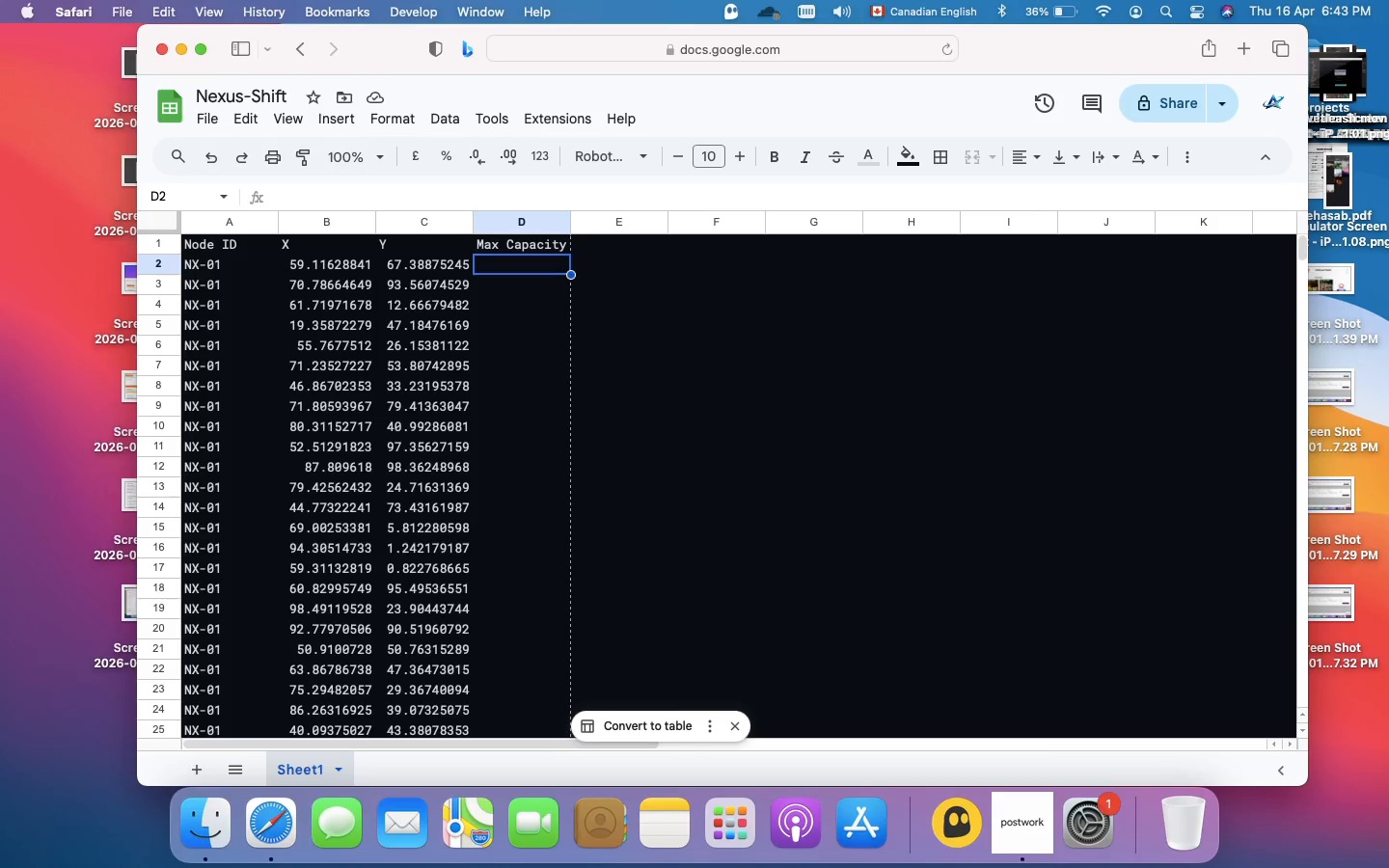 
wait(7.34)
 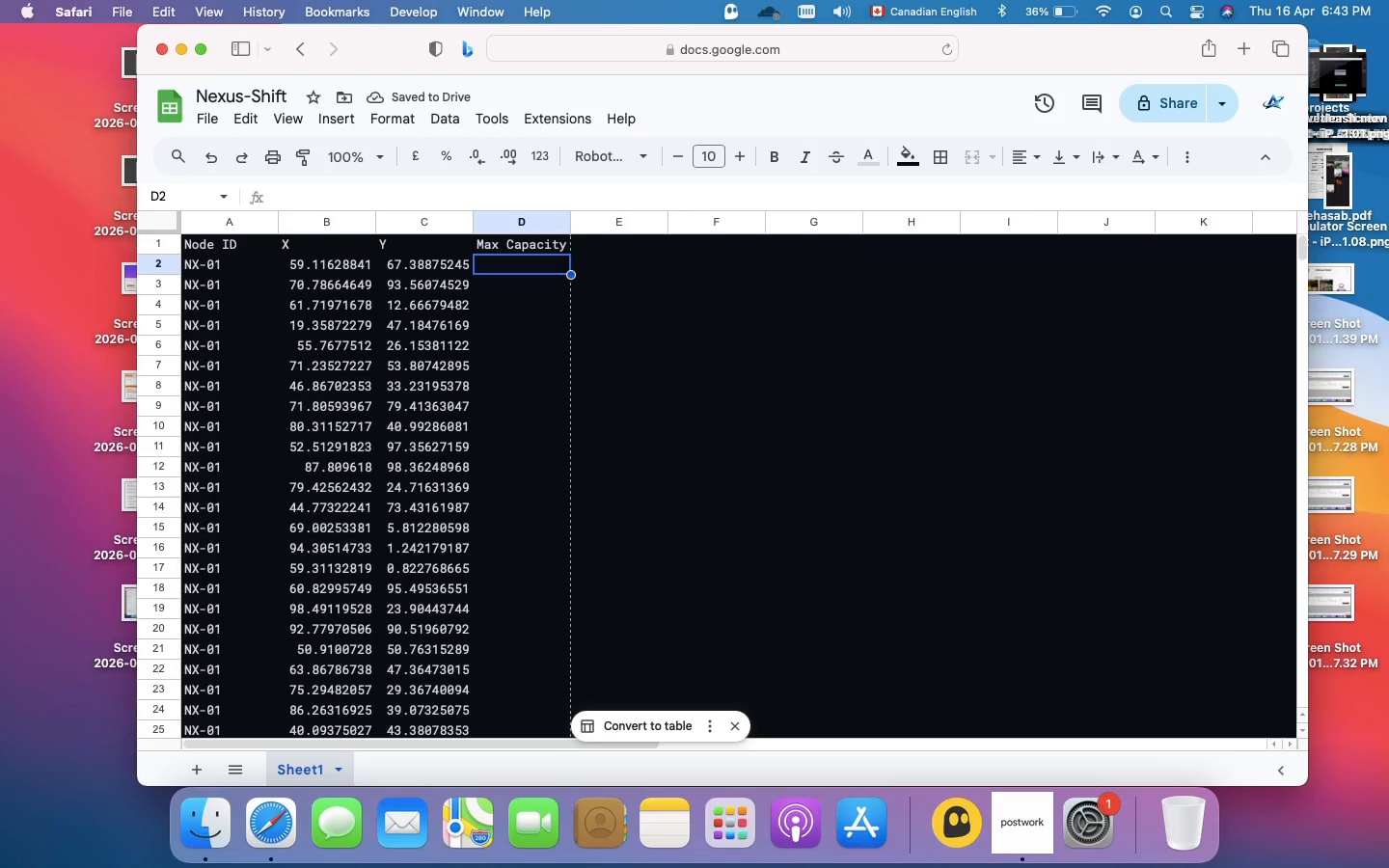 
type(=AEEA)
key(Backspace)
key(Backspace)
key(Backspace)
type(RRAYFORMULA)
 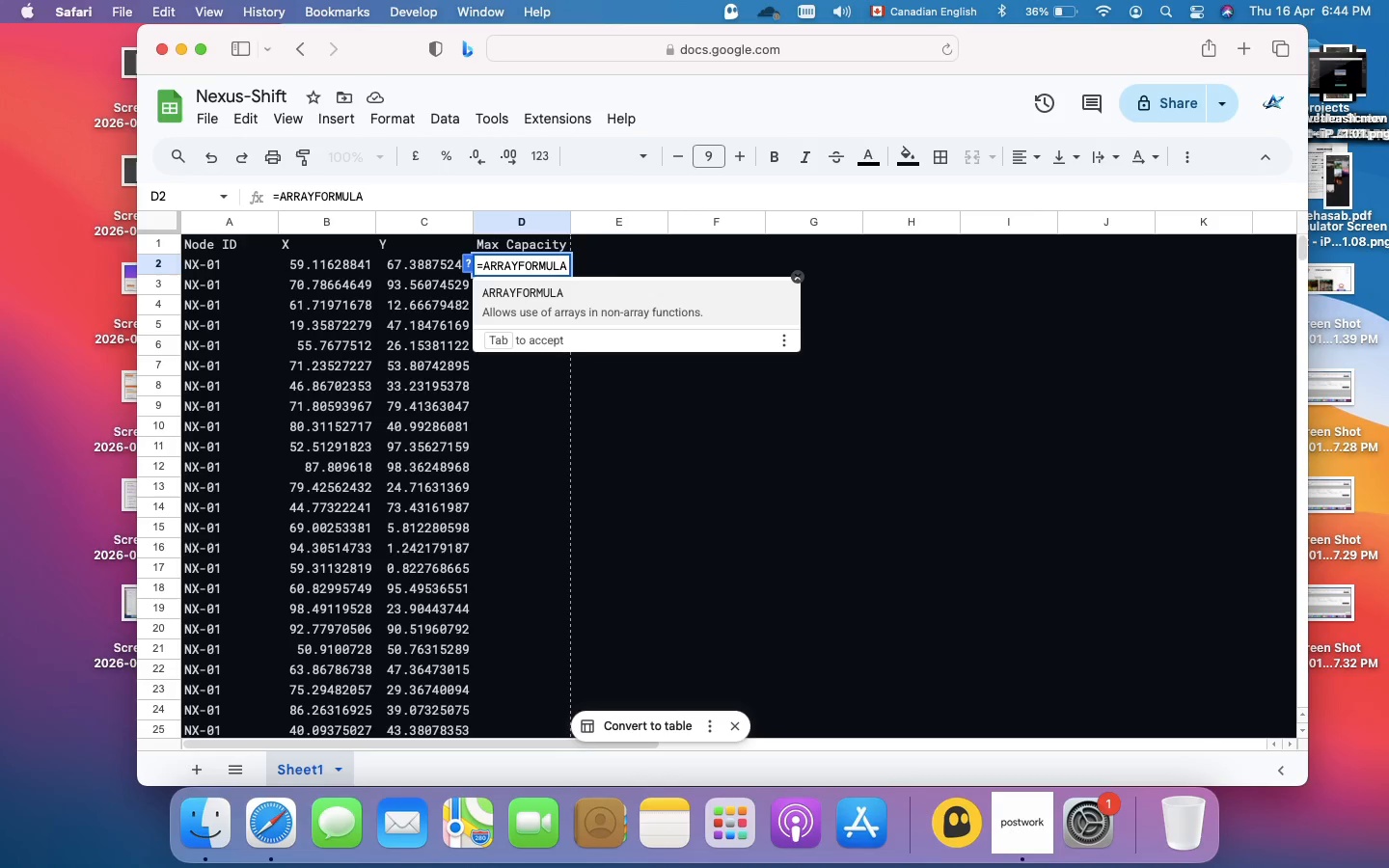 
type((RAND)
 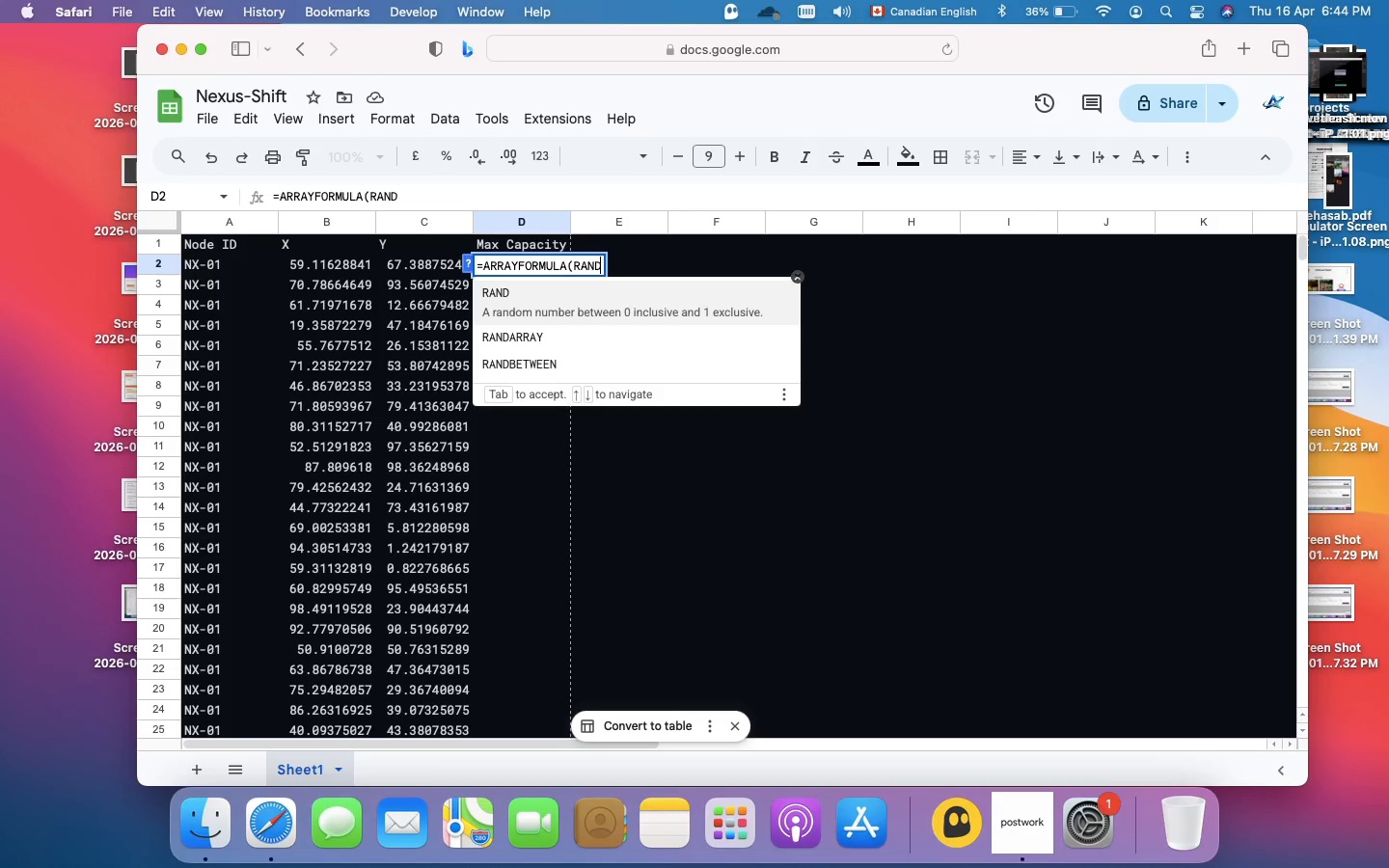 
wait(5.5)
 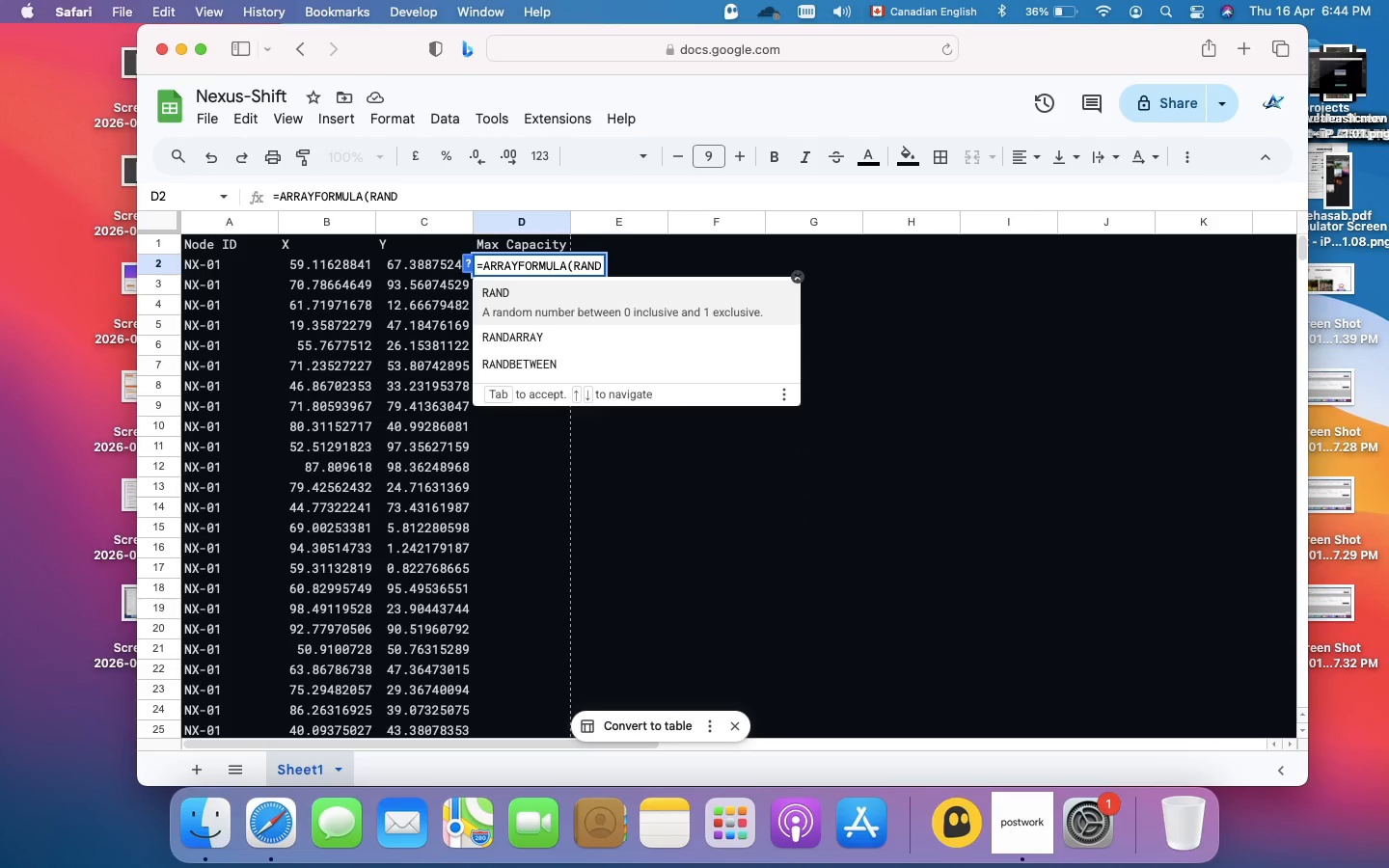 
type(BETWEEN)
 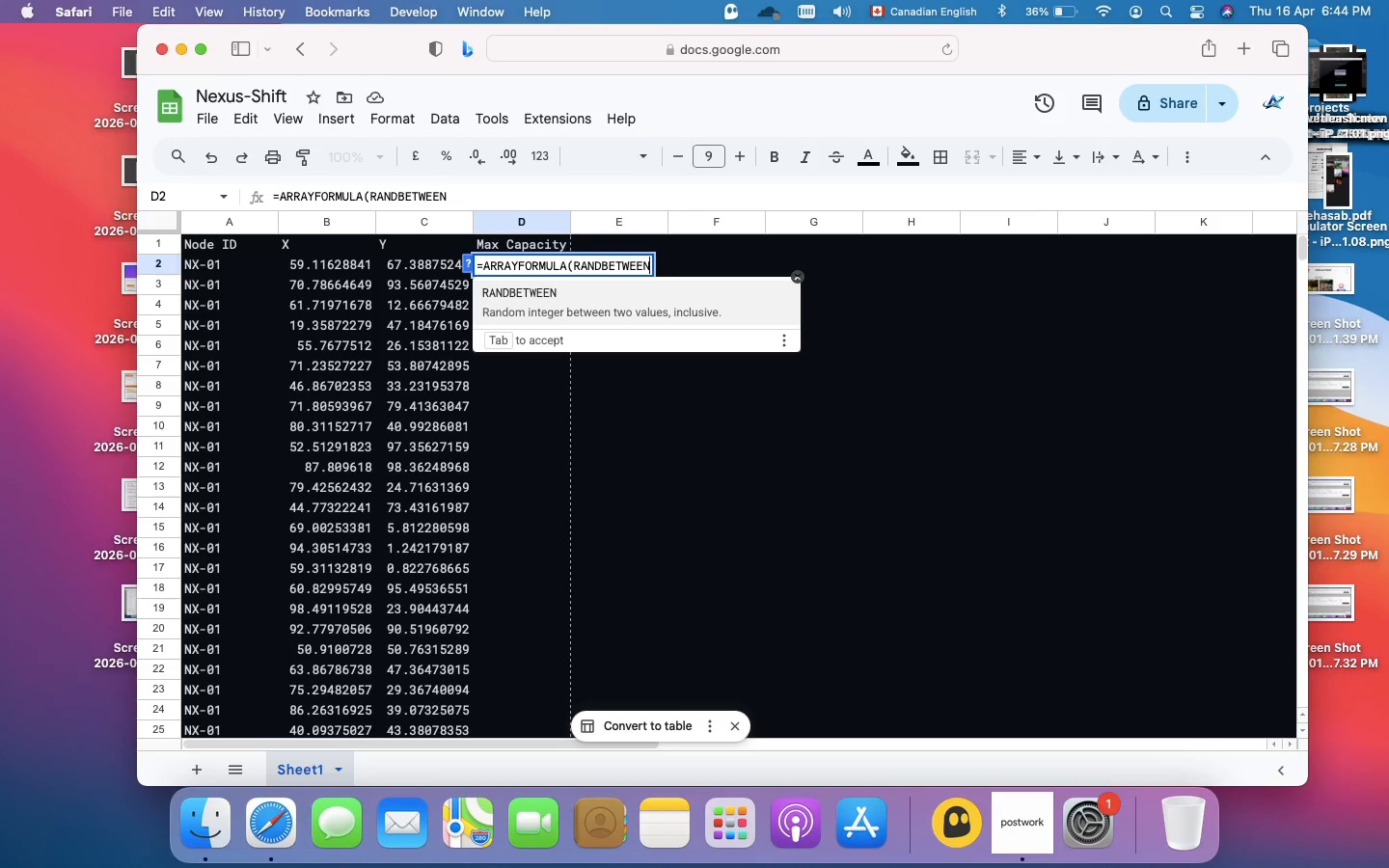 
type((5, 15)))
 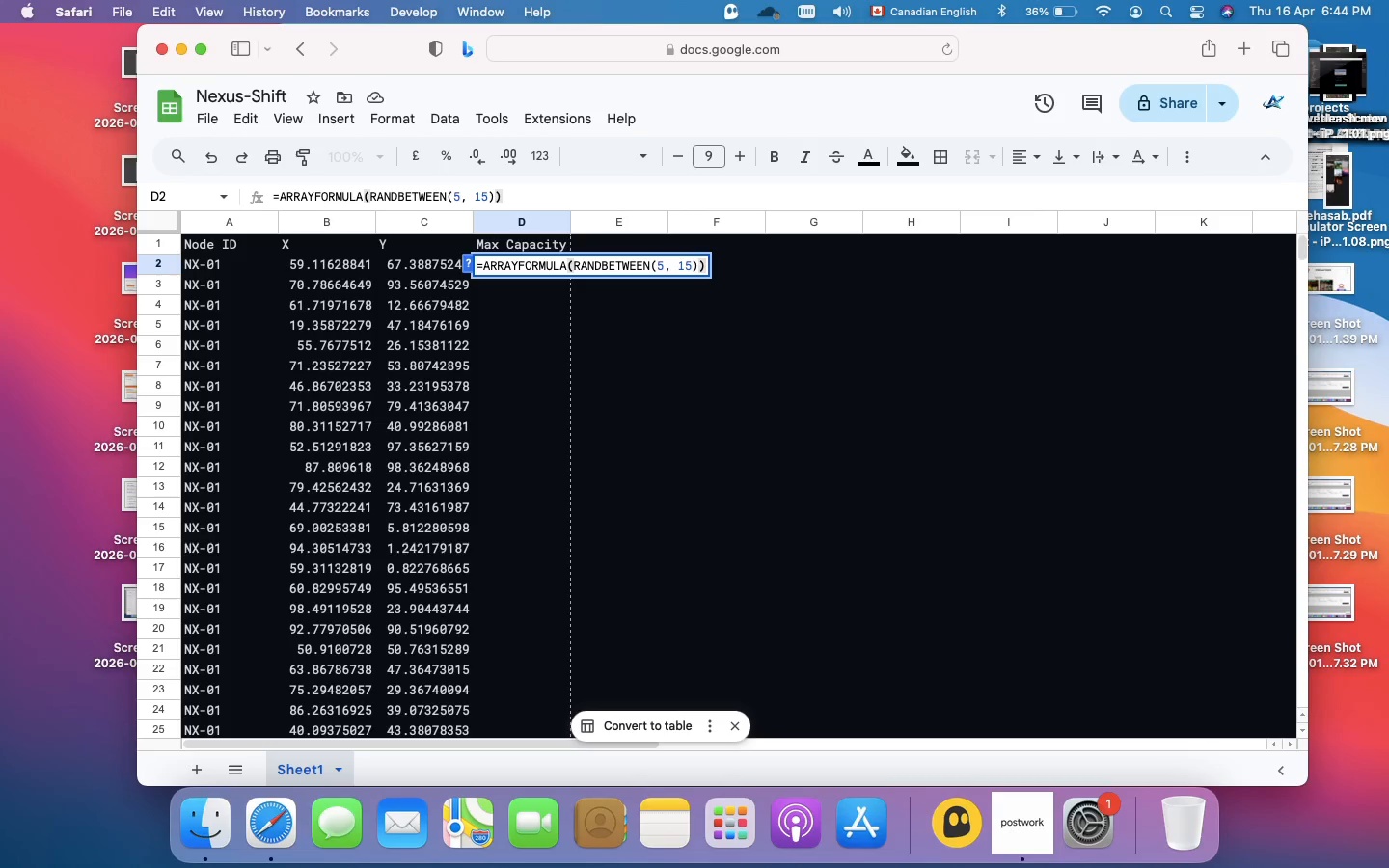 
key(Enter)
 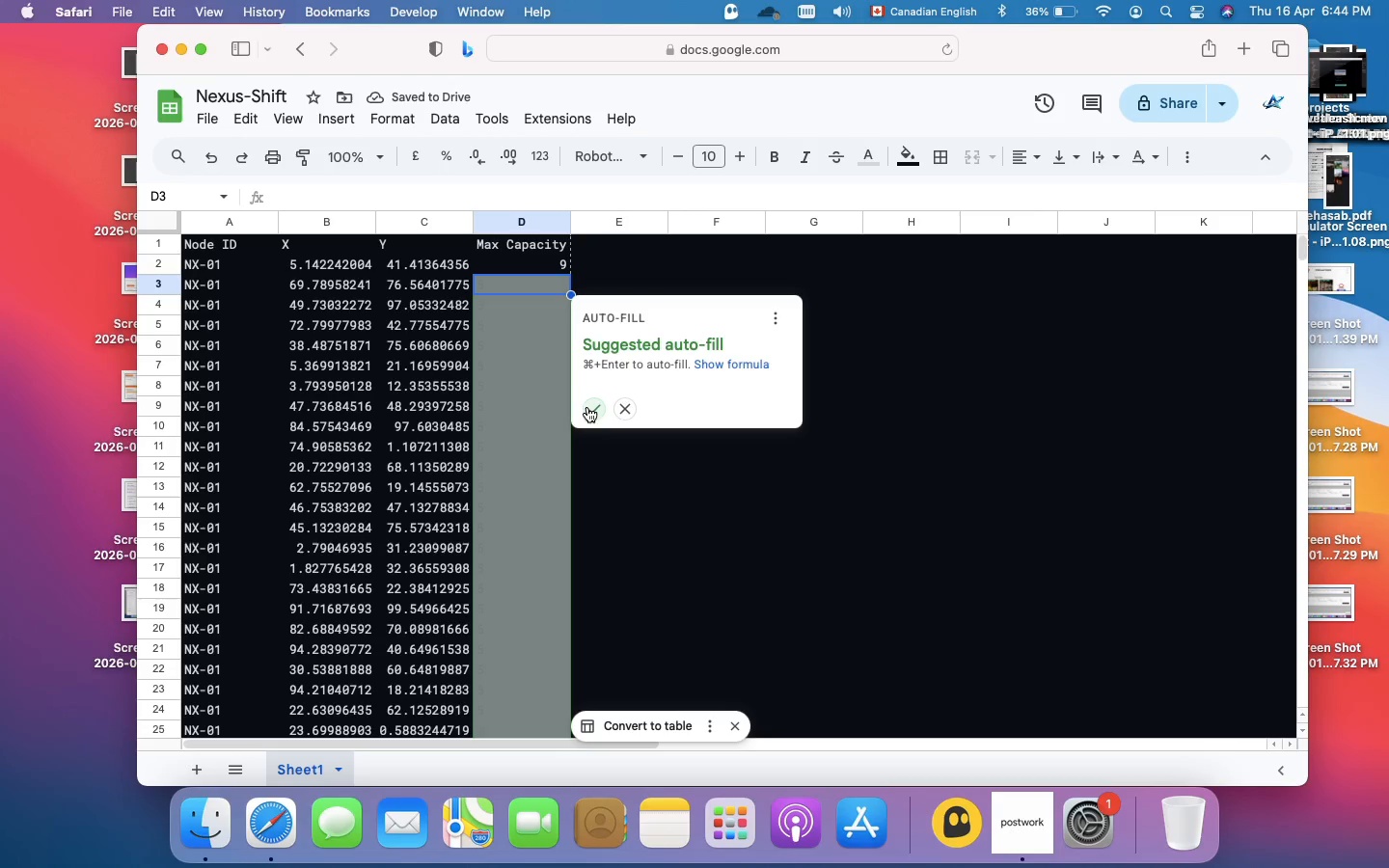 
left_click([592, 416])
 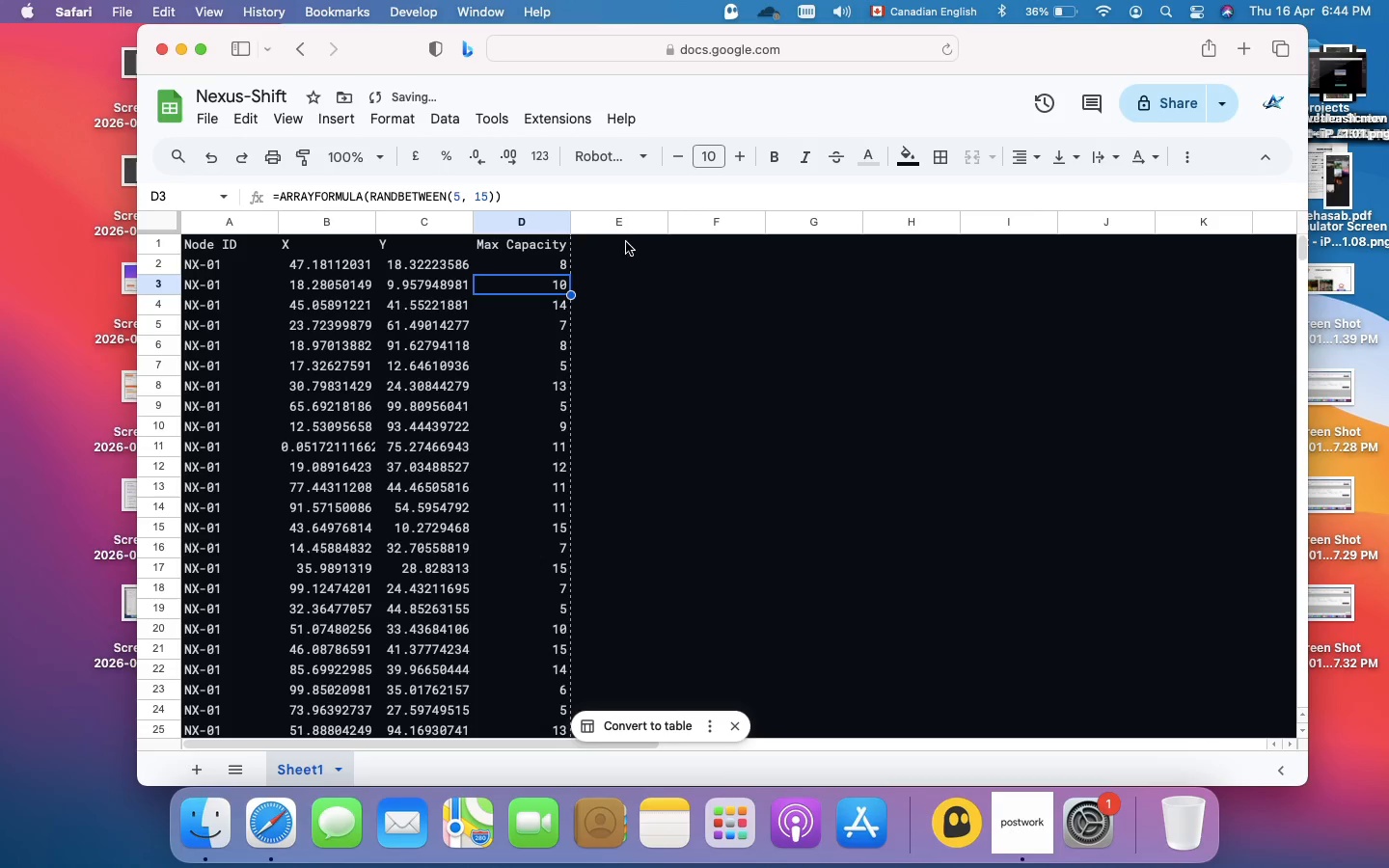 
left_click([627, 241])
 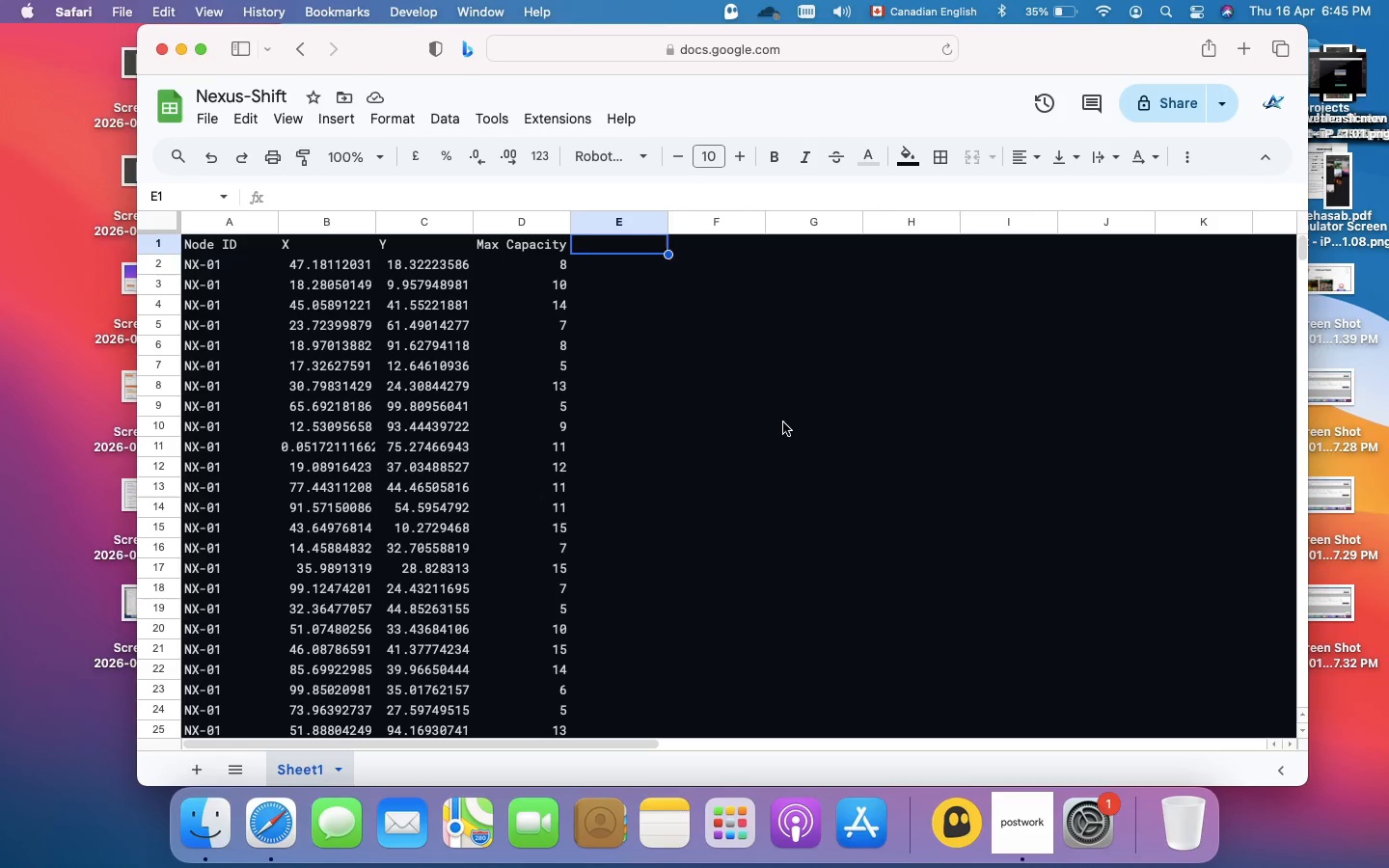 
wait(76.85)
 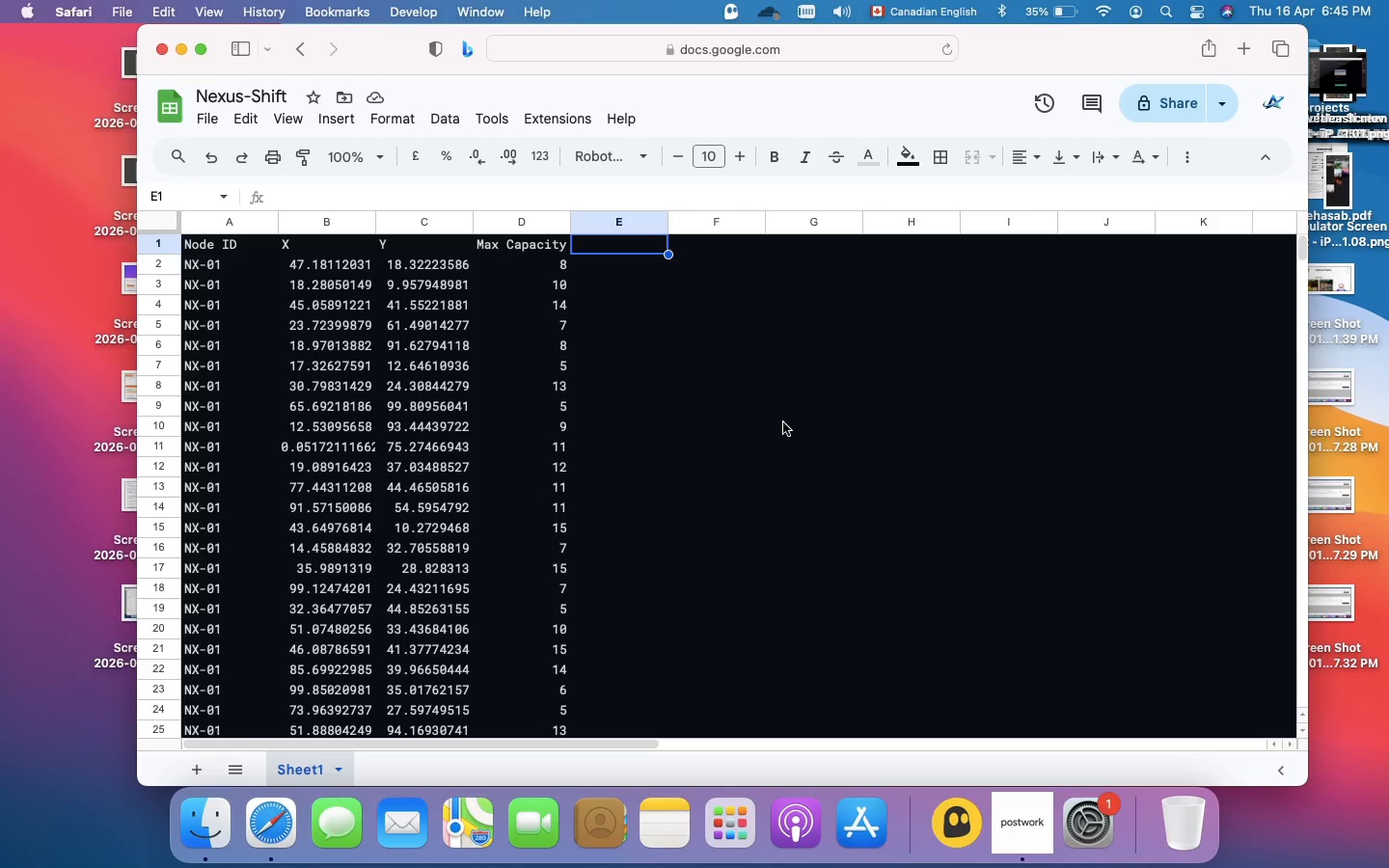 
left_click([501, 201])
 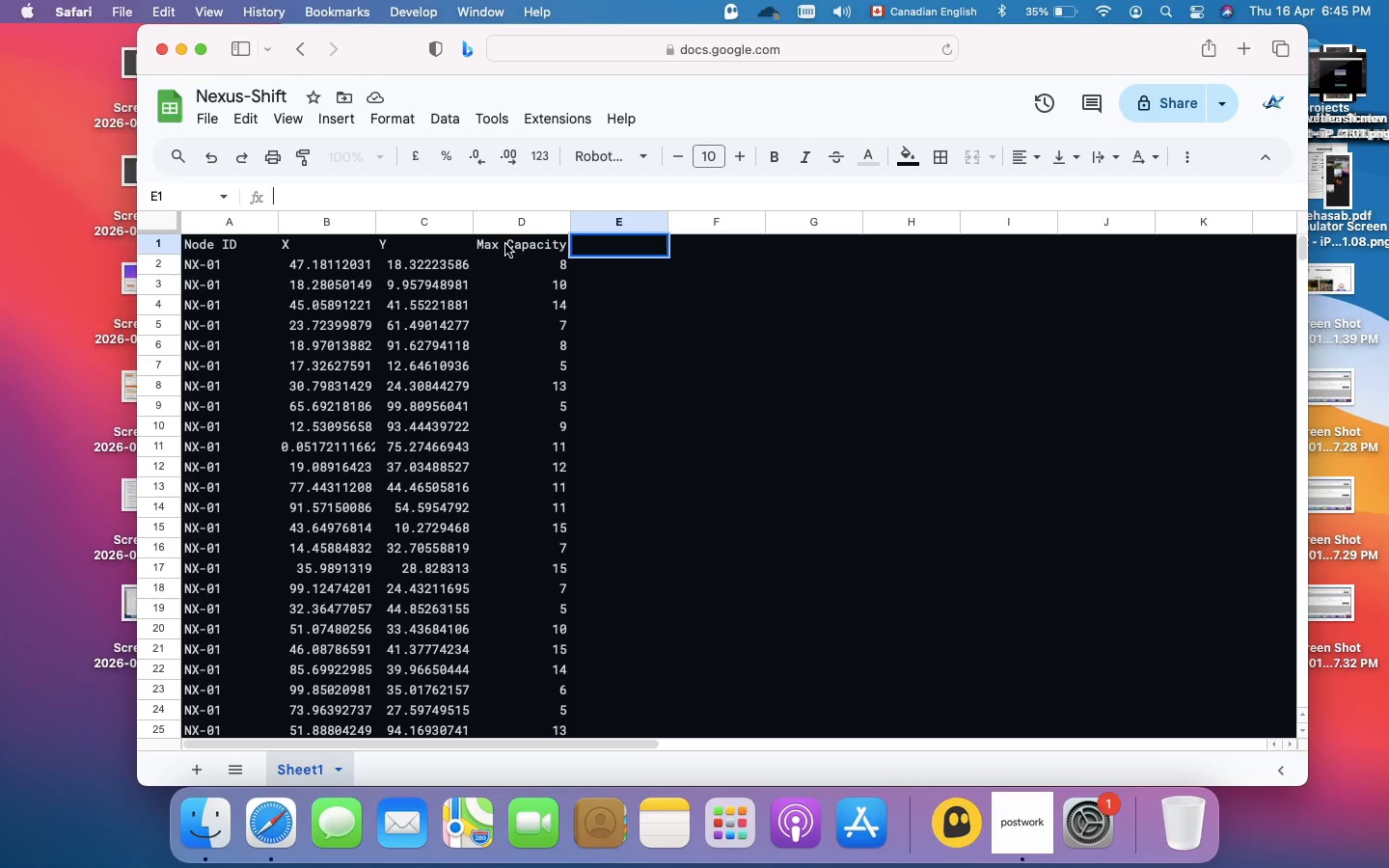 
left_click([505, 244])
 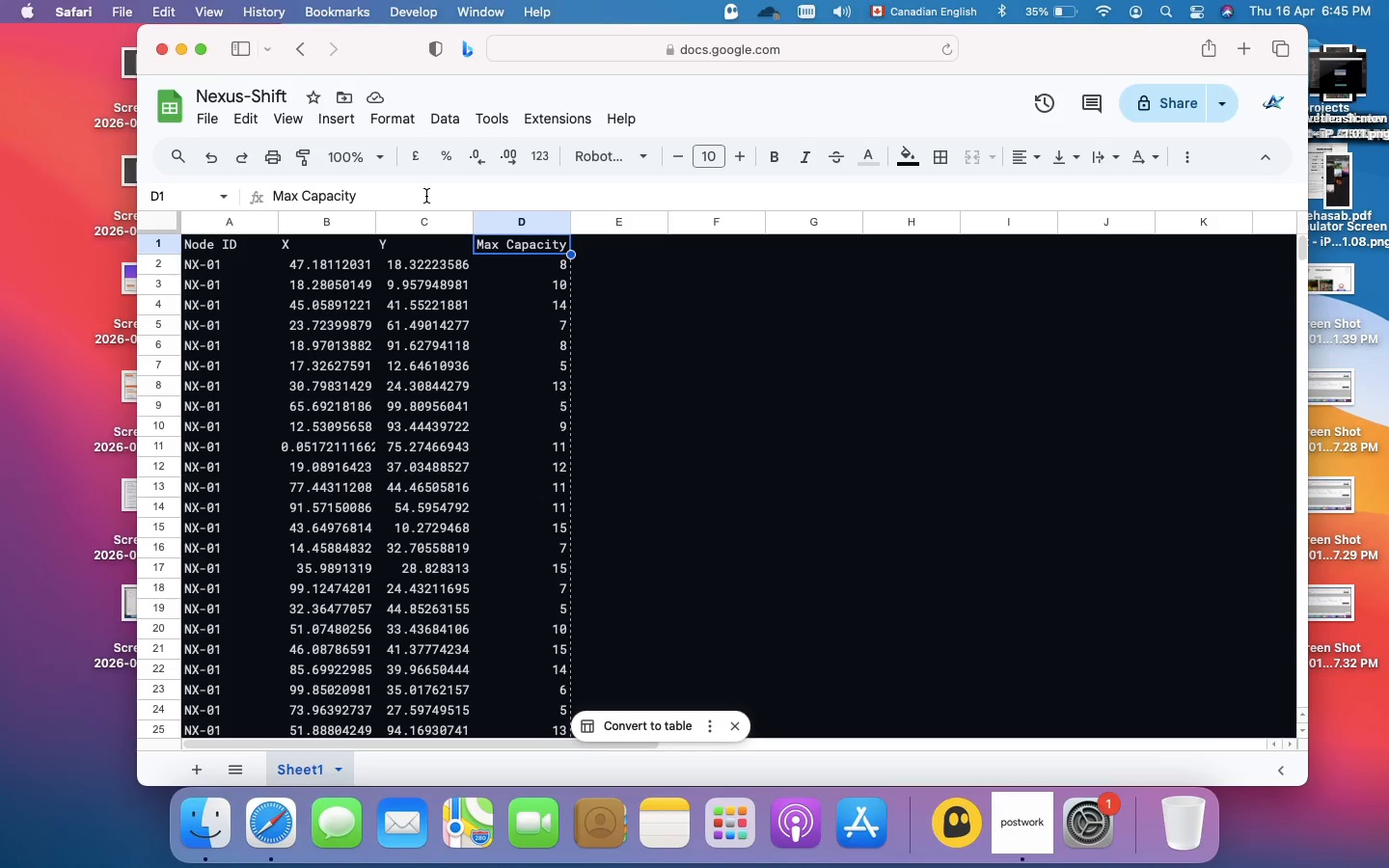 
left_click([426, 196])
 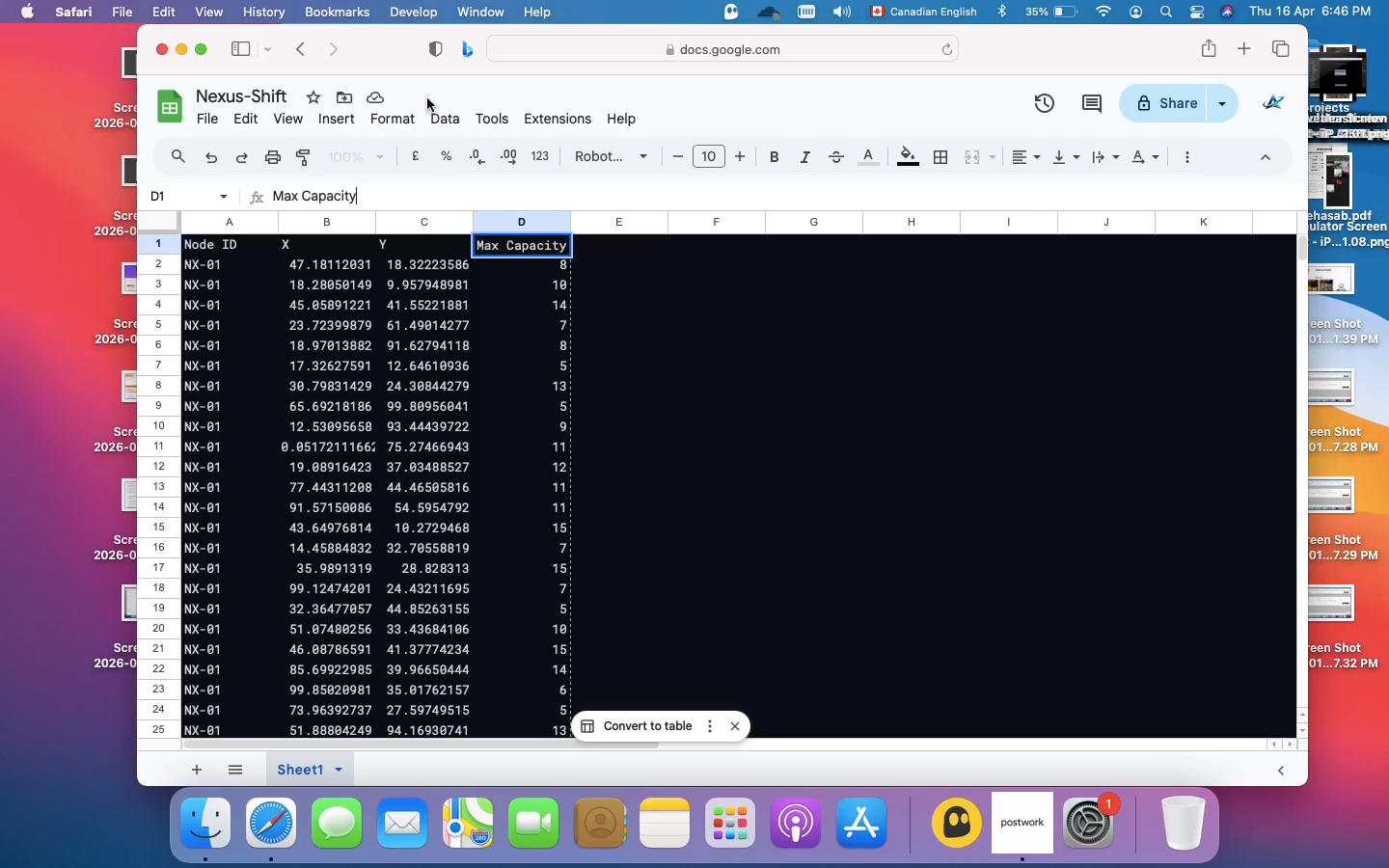 
left_click([449, 118])
 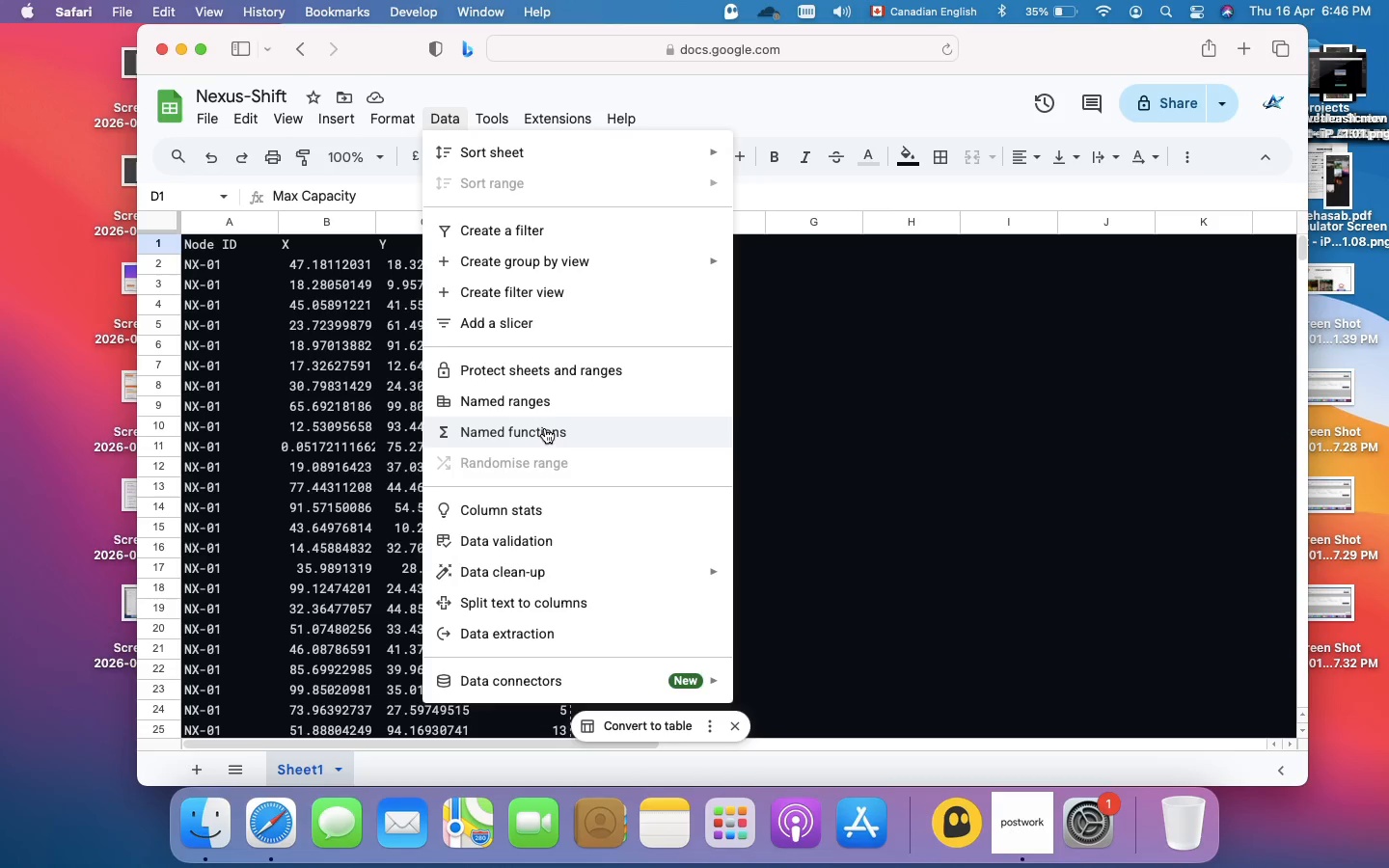 
wait(6.29)
 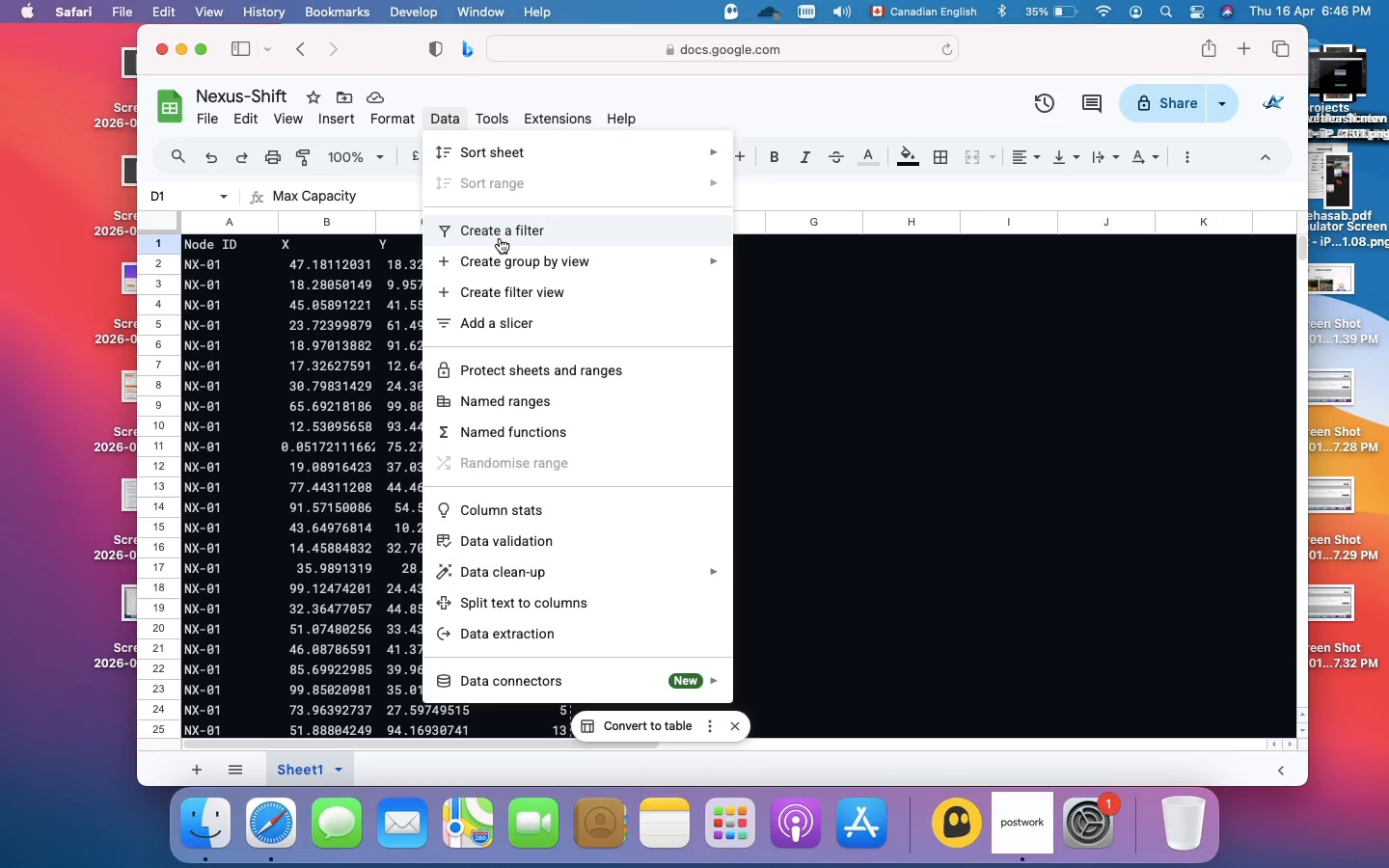 
left_click([545, 428])
 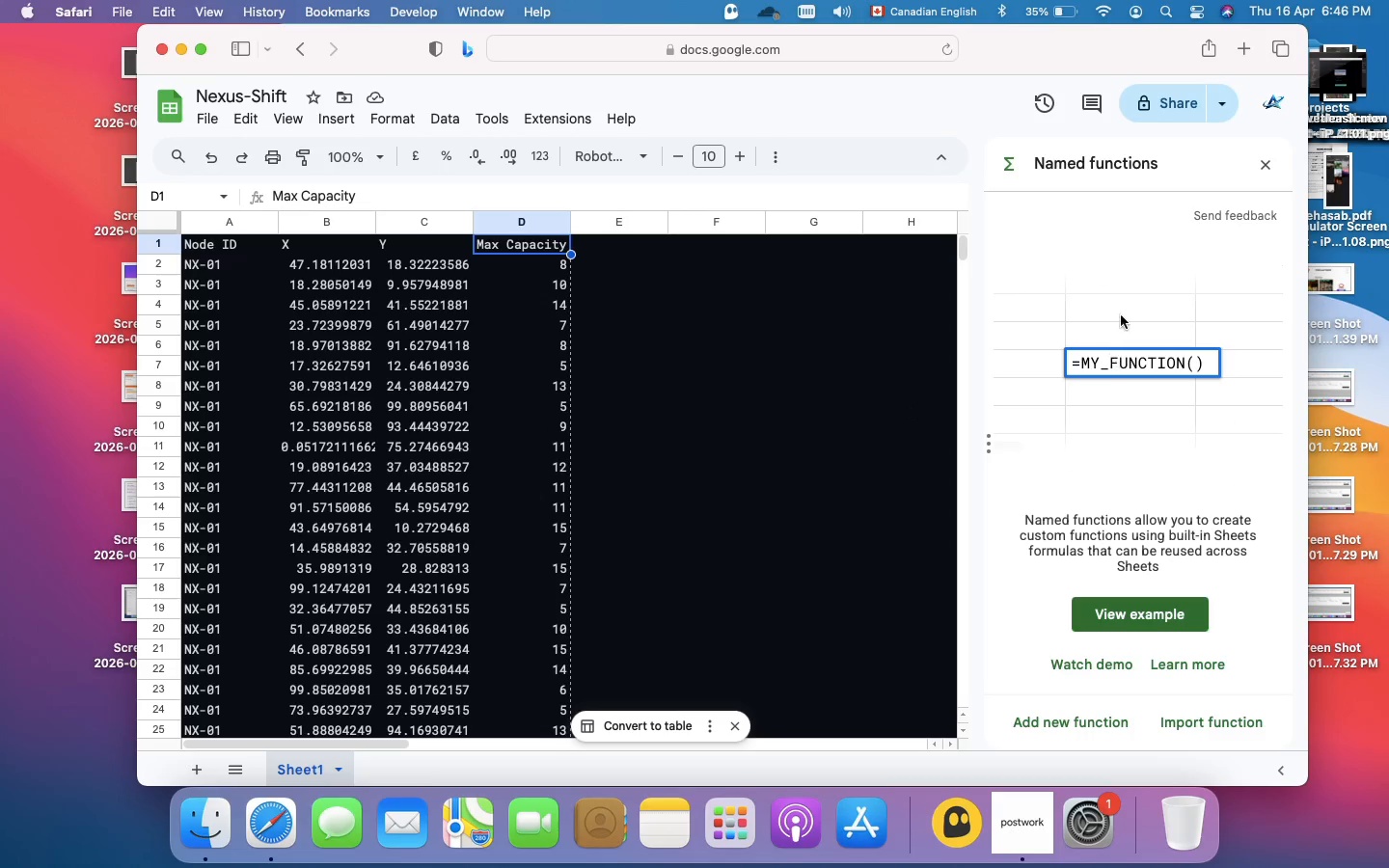 
wait(13.22)
 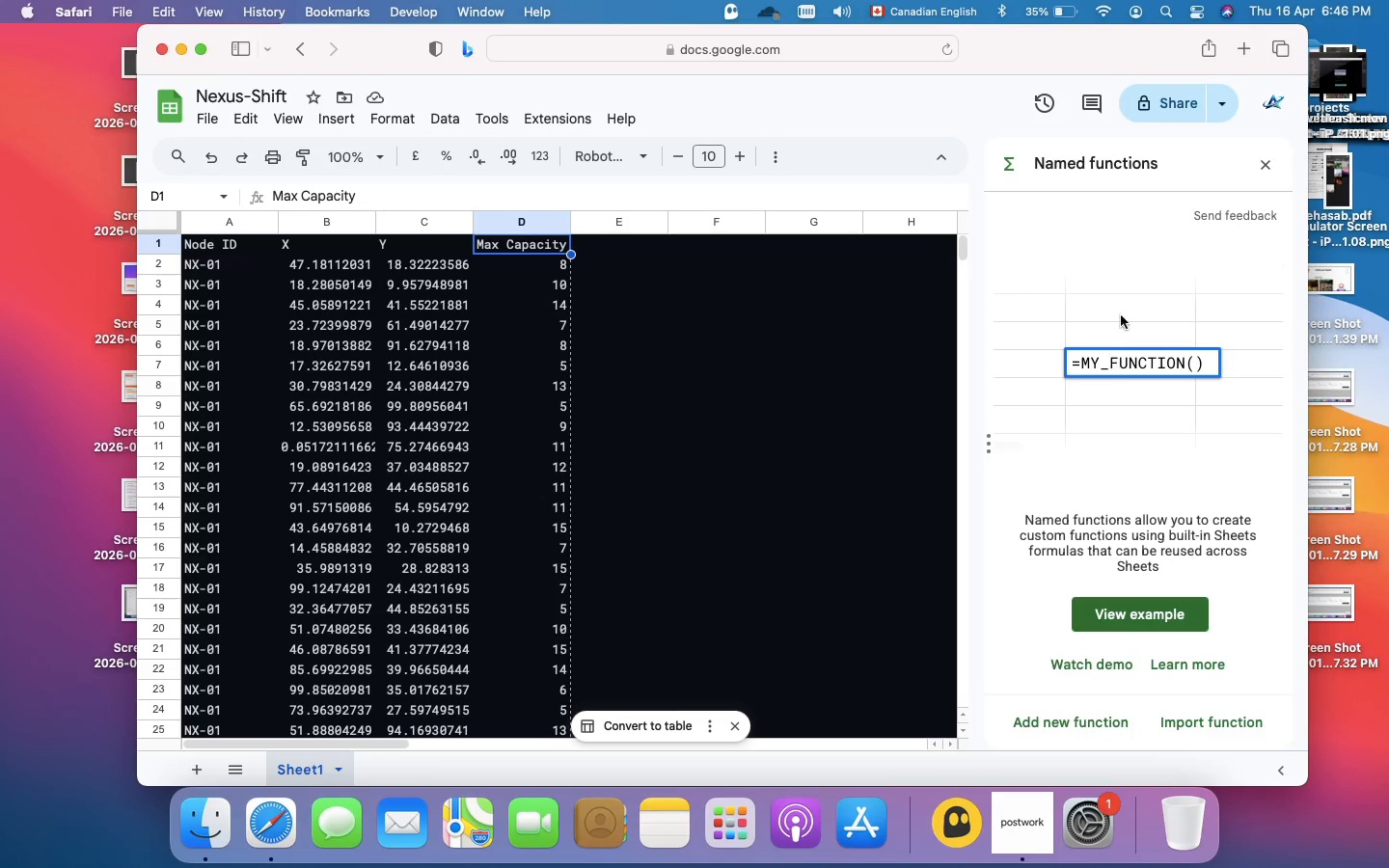 
left_click([1068, 716])
 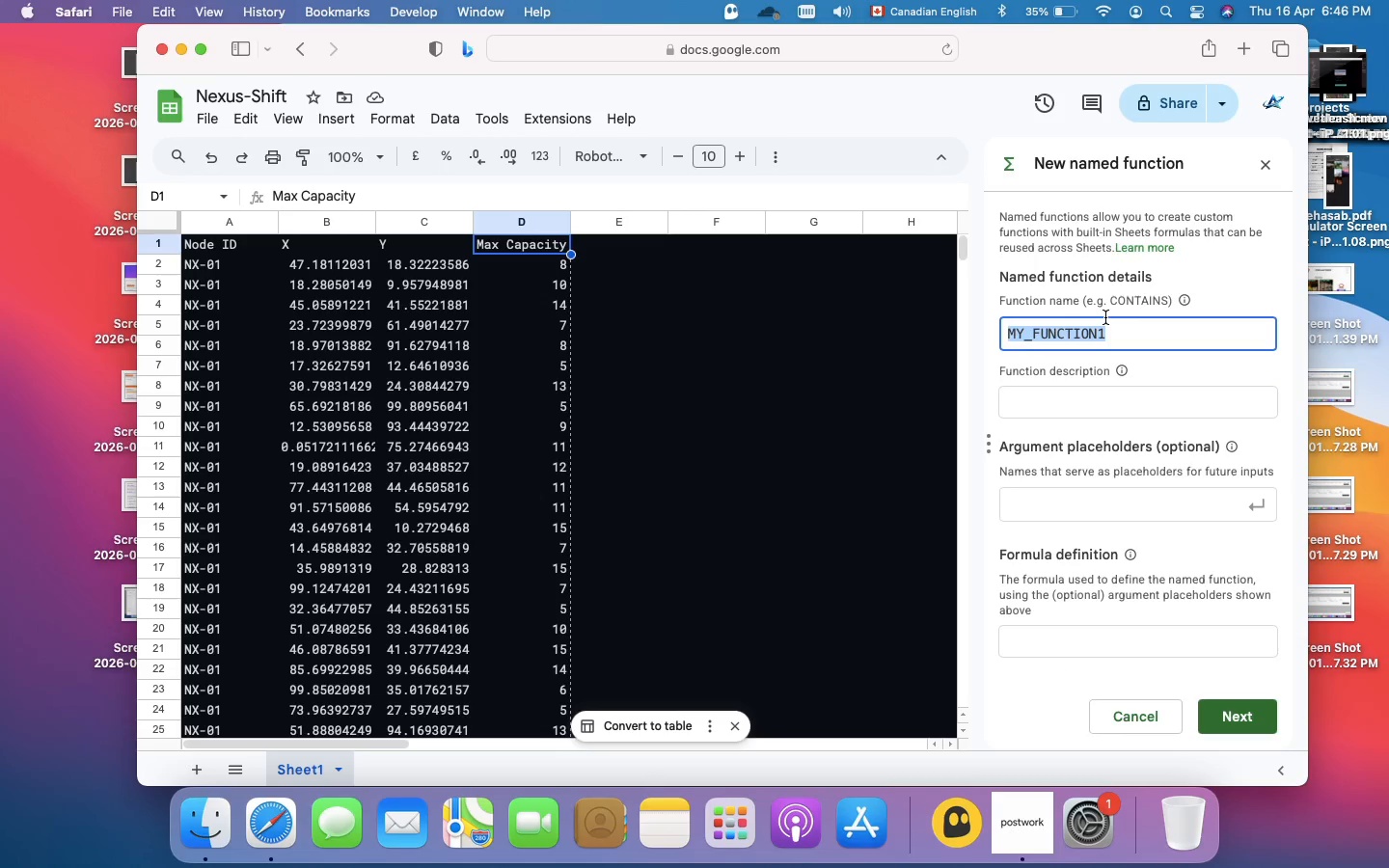 
wait(6.26)
 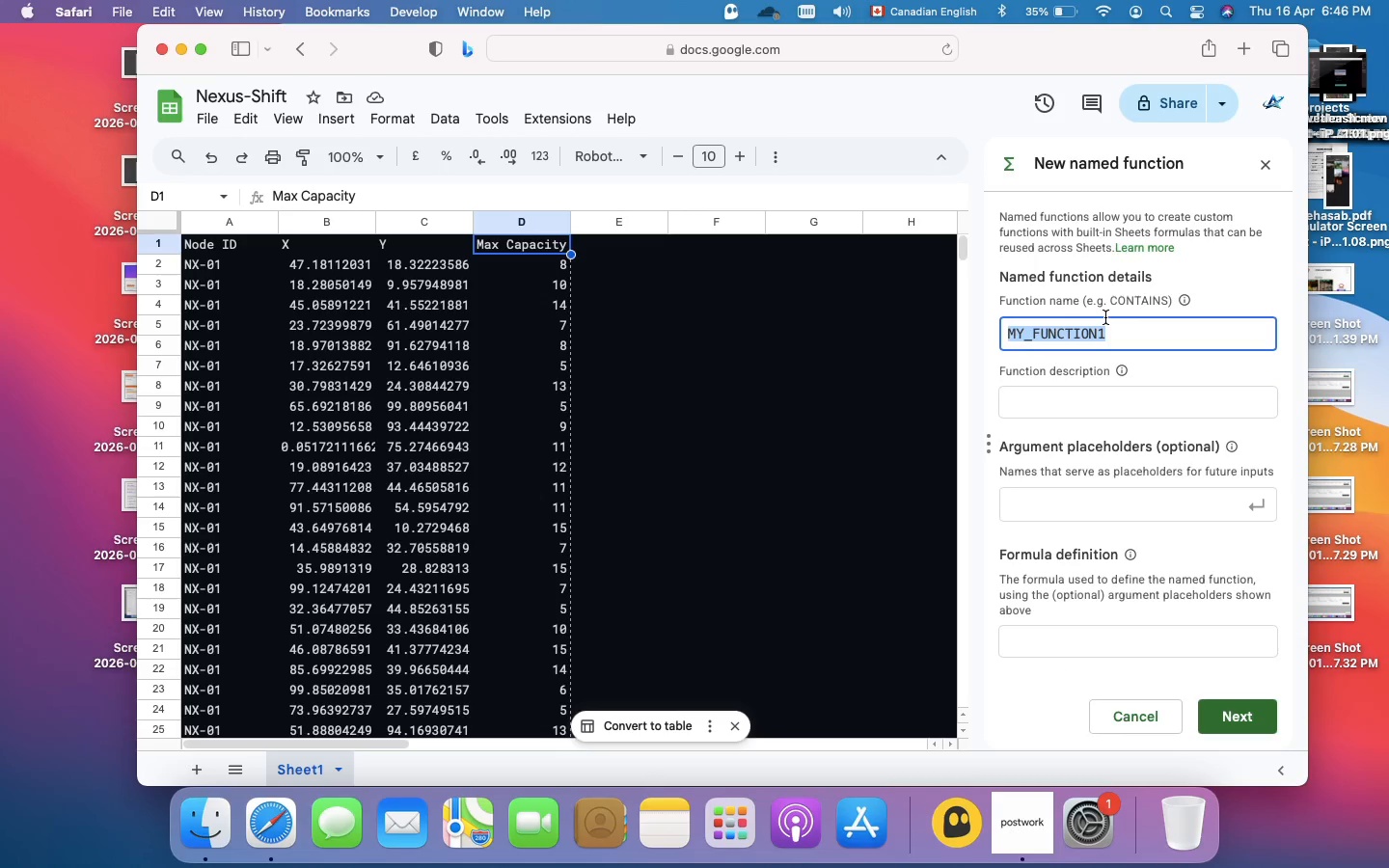 
type(EUCLIDEAN_DIST)
 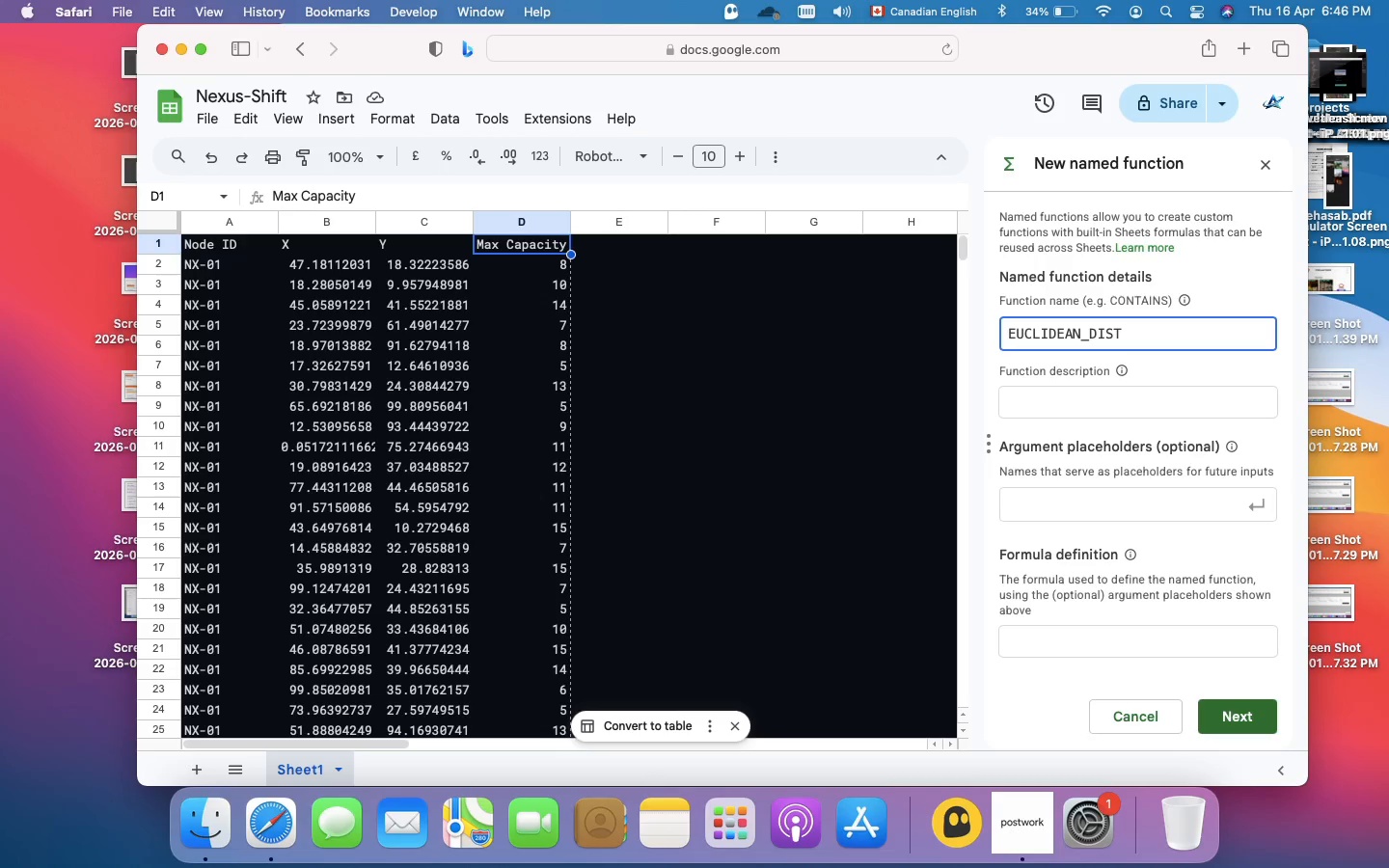 
wait(17.01)
 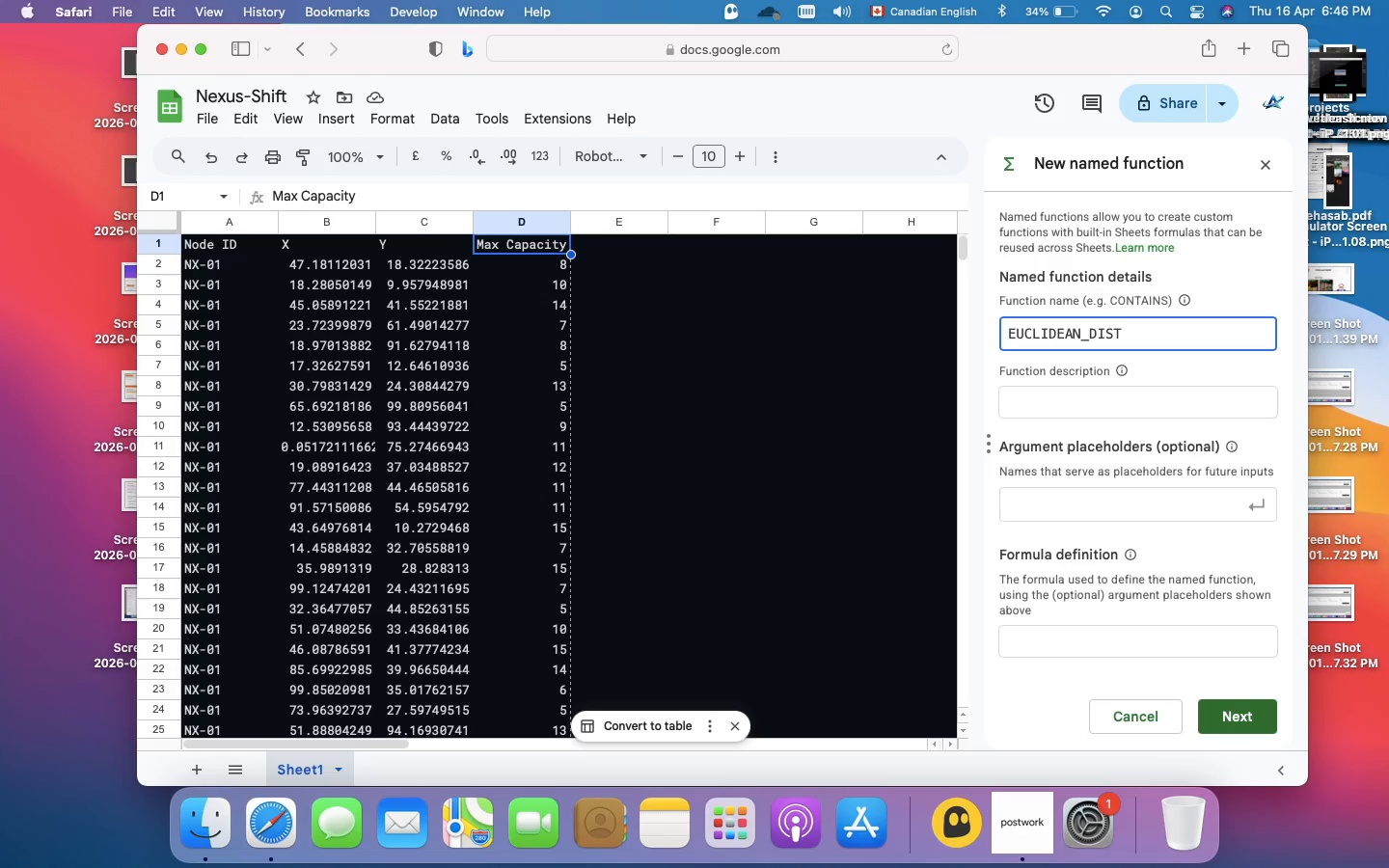 
left_click([1094, 512])
 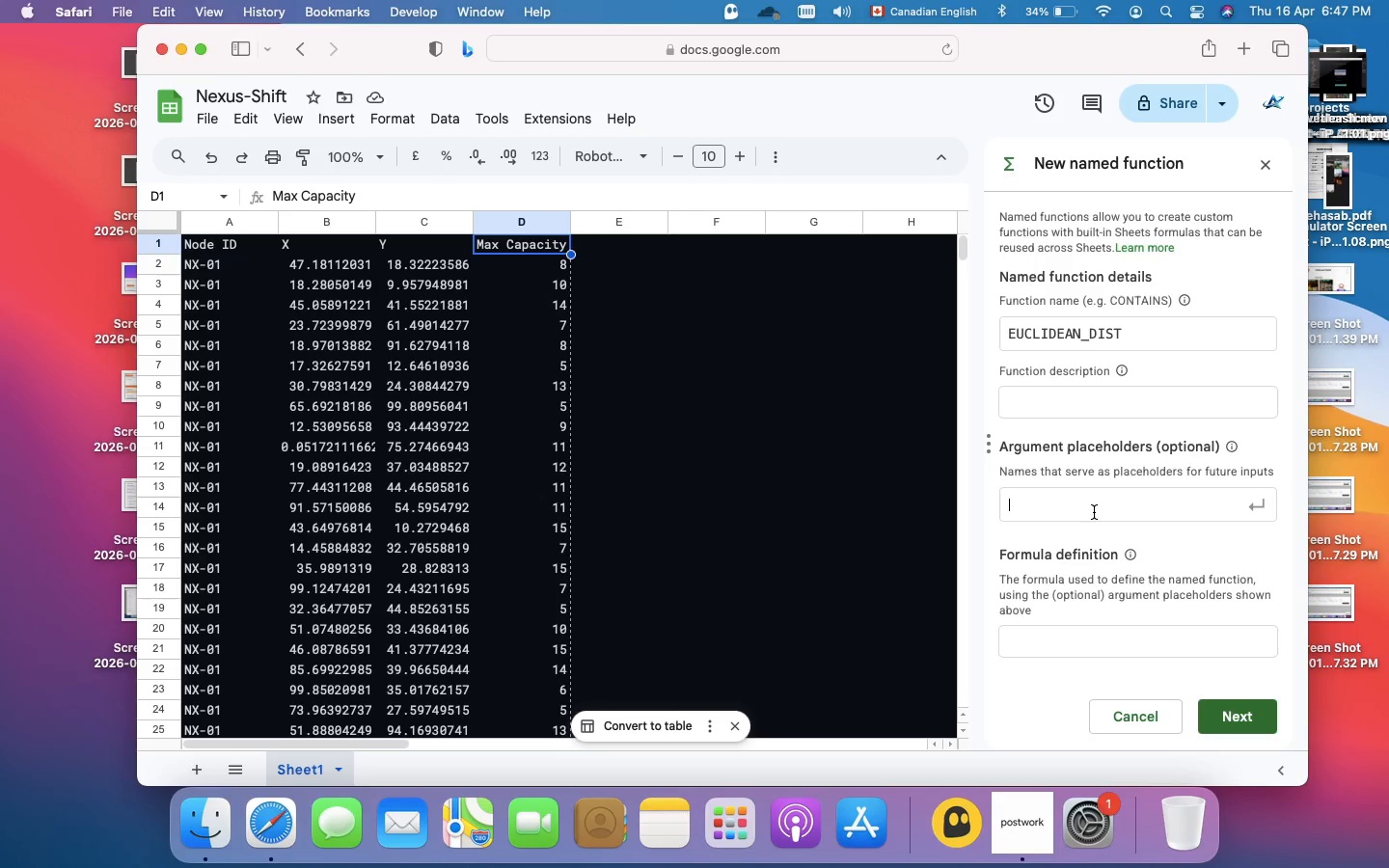 
wait(11.21)
 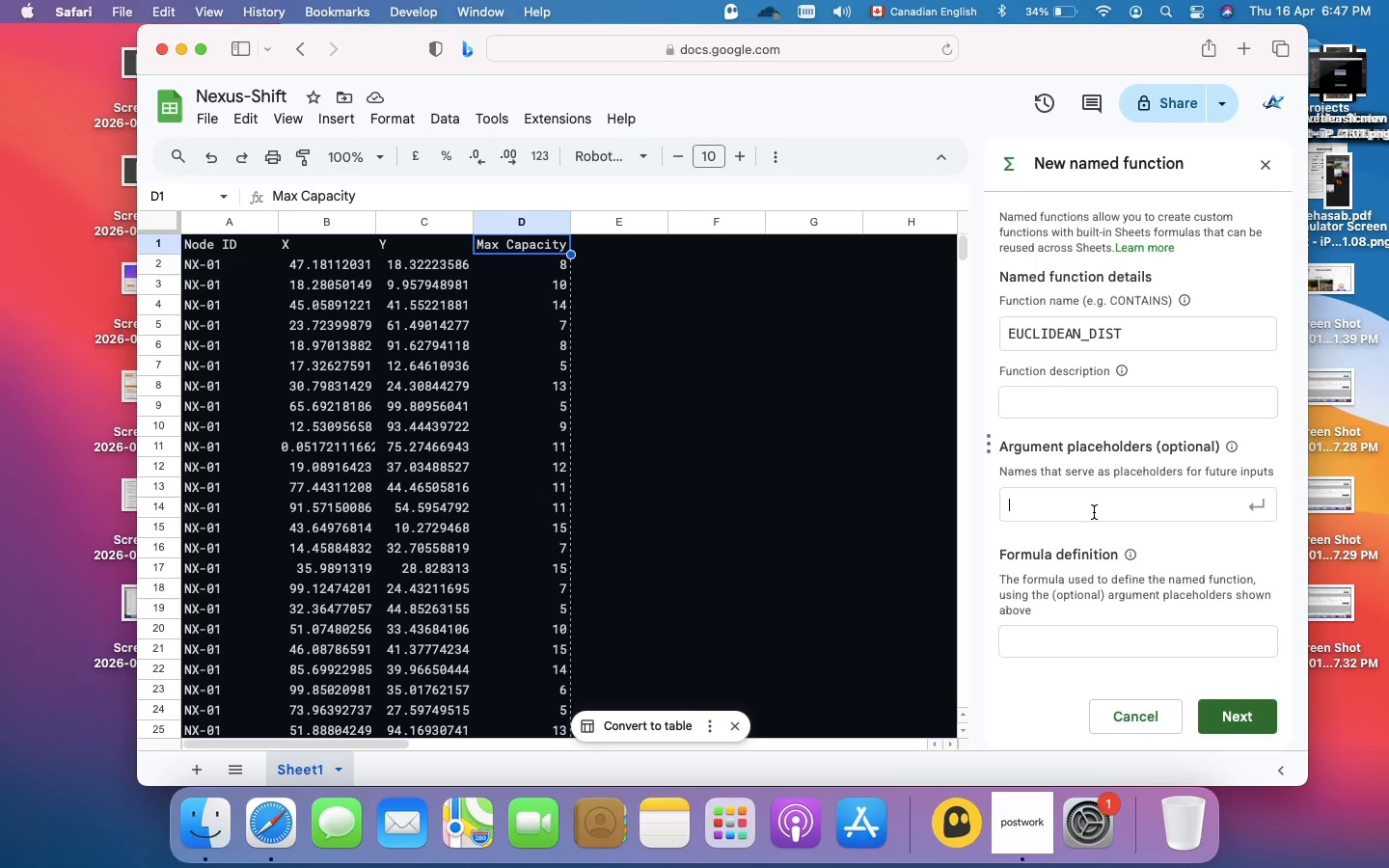 
type(X1, )
 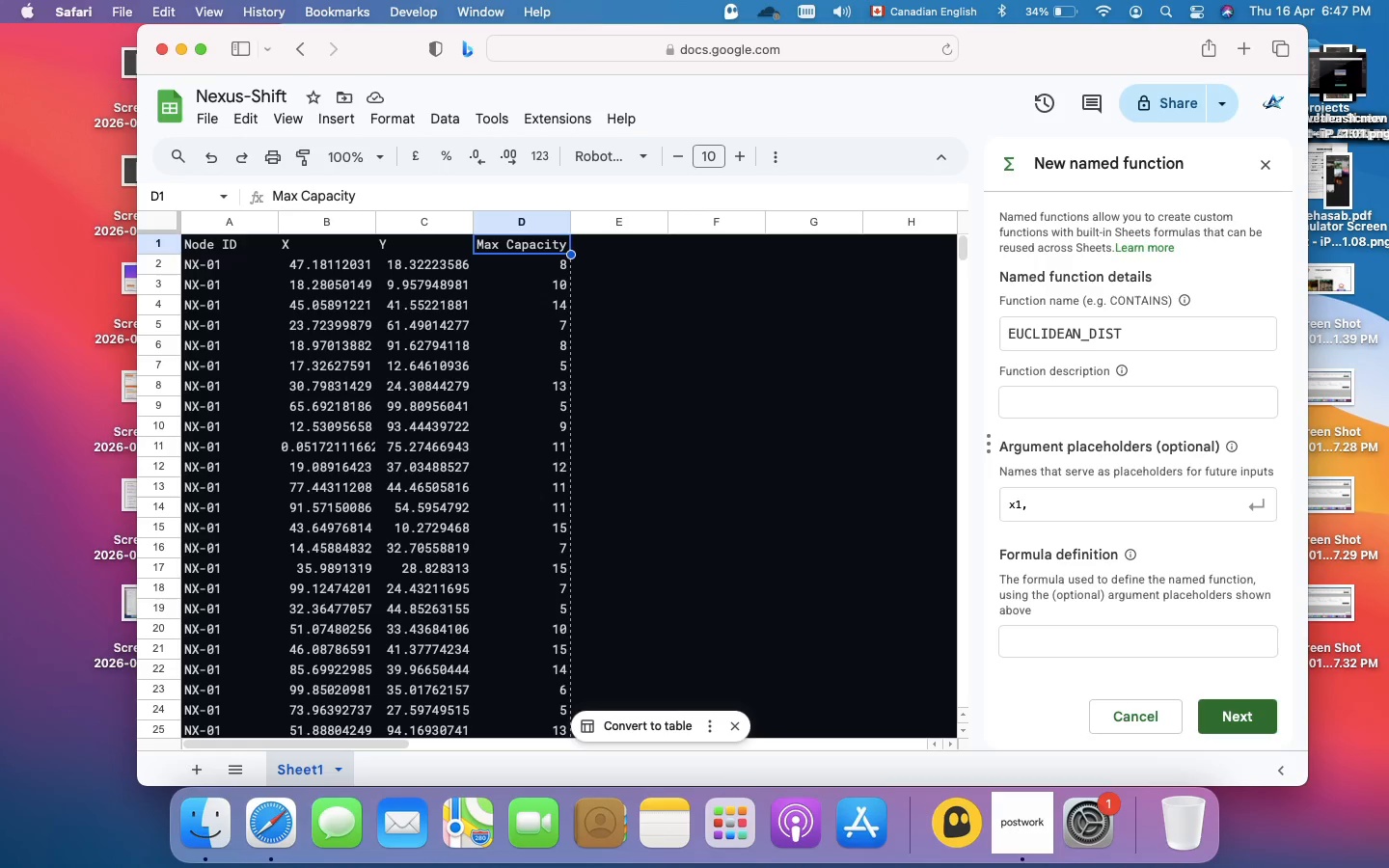 
type(Y1, X2, Y2)
 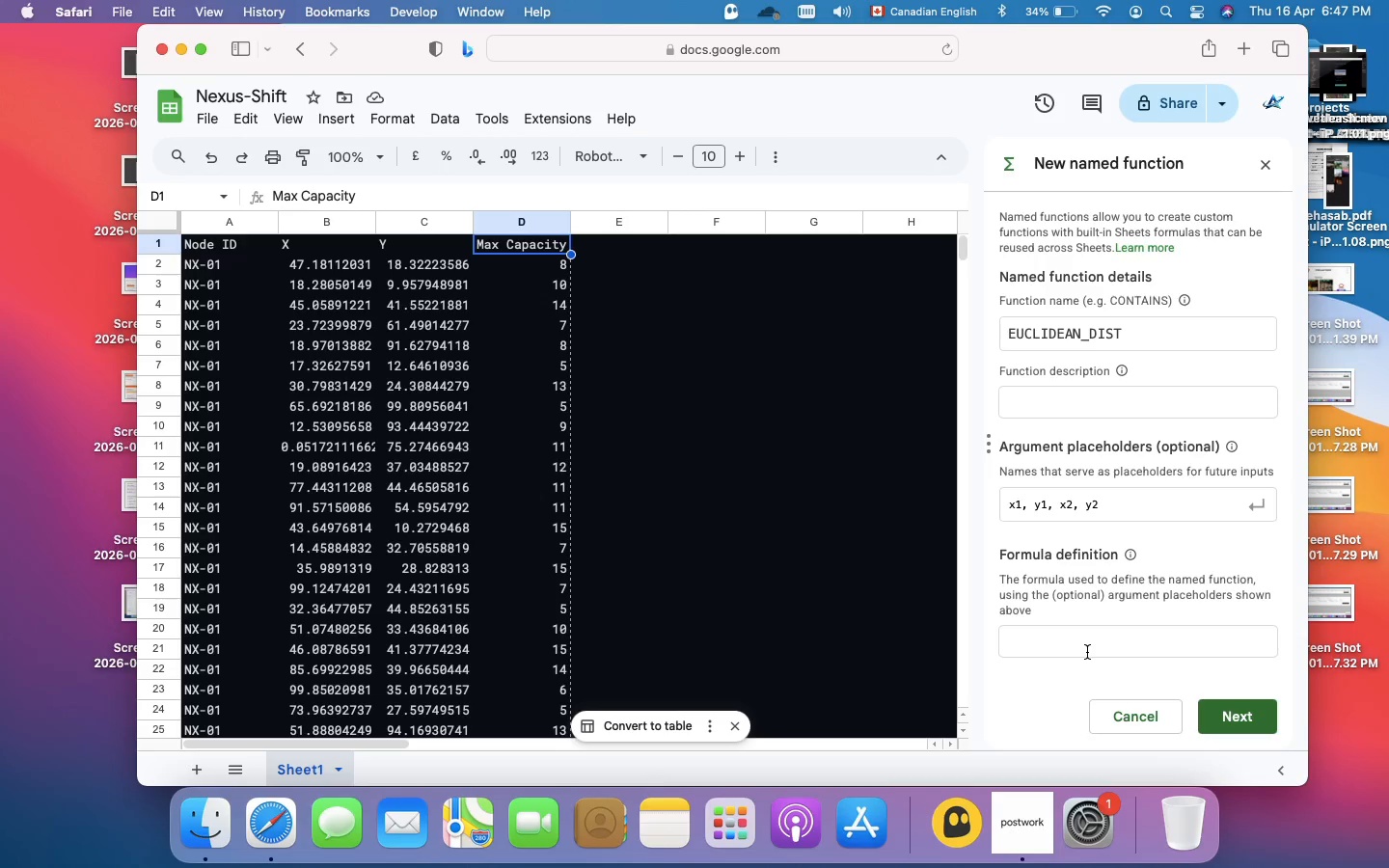 
left_click([1087, 652])
 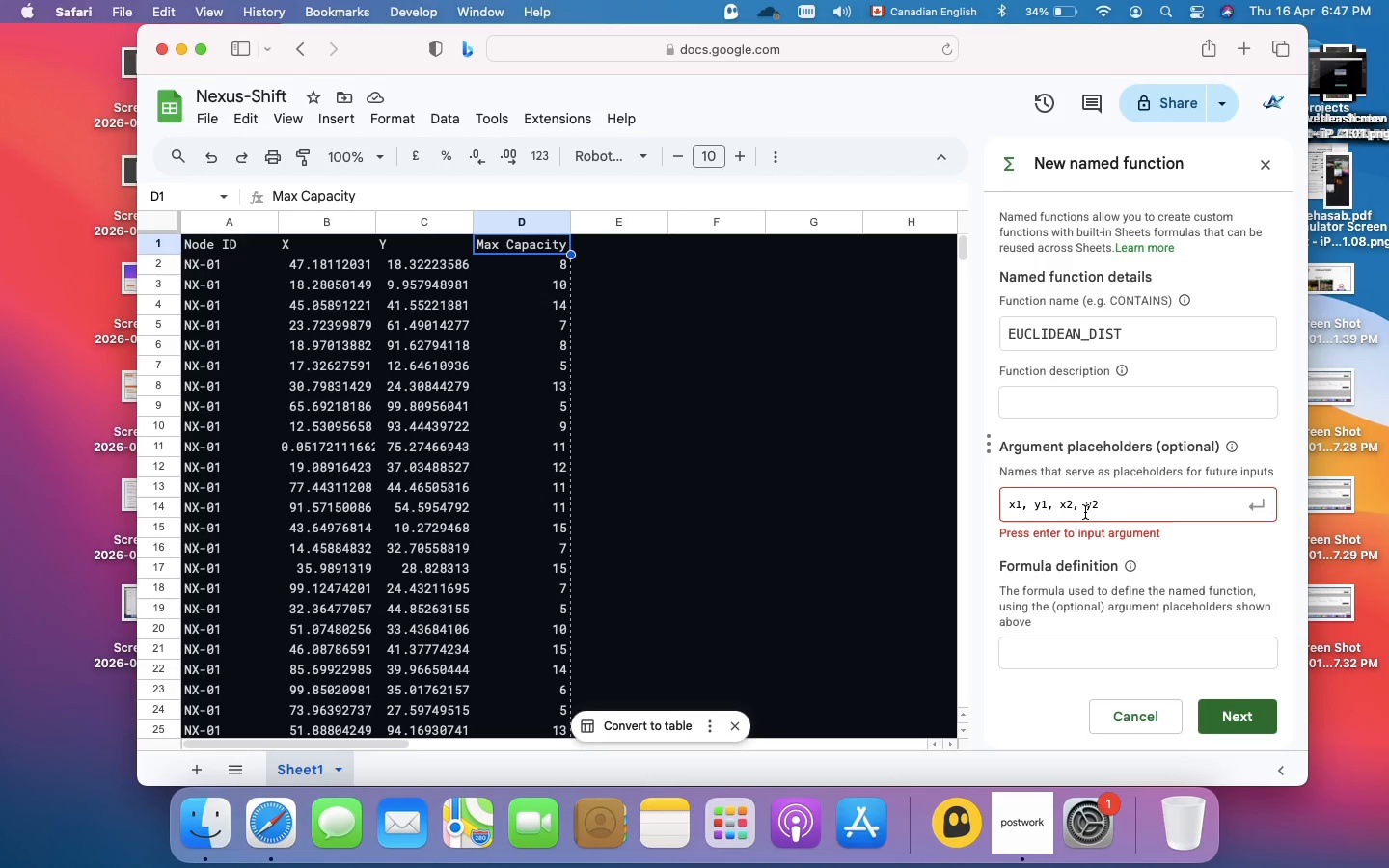 
left_click([1124, 507])
 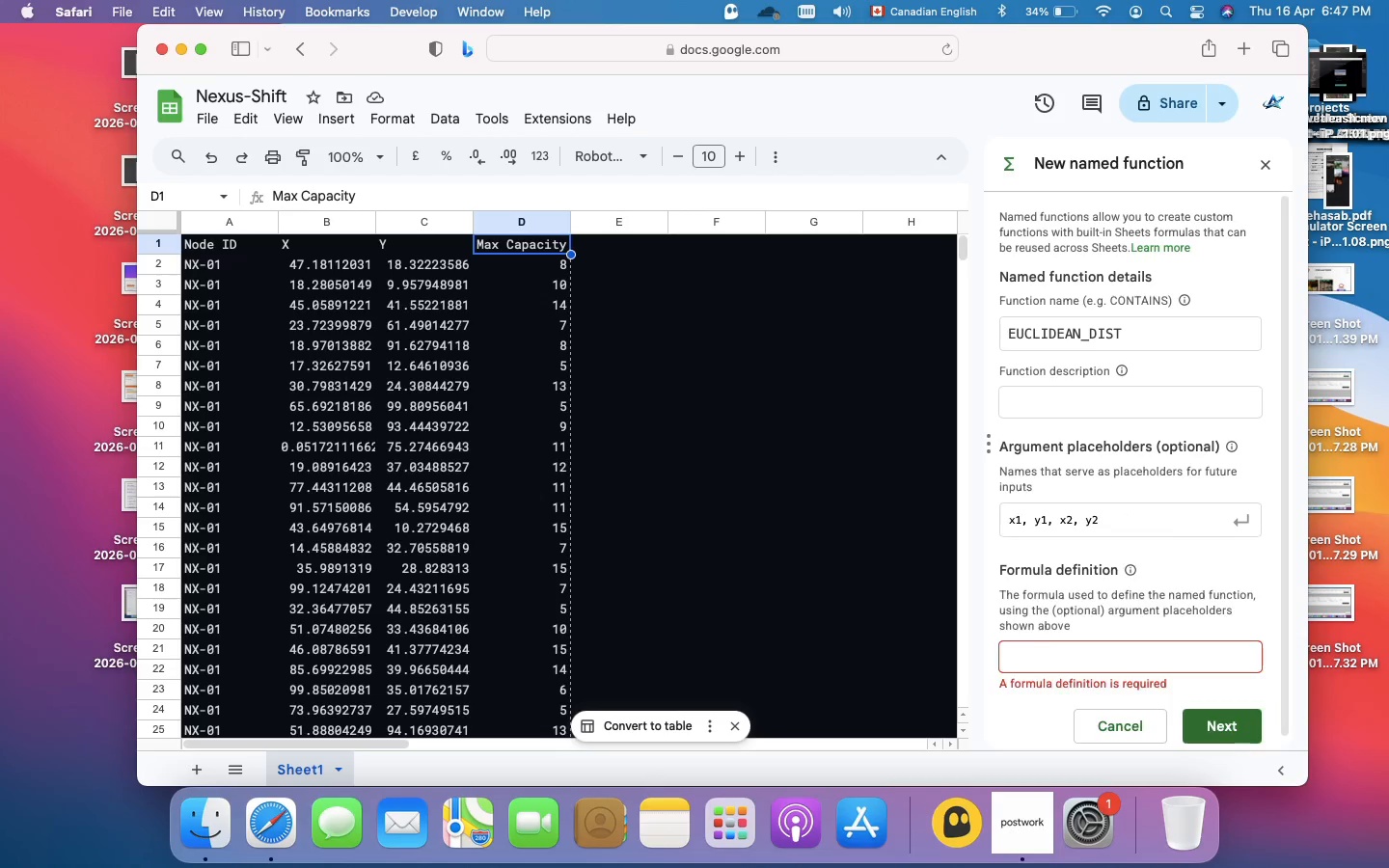 
key(Enter)
 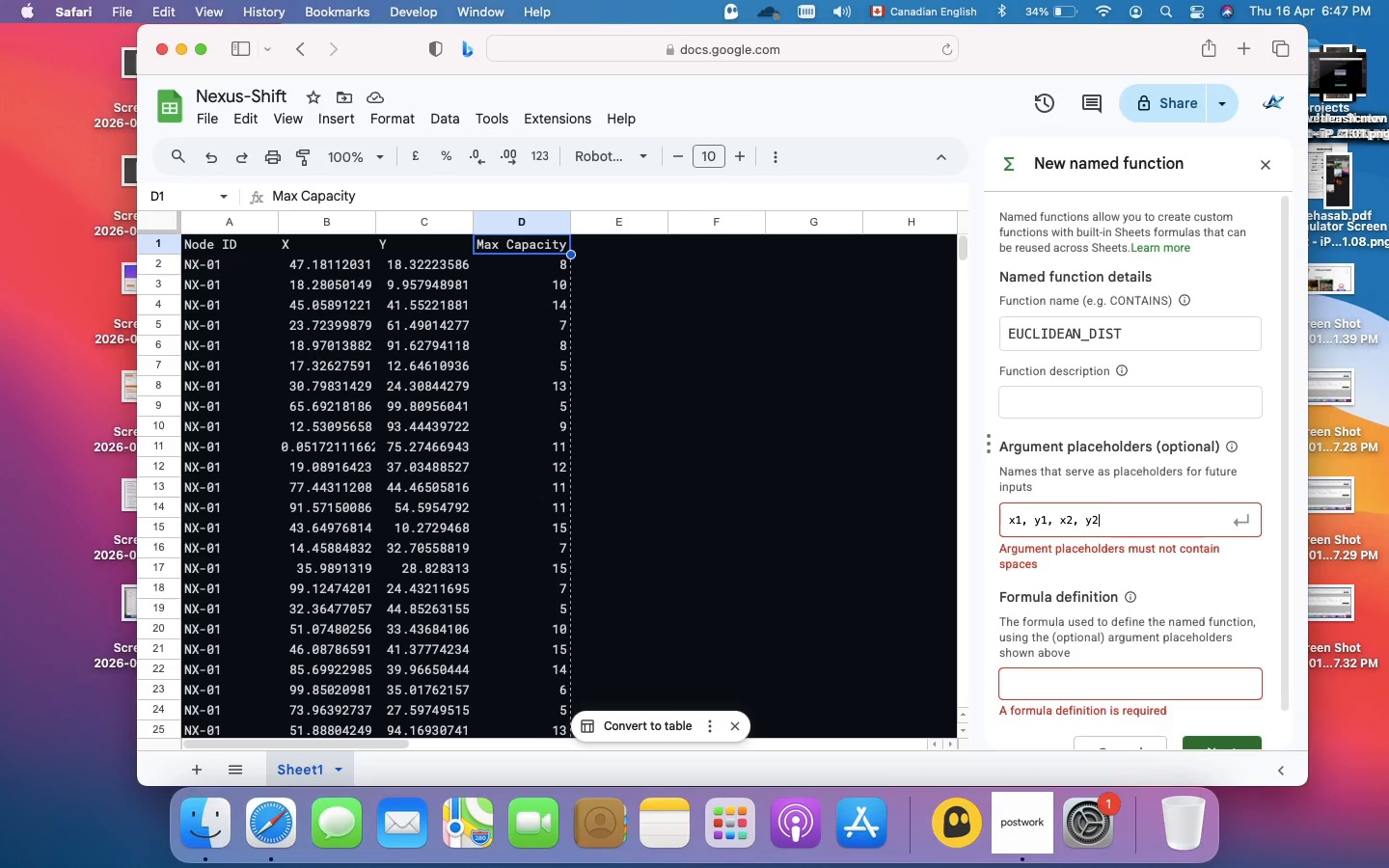 
wait(6.88)
 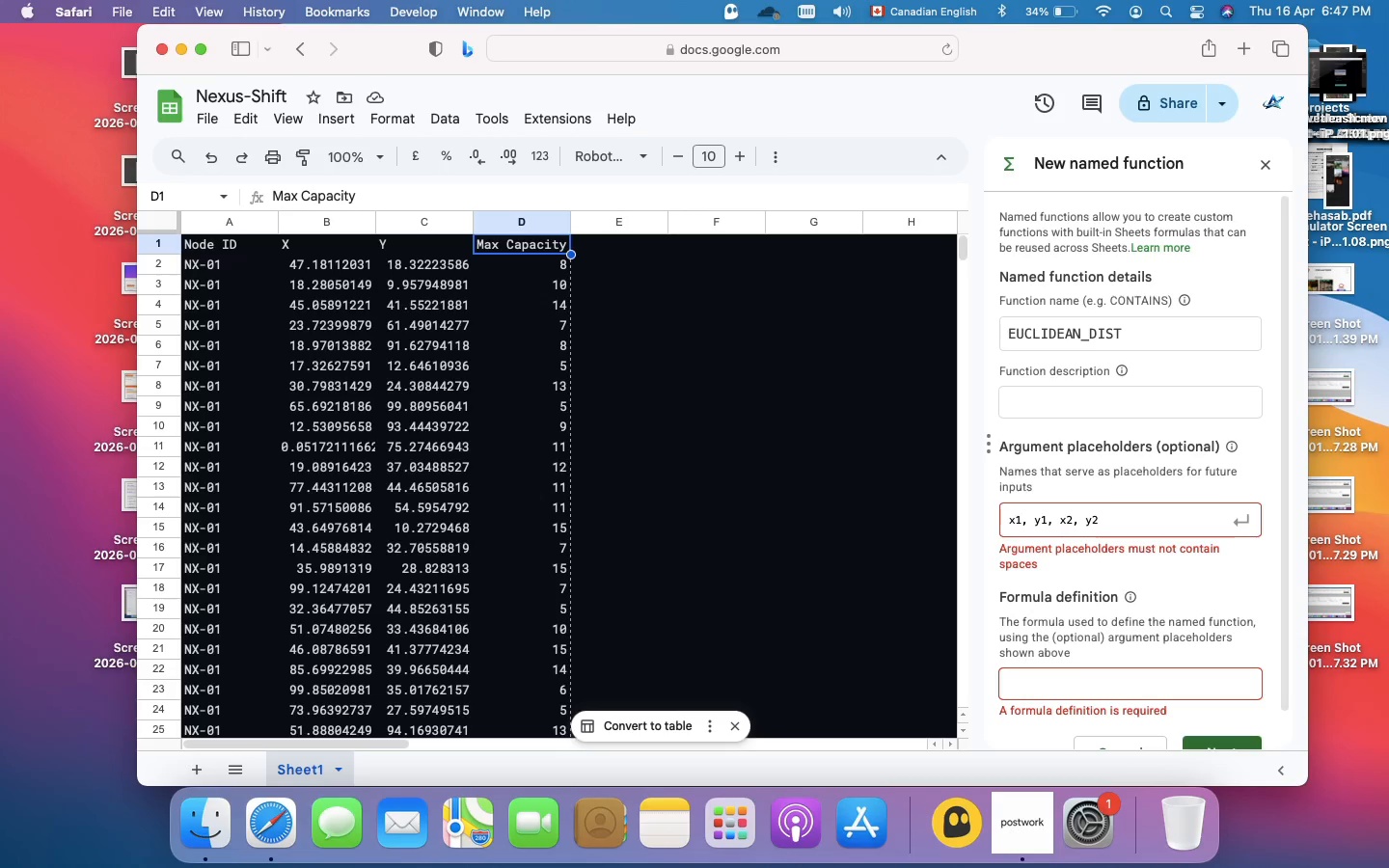 
key(ArrowLeft)
 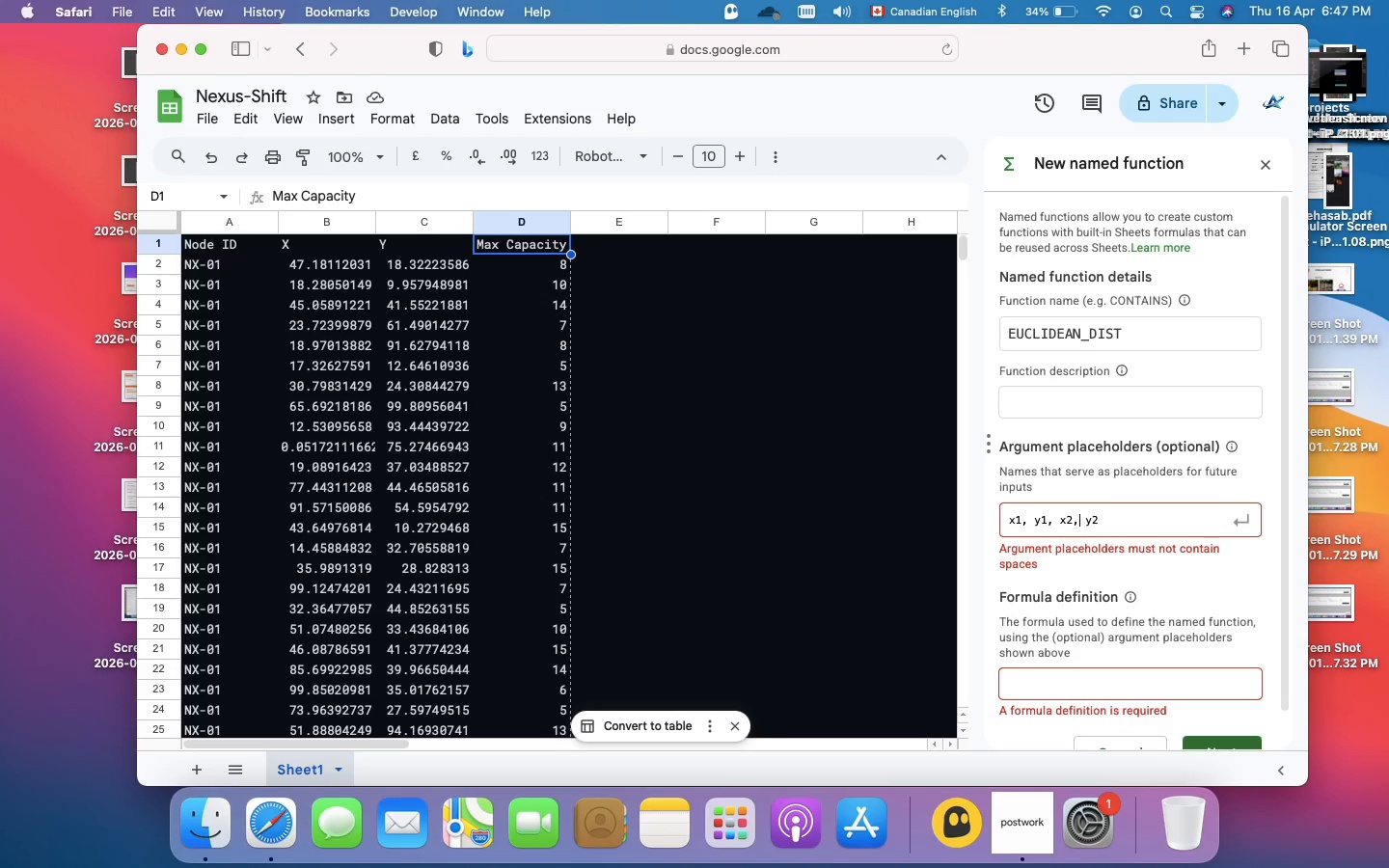 
key(ArrowLeft)
 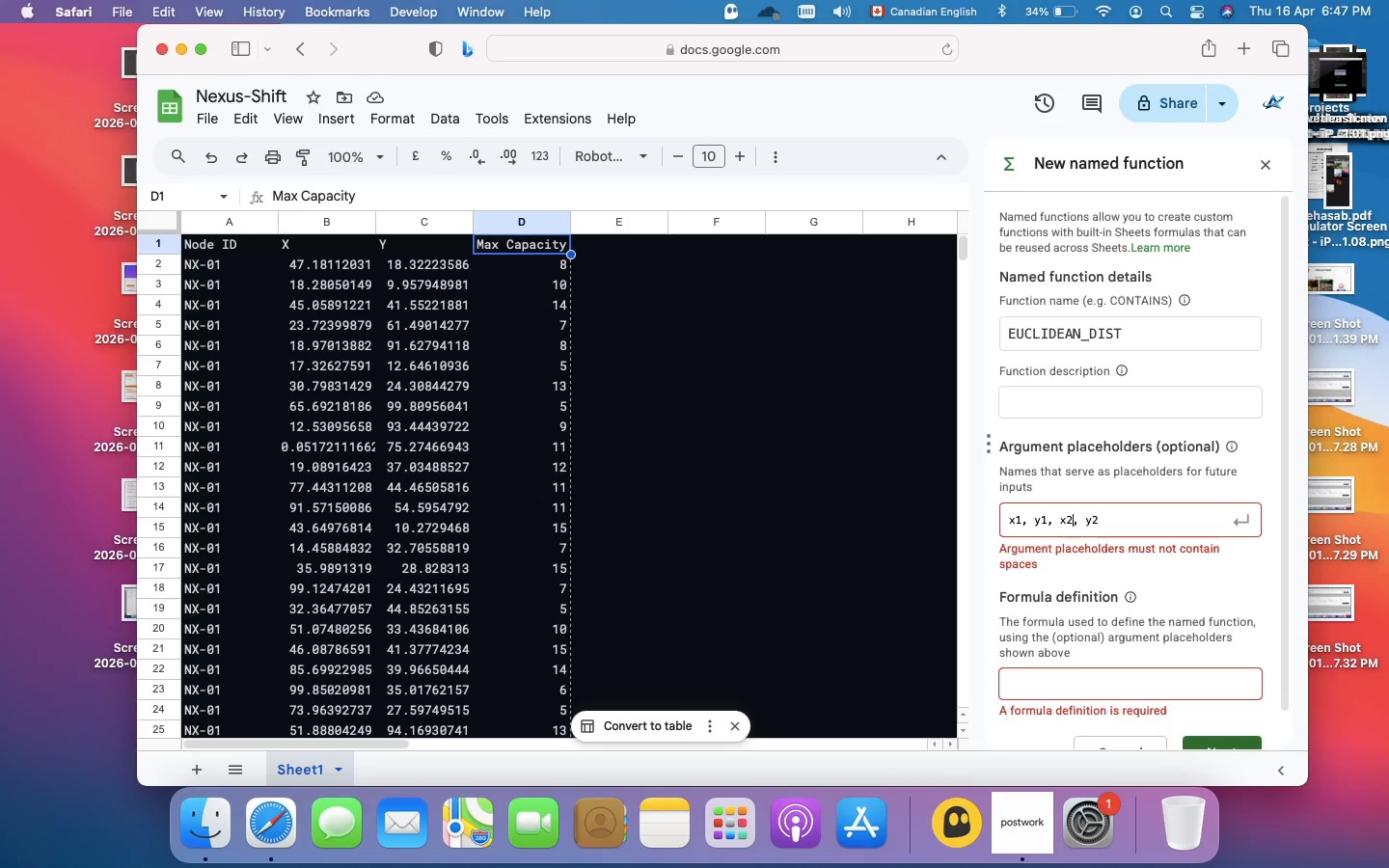 
key(ArrowLeft)
 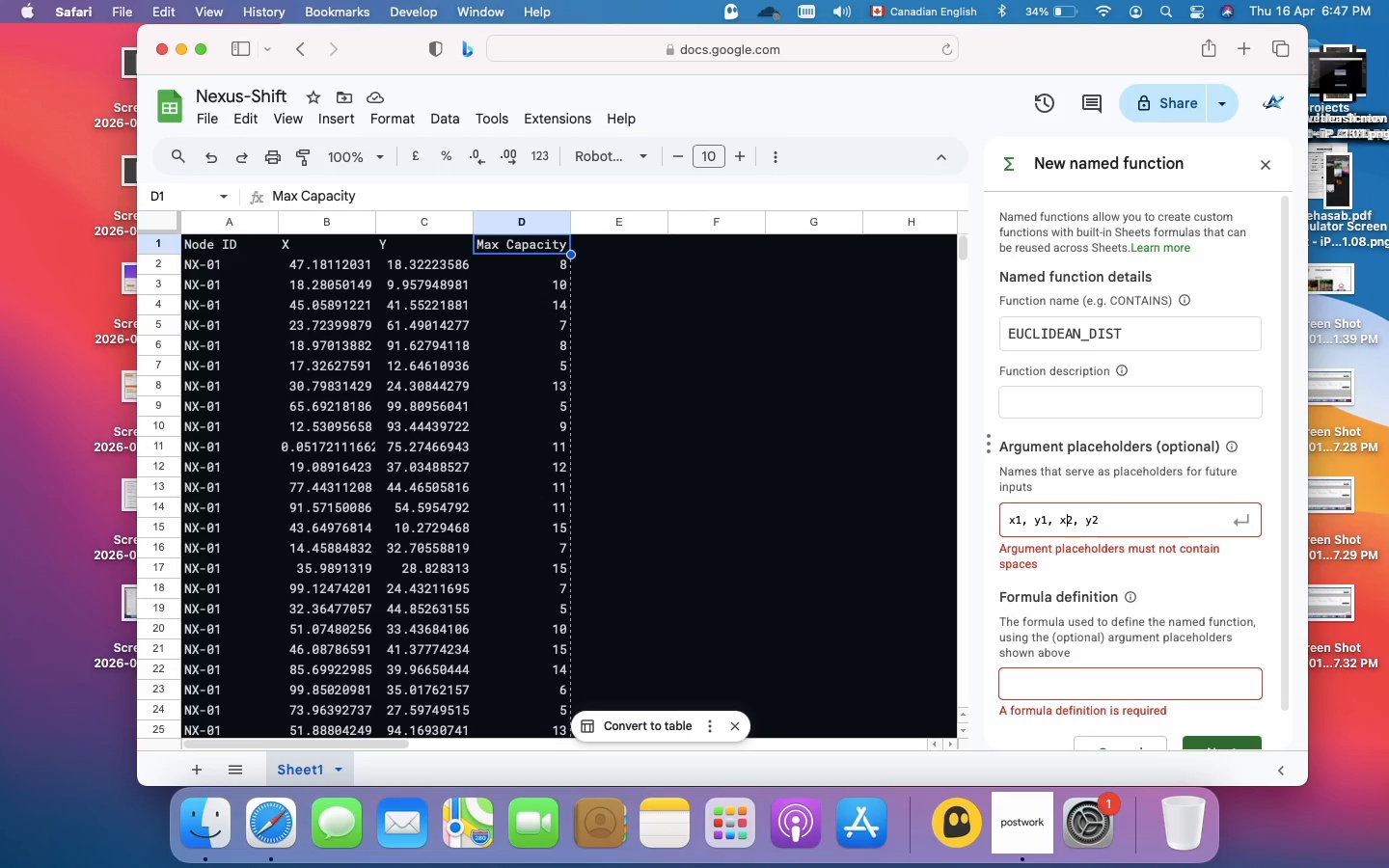 
key(ArrowLeft)
 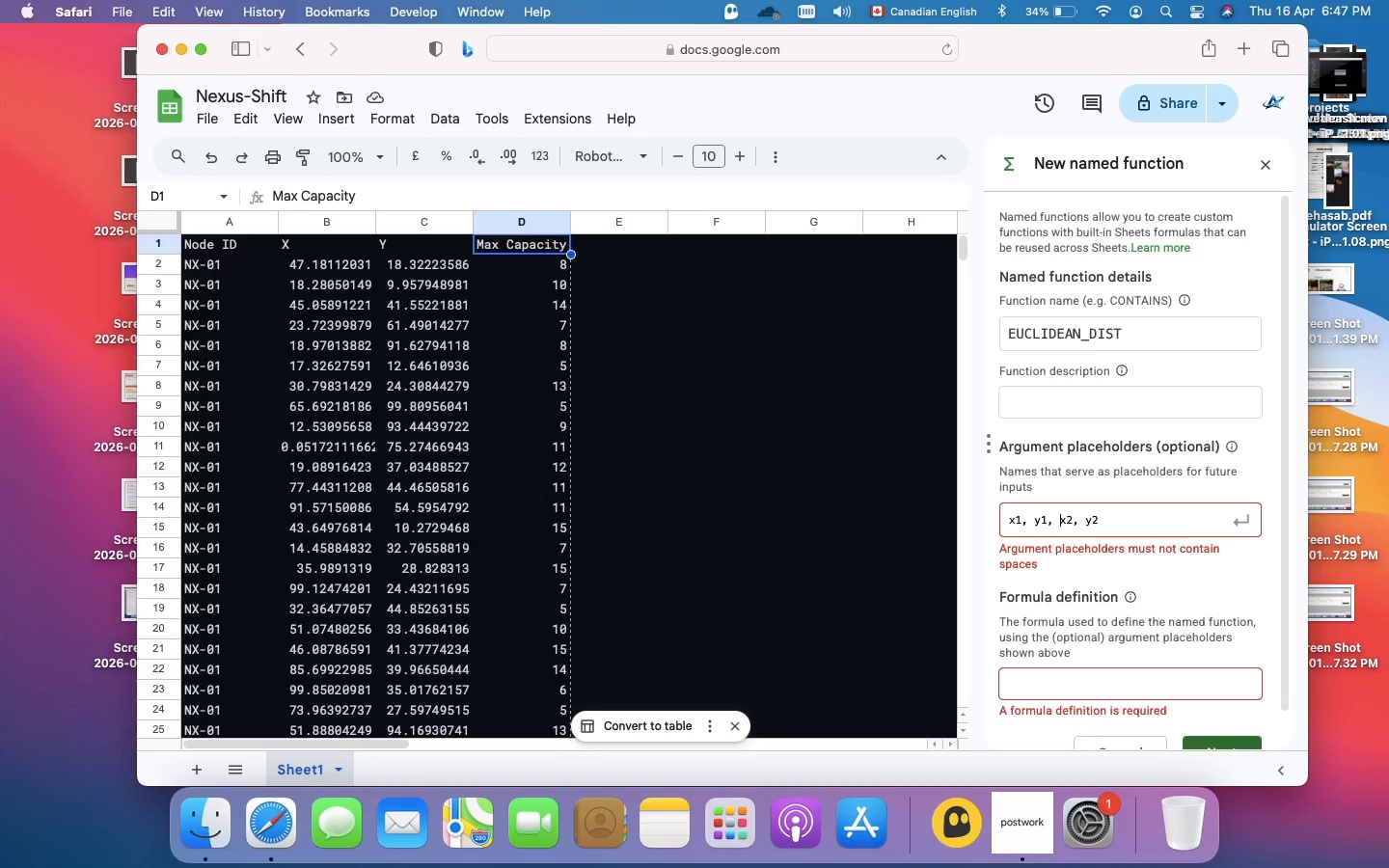 
key(ArrowLeft)
 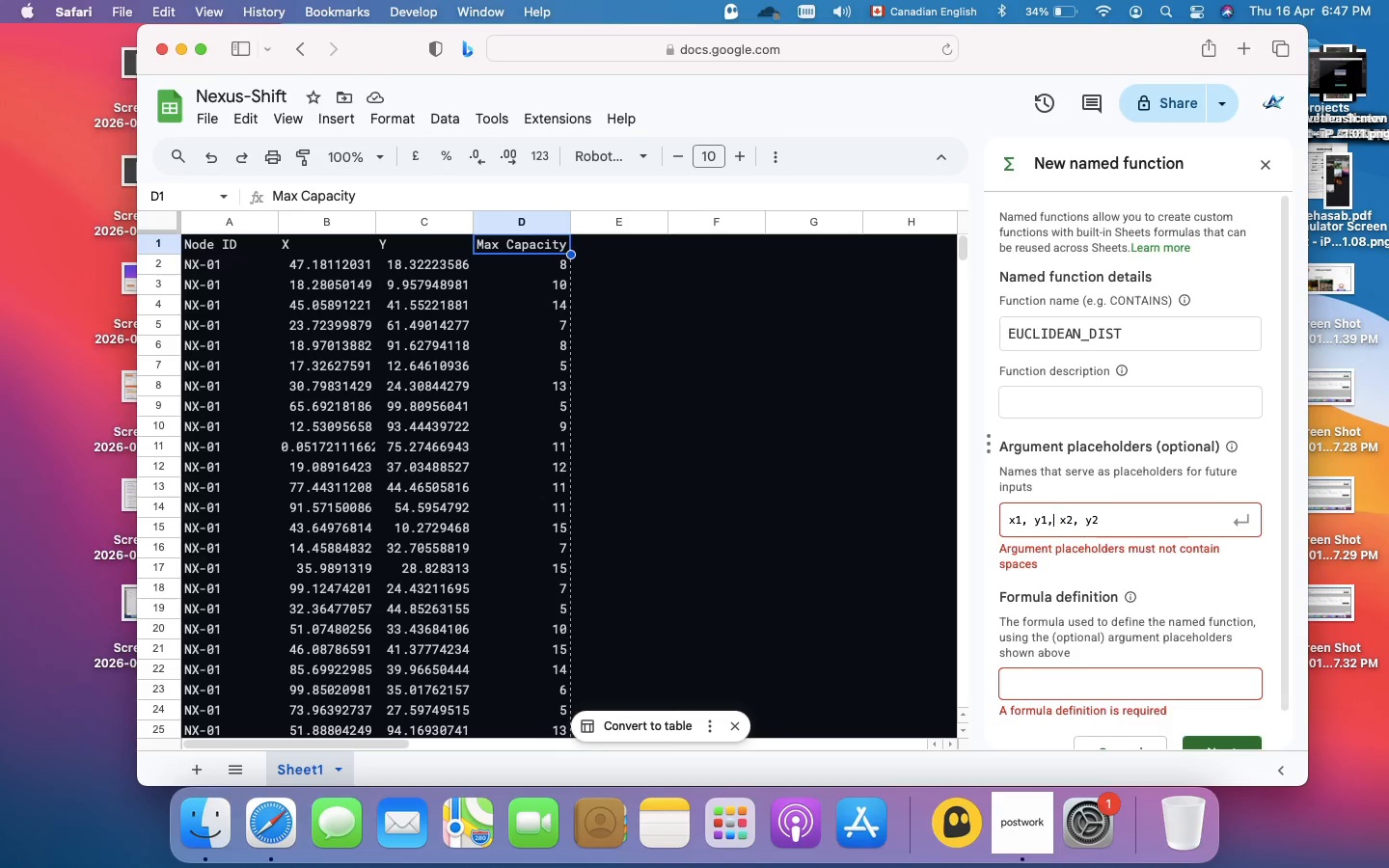 
key(ArrowLeft)
 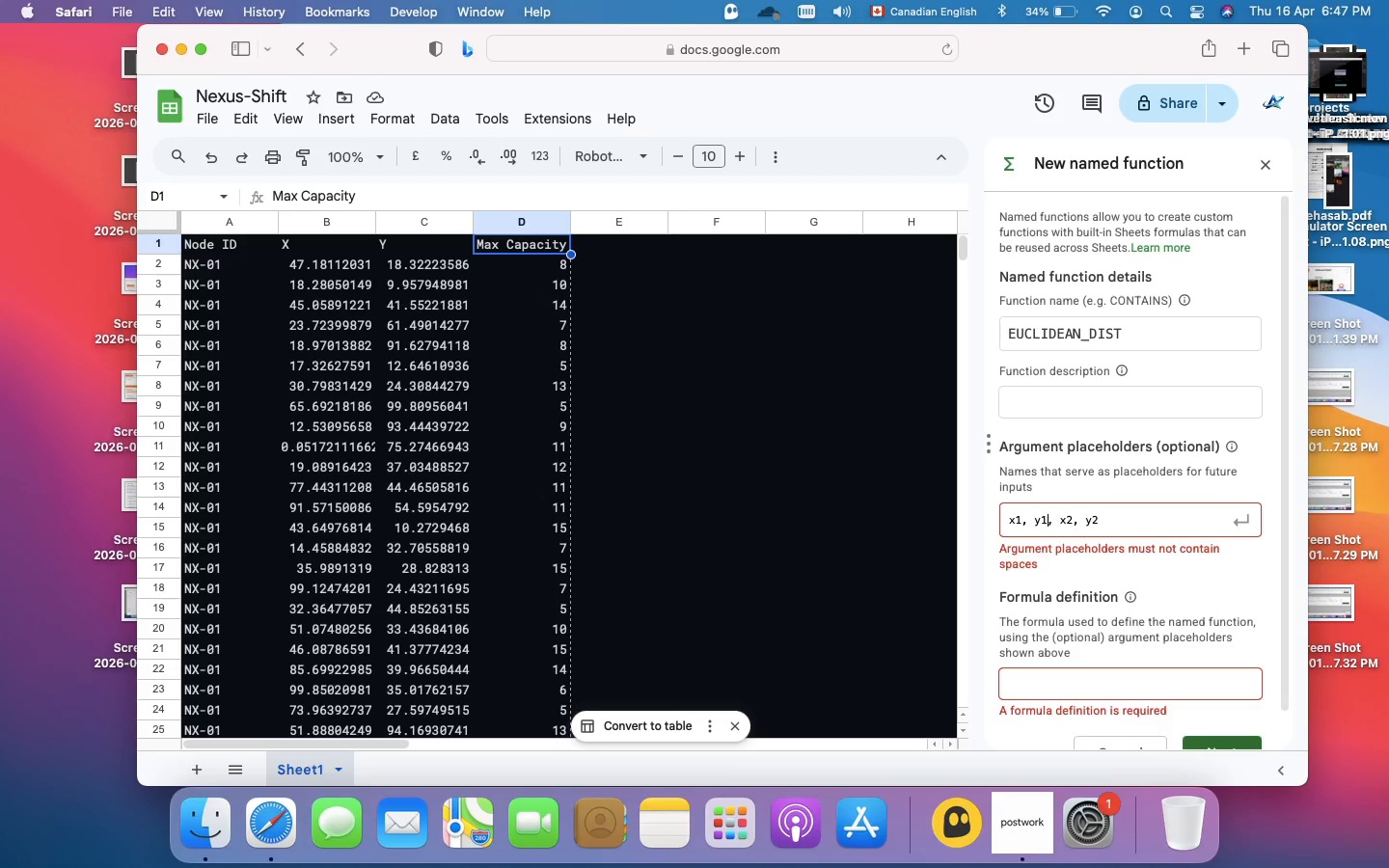 
key(ArrowLeft)
 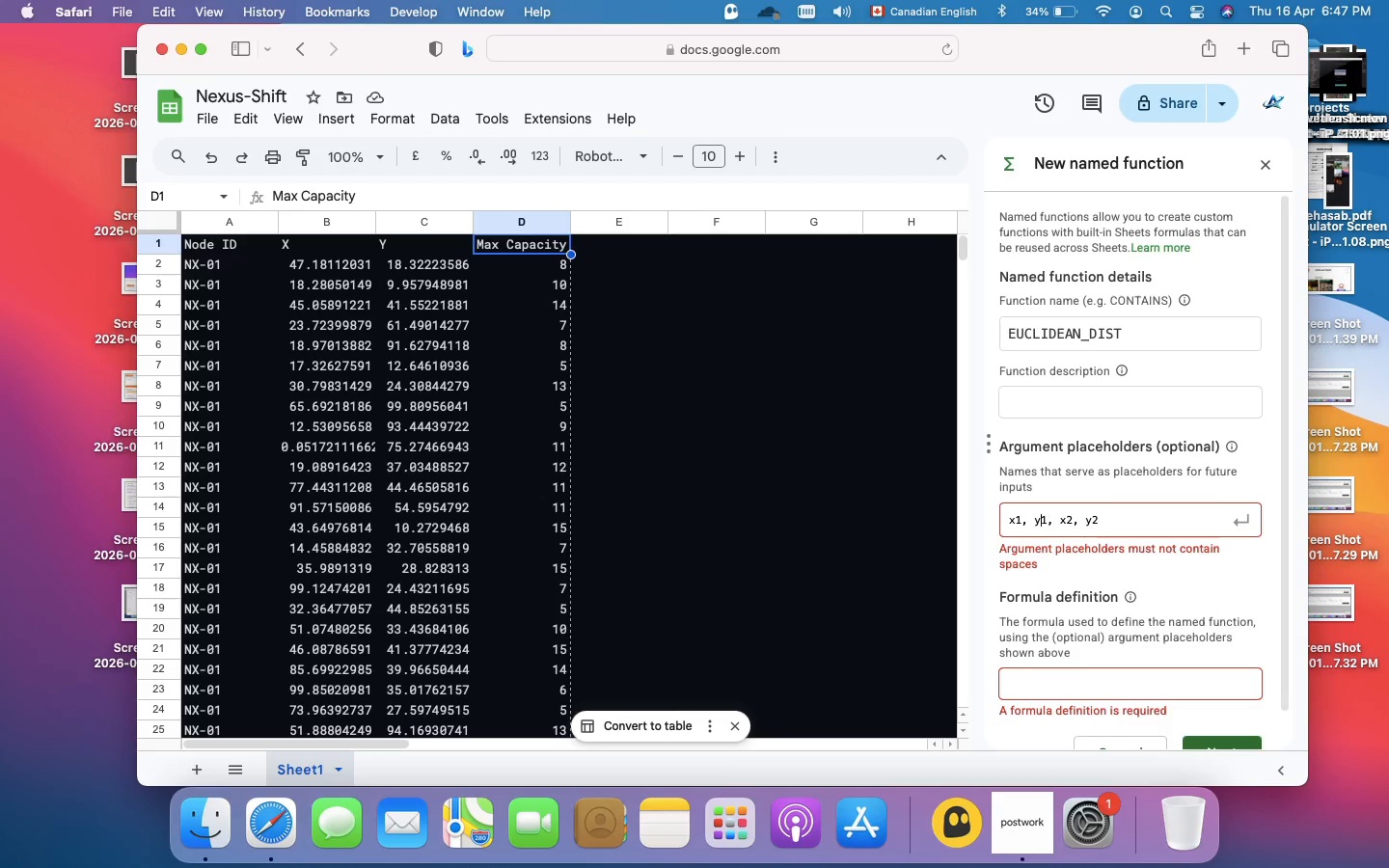 
key(ArrowLeft)
 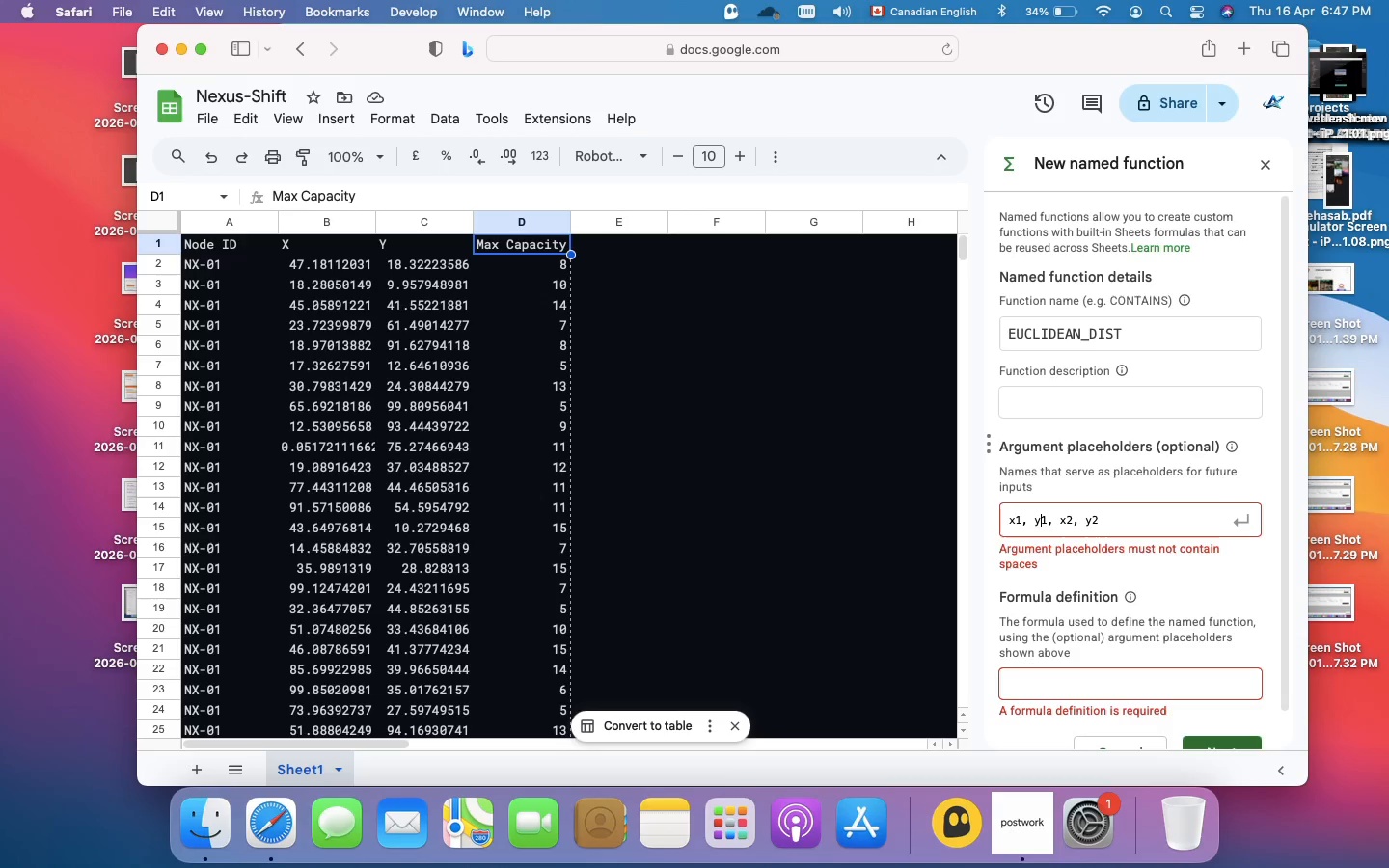 
key(ArrowLeft)
 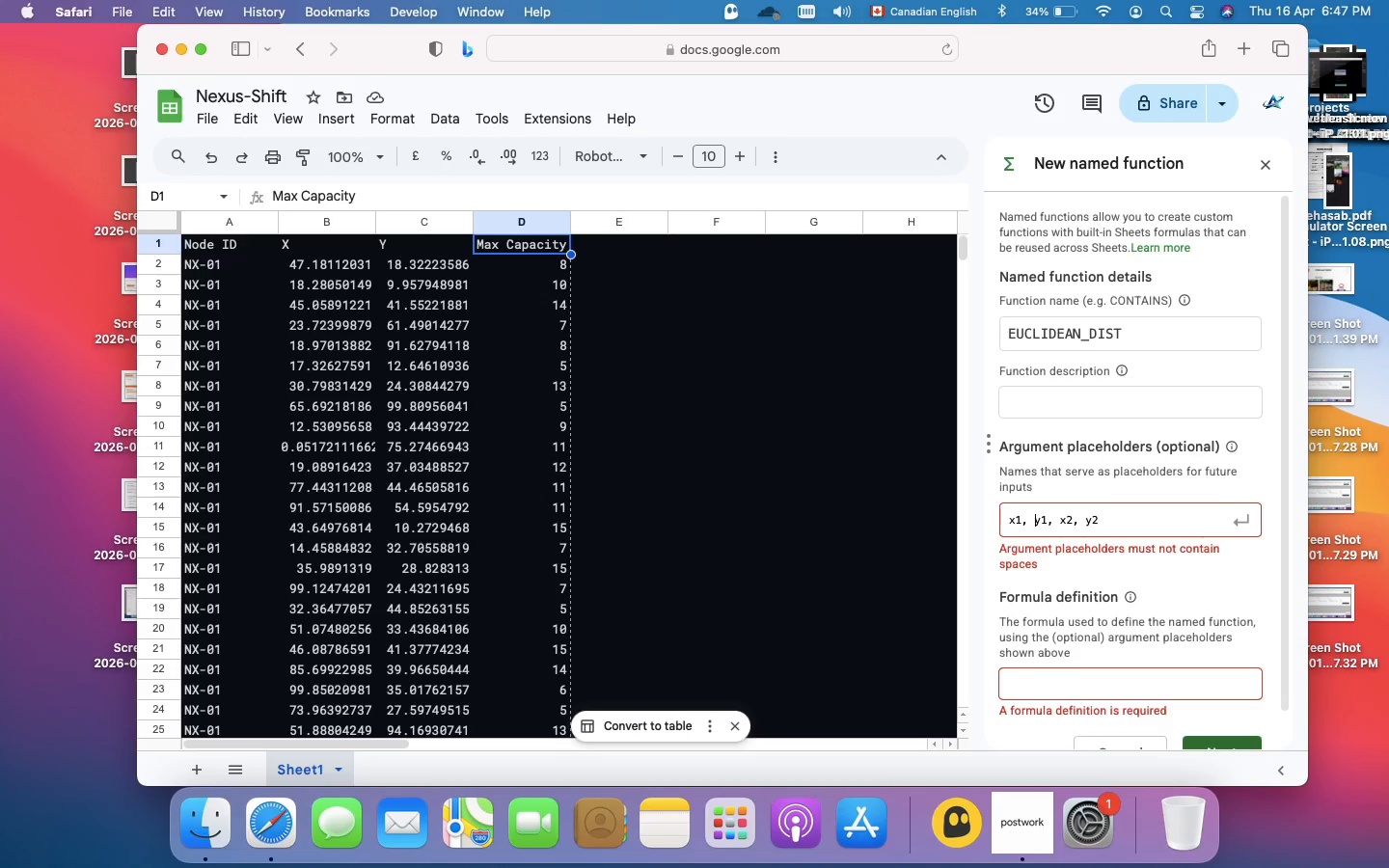 
key(ArrowLeft)
 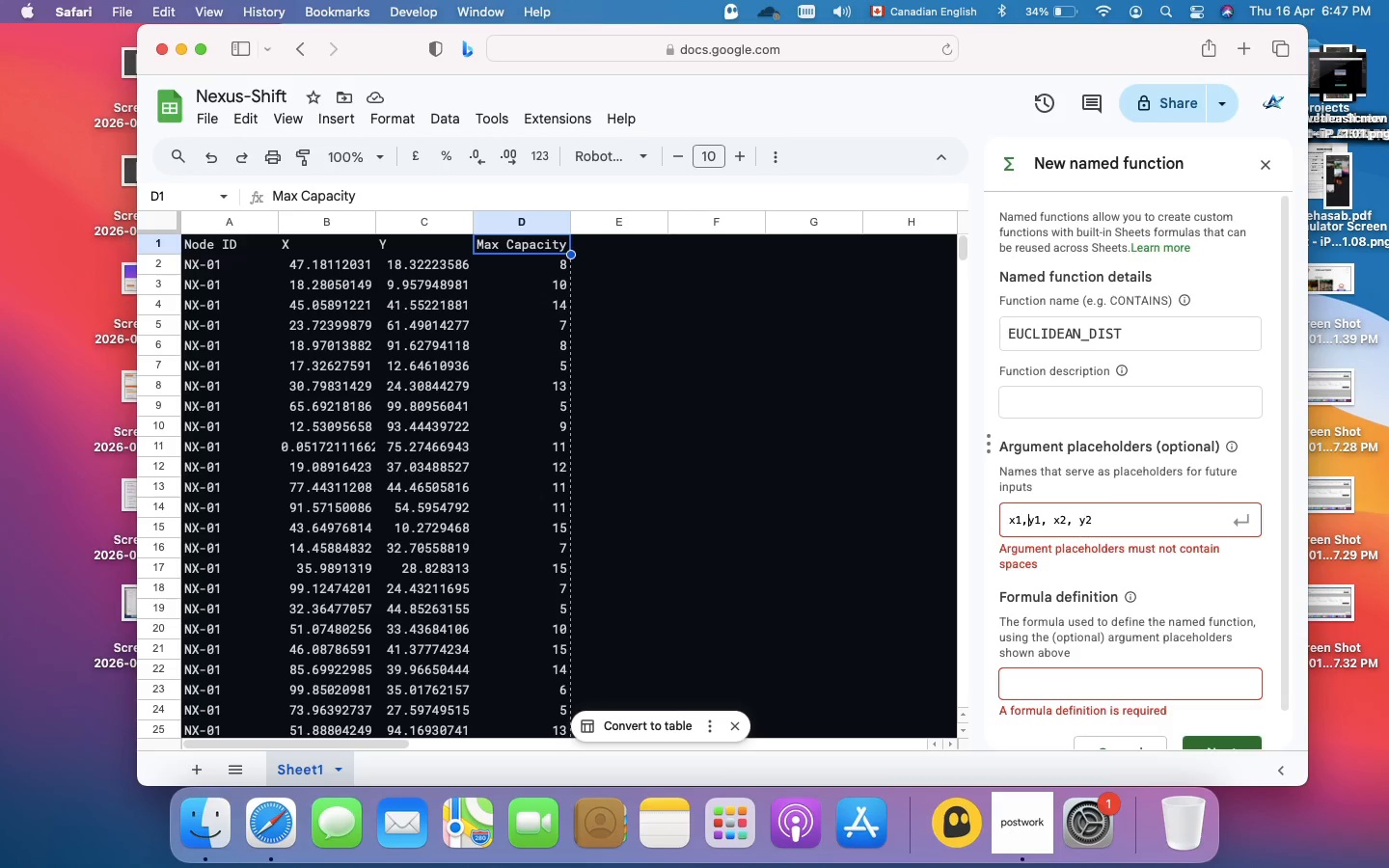 
key(Backspace)
 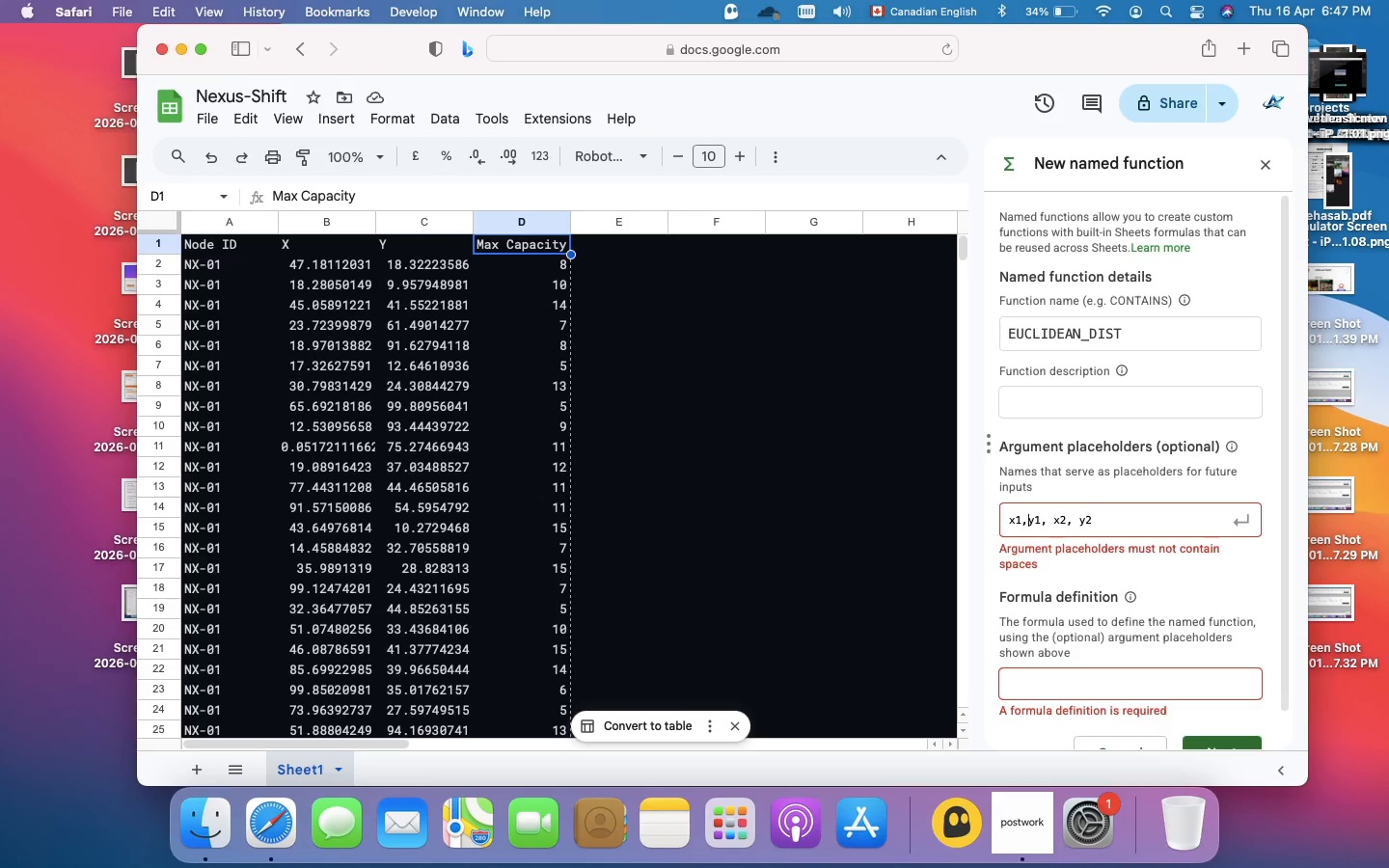 
key(ArrowRight)
 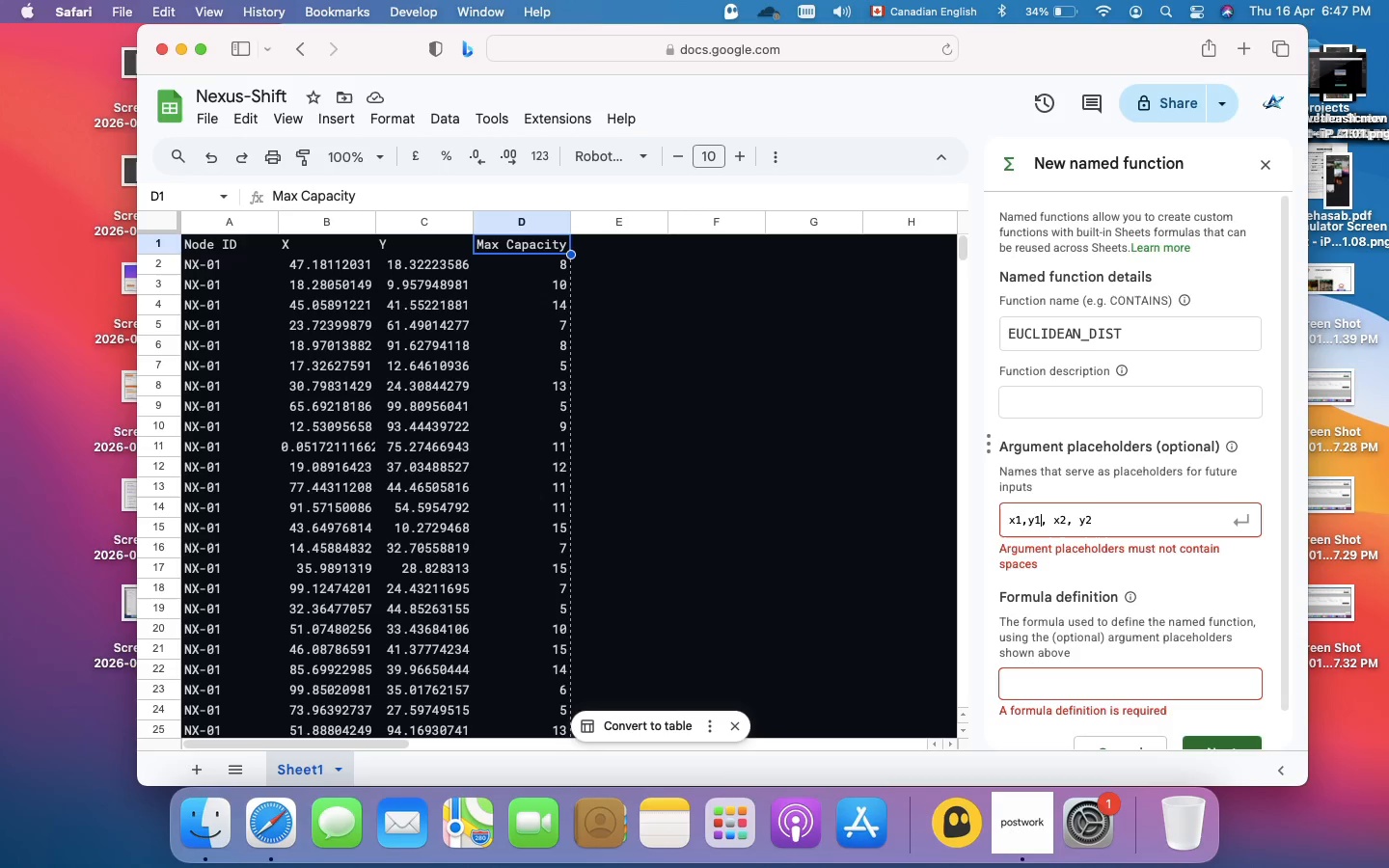 
key(ArrowRight)
 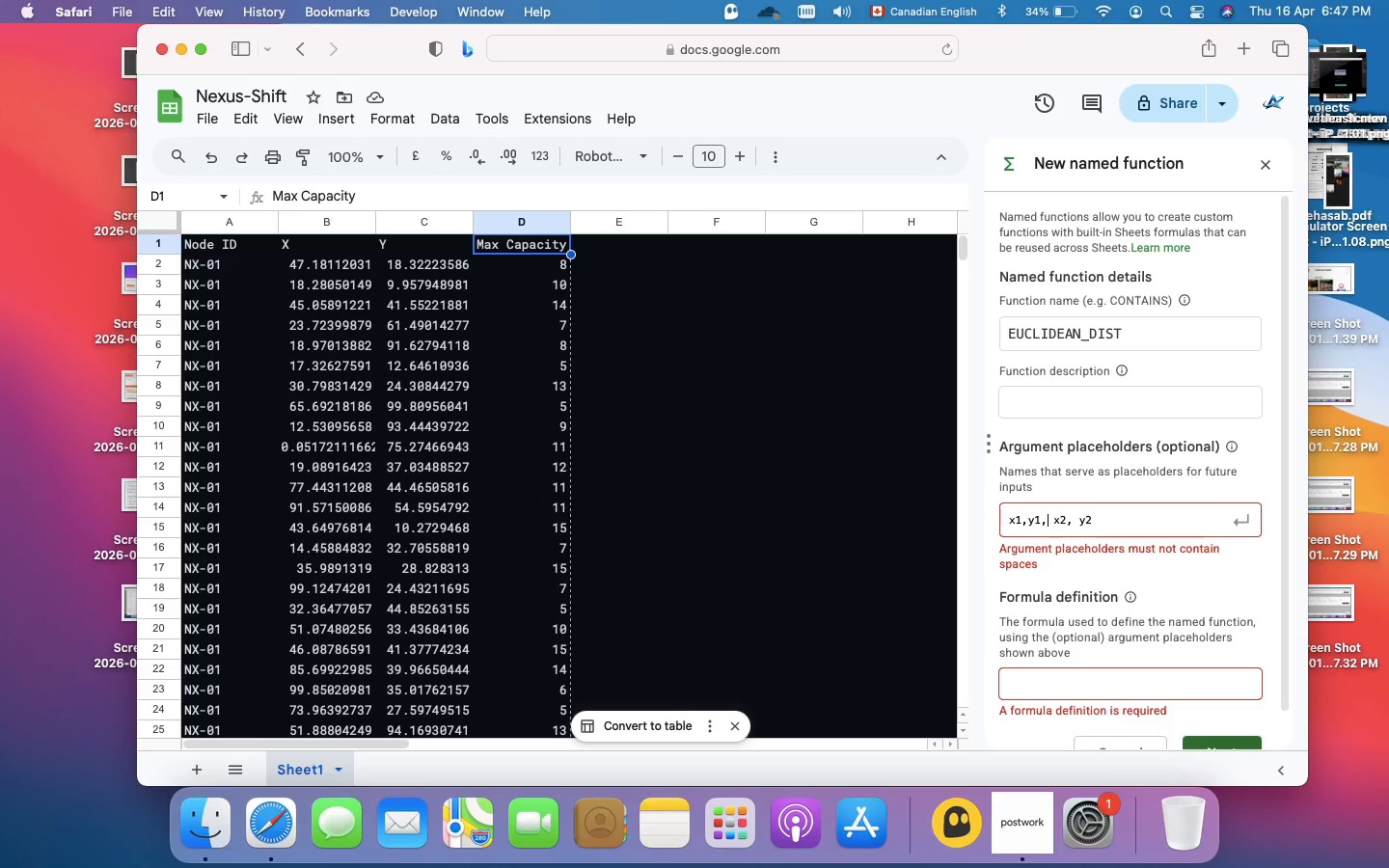 
key(ArrowRight)
 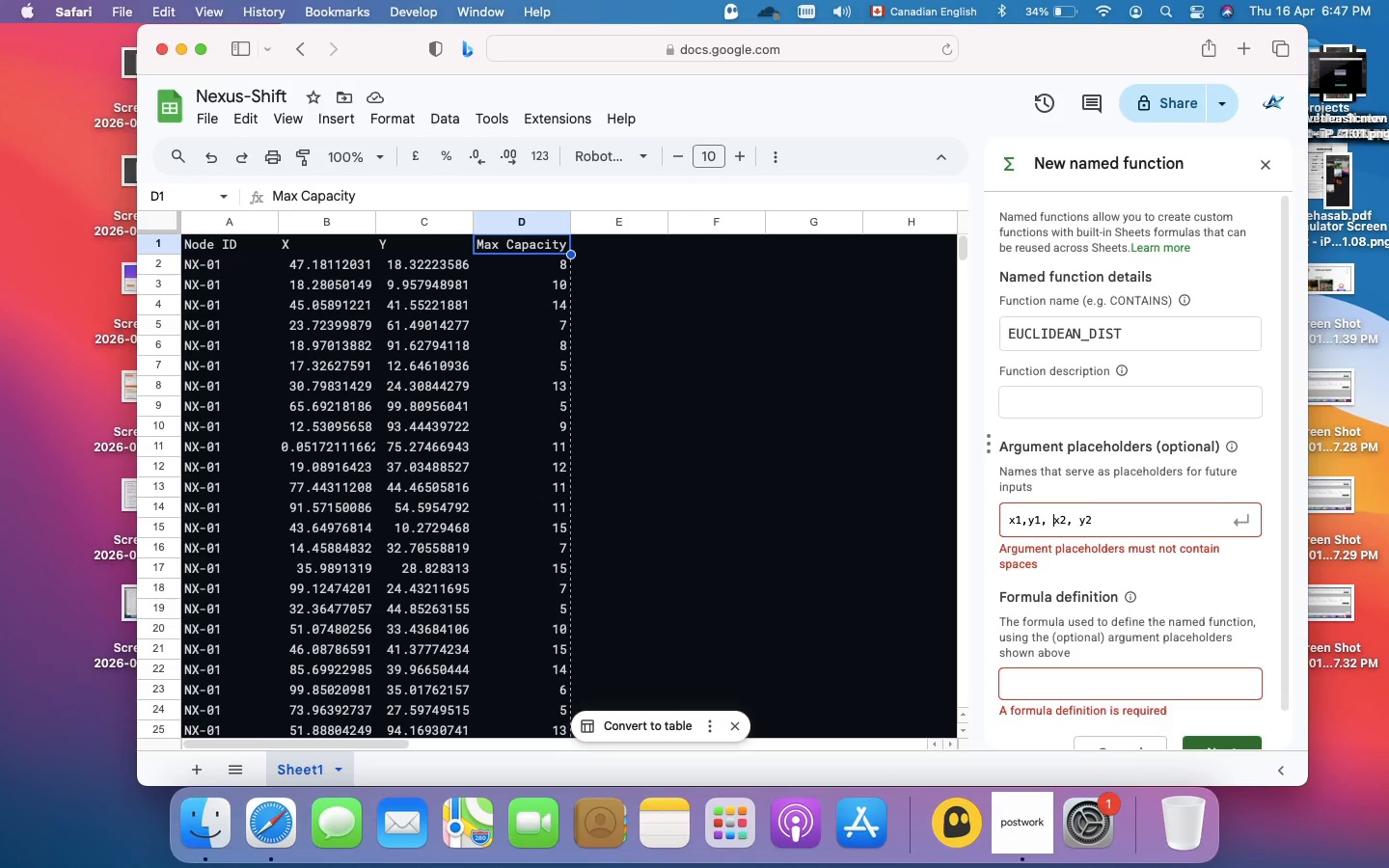 
key(ArrowRight)
 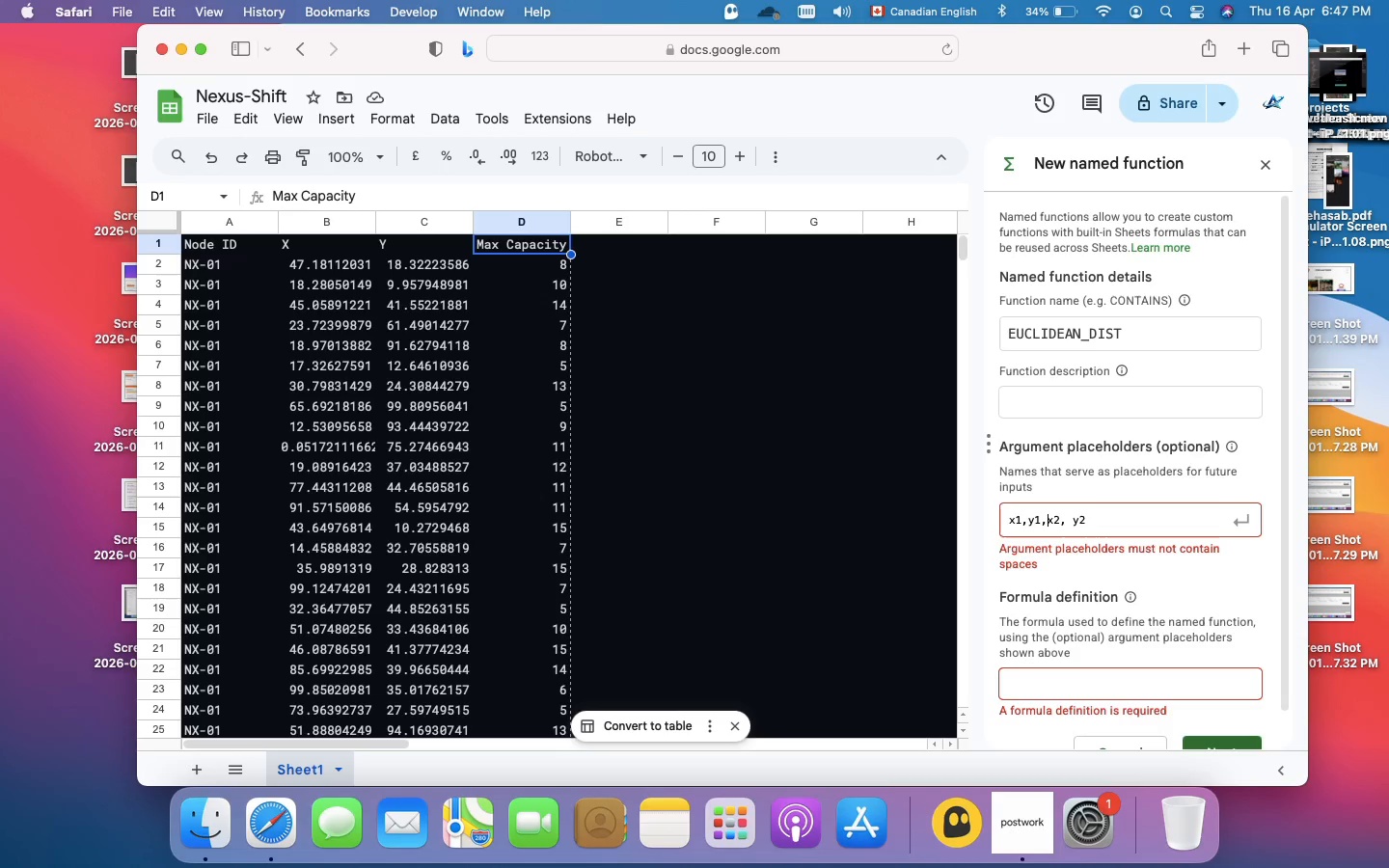 
key(Backspace)
 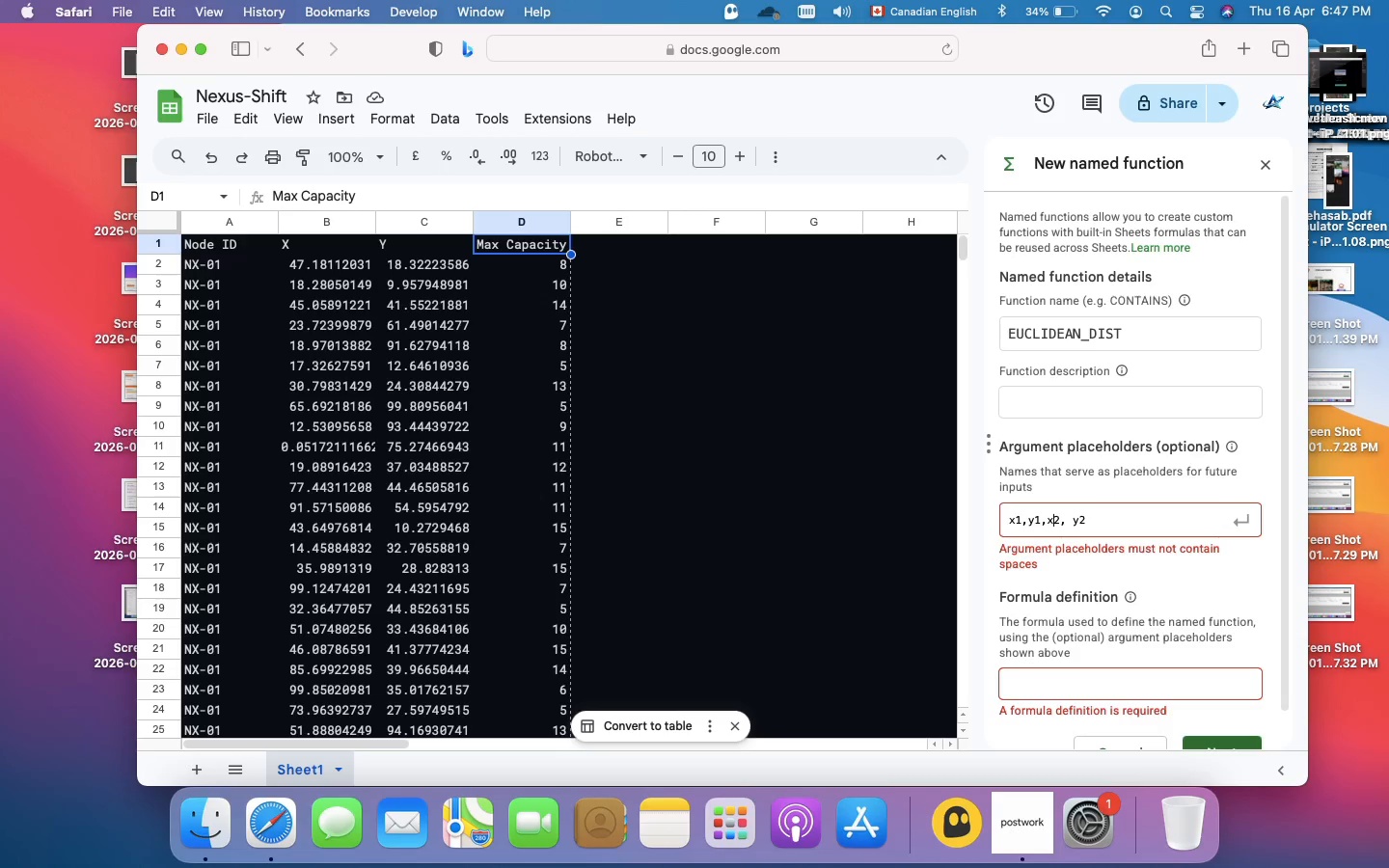 
key(ArrowRight)
 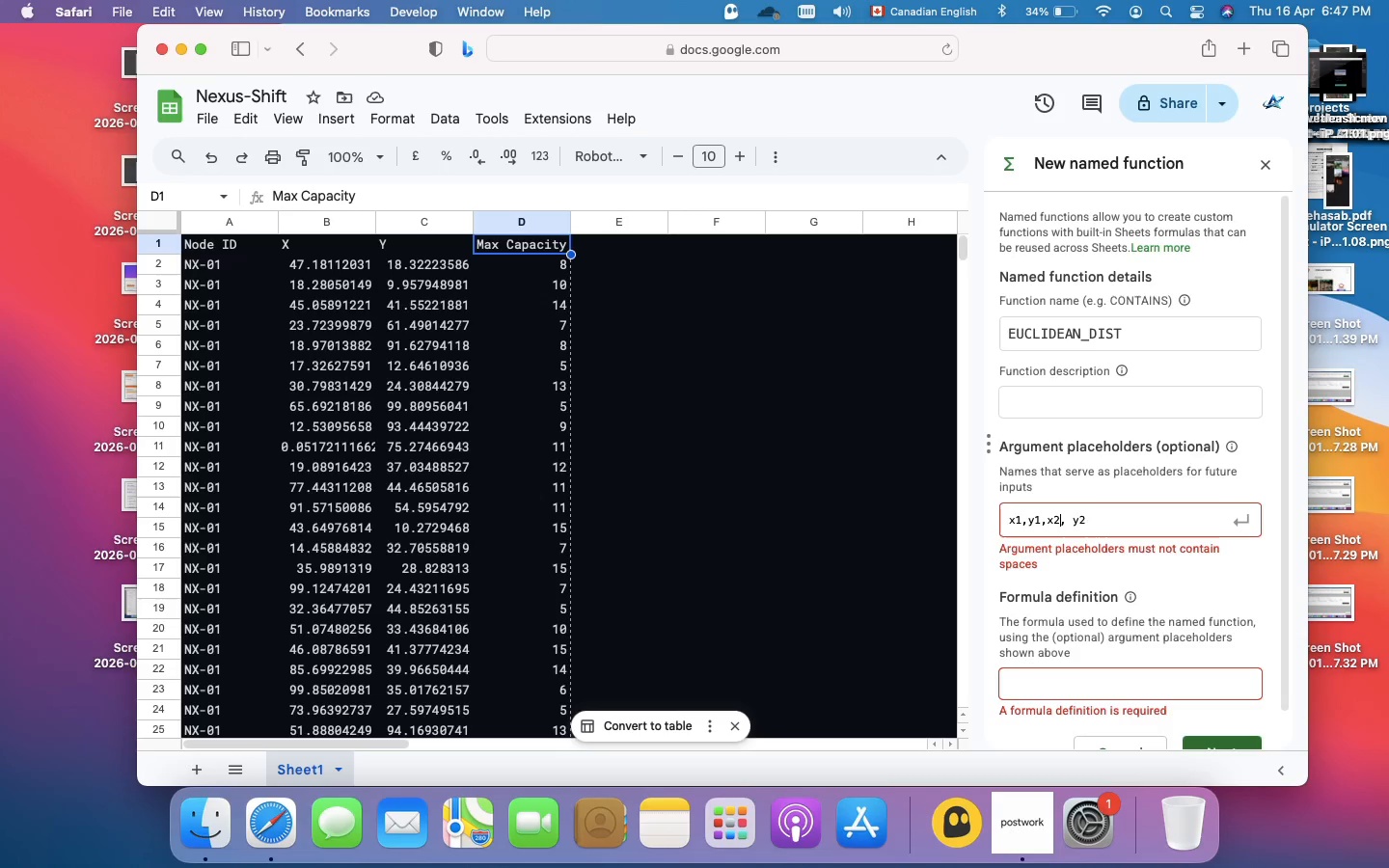 
key(ArrowRight)
 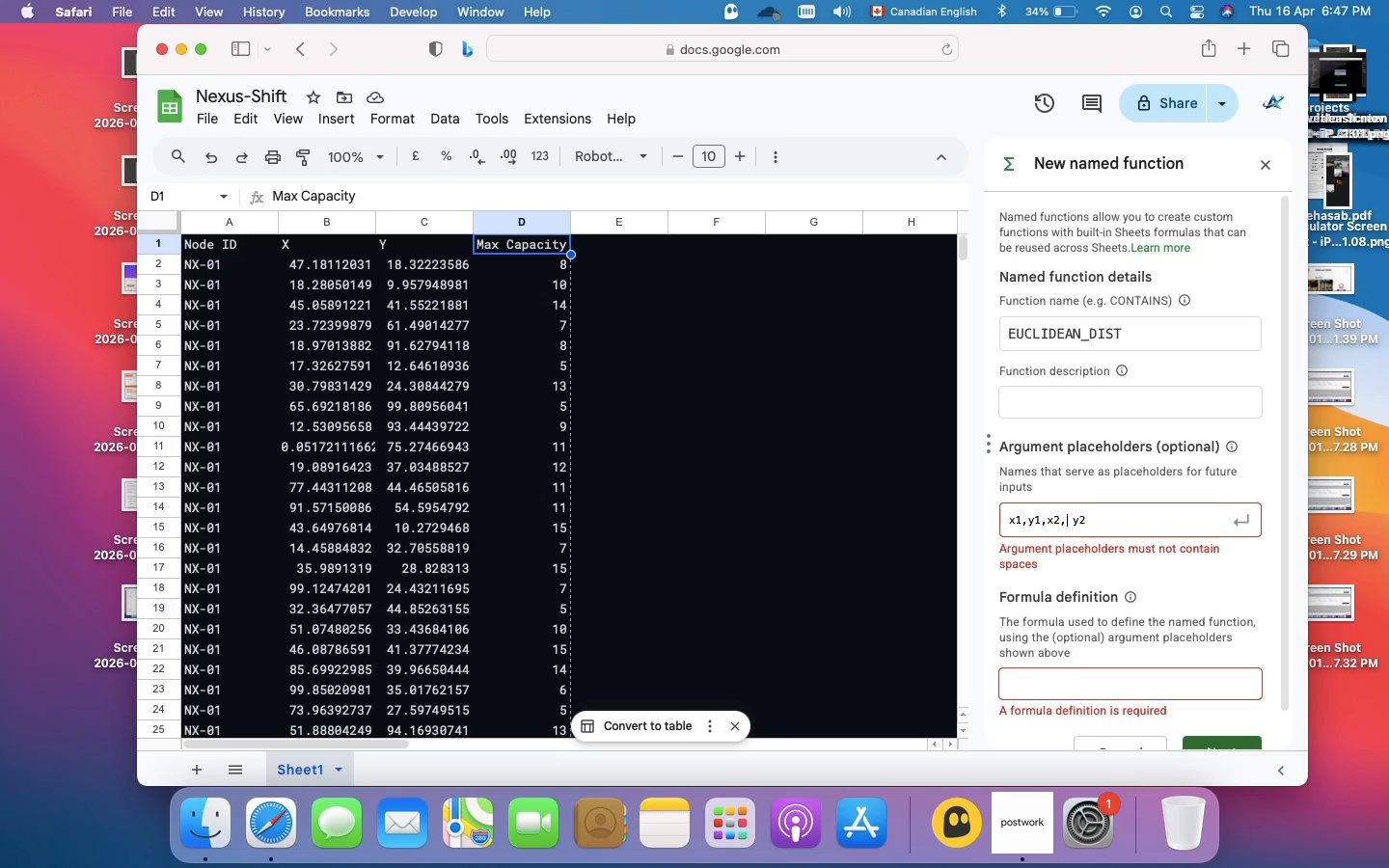 
key(ArrowRight)
 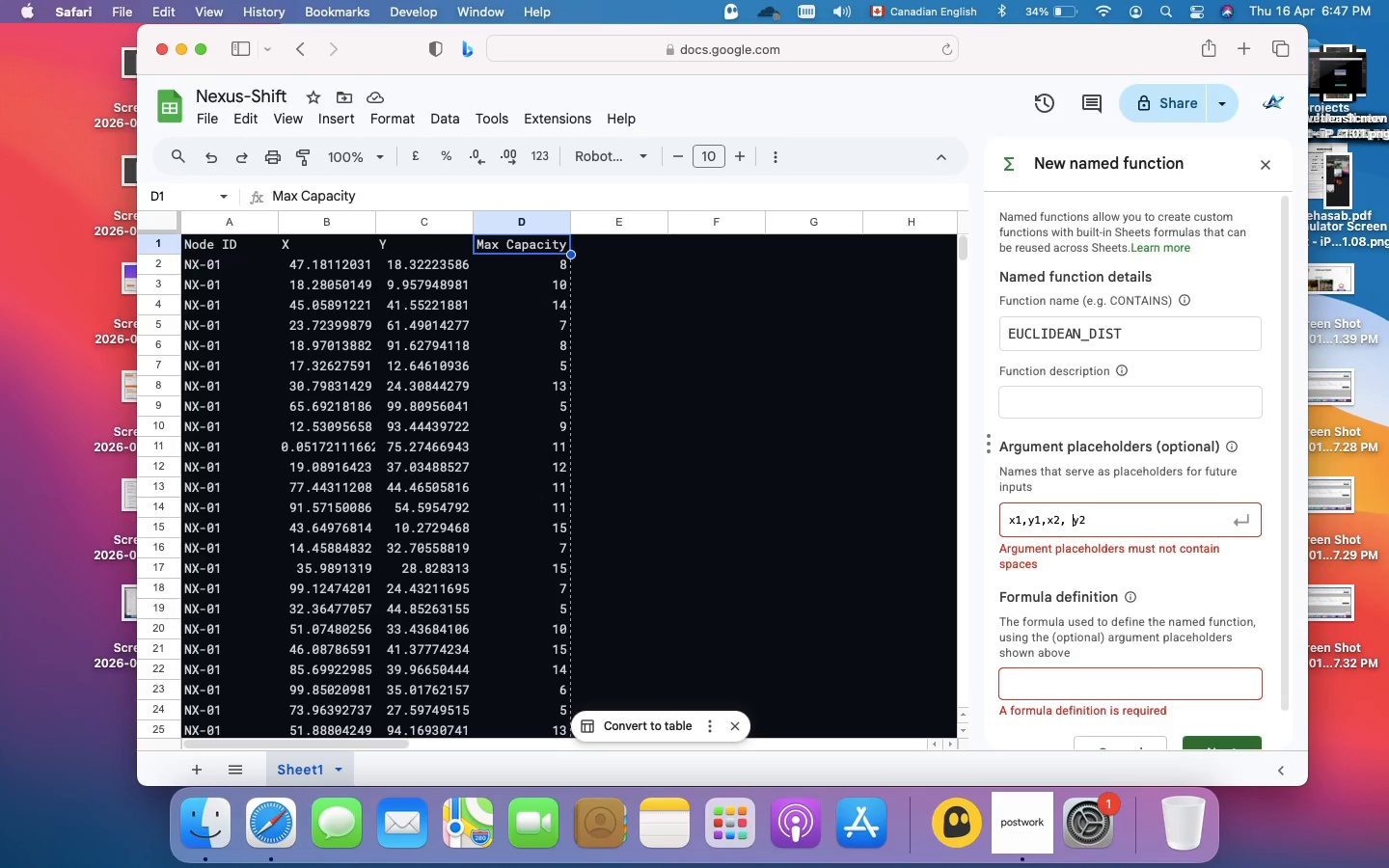 
key(ArrowRight)
 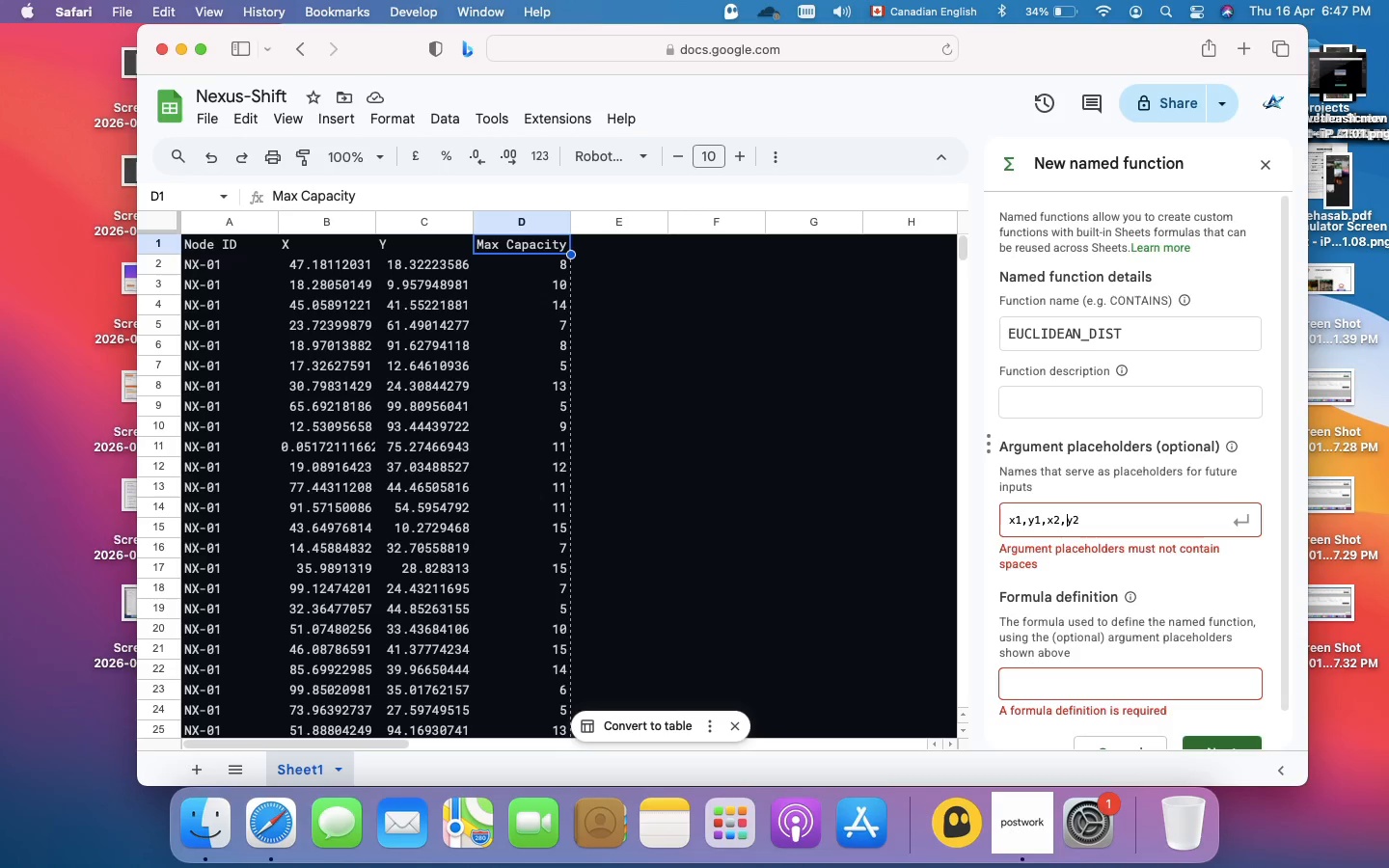 
key(Backspace)
 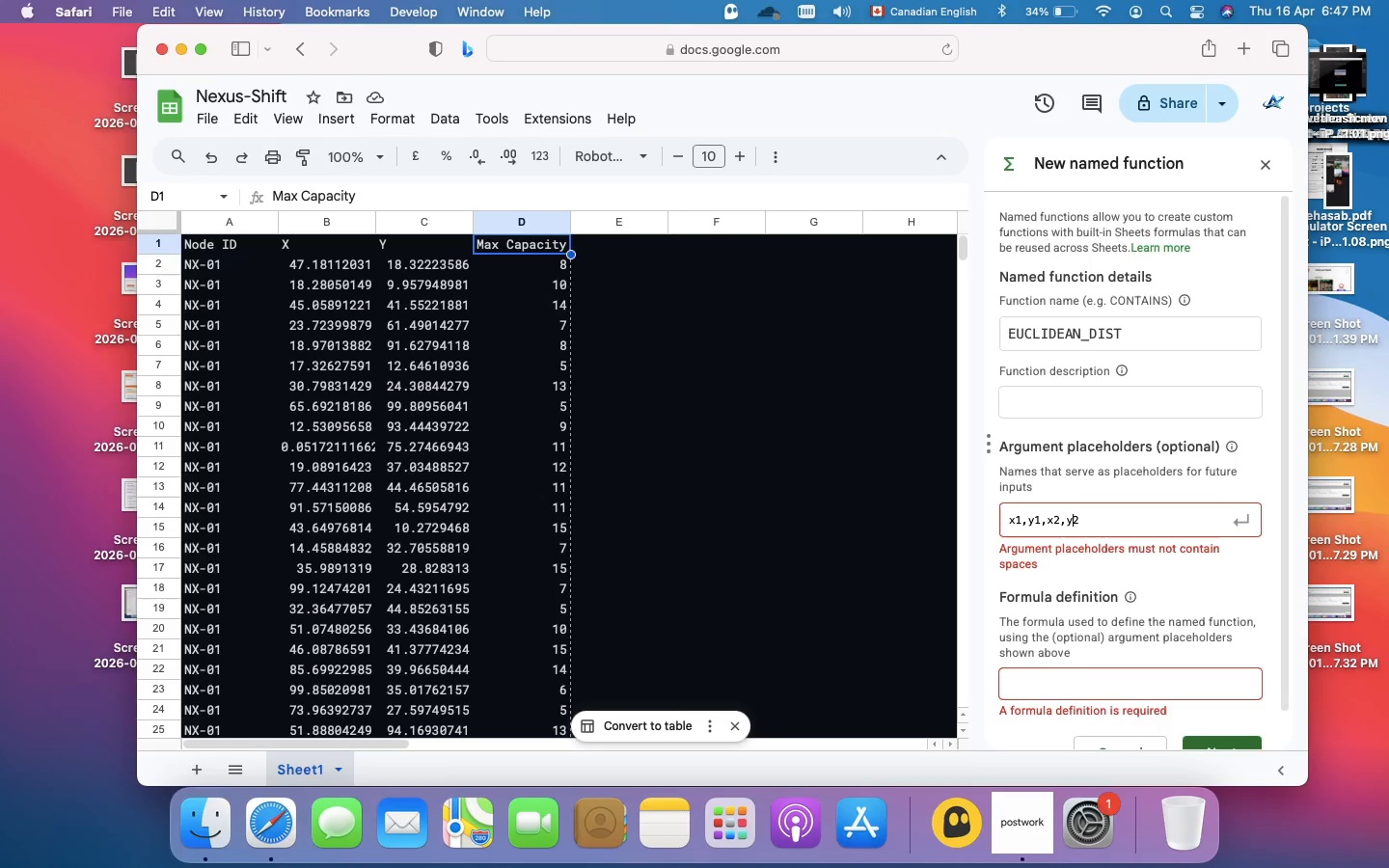 
key(ArrowRight)
 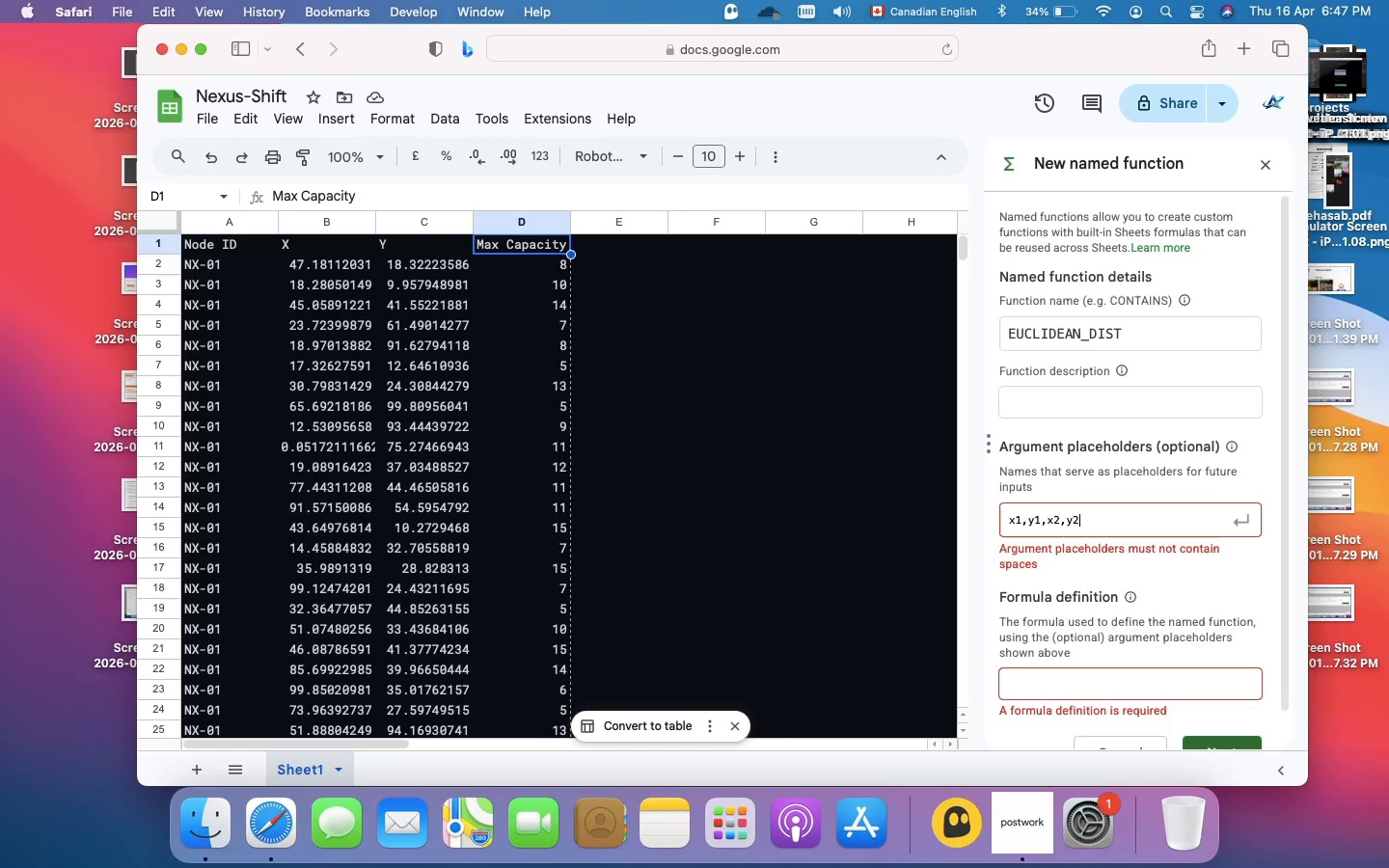 
key(ArrowRight)
 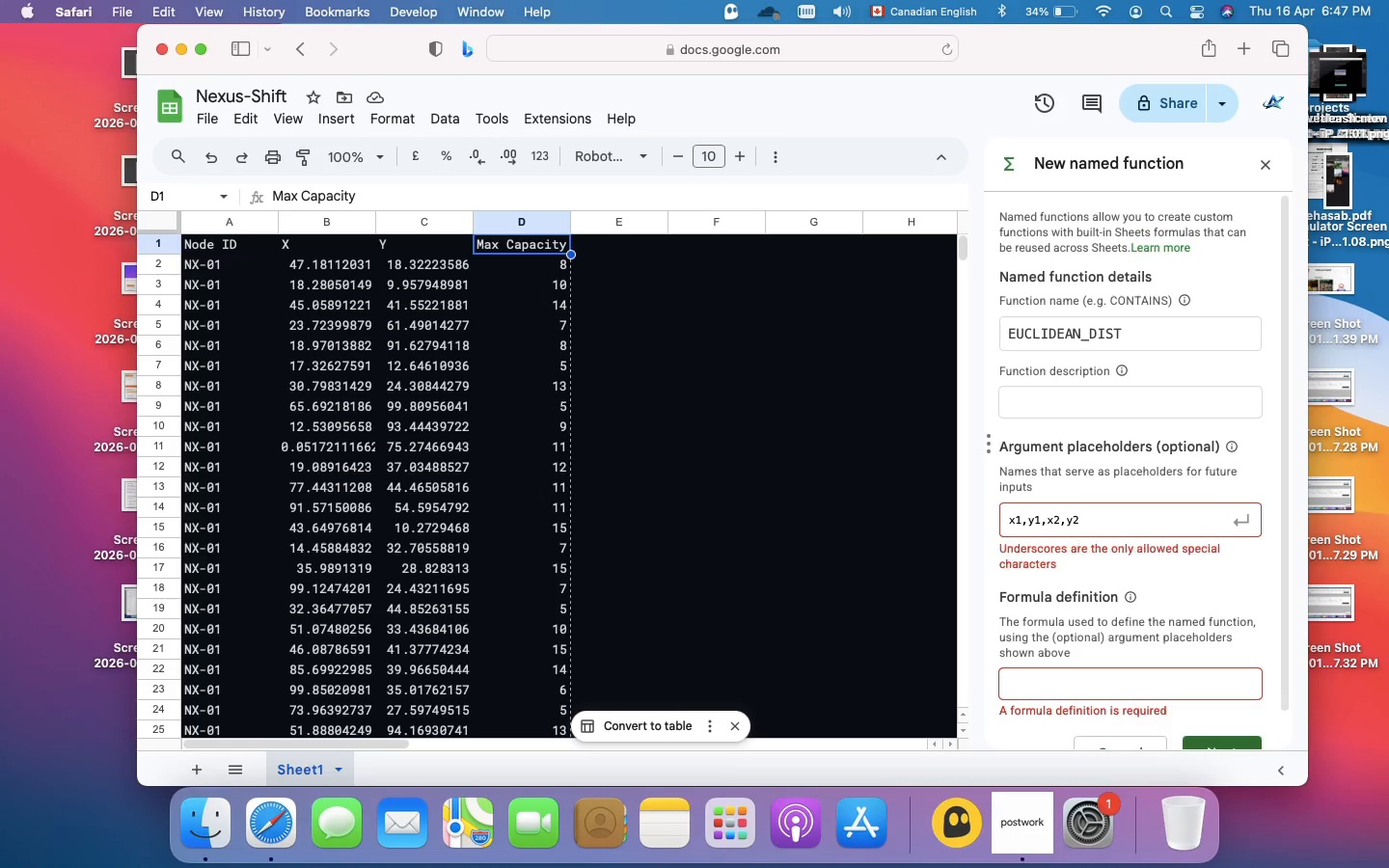 
key(Enter)
 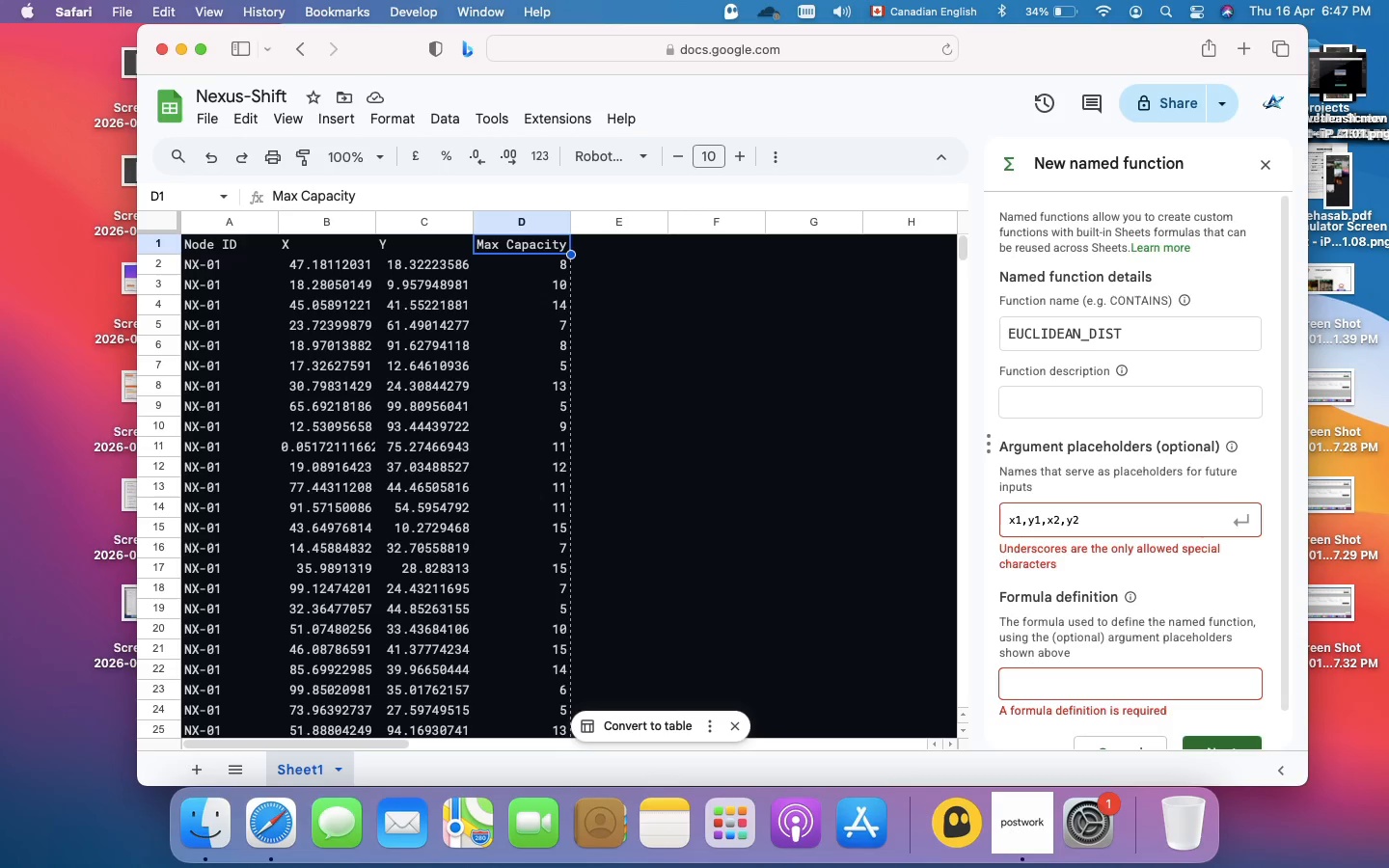 
wait(9.96)
 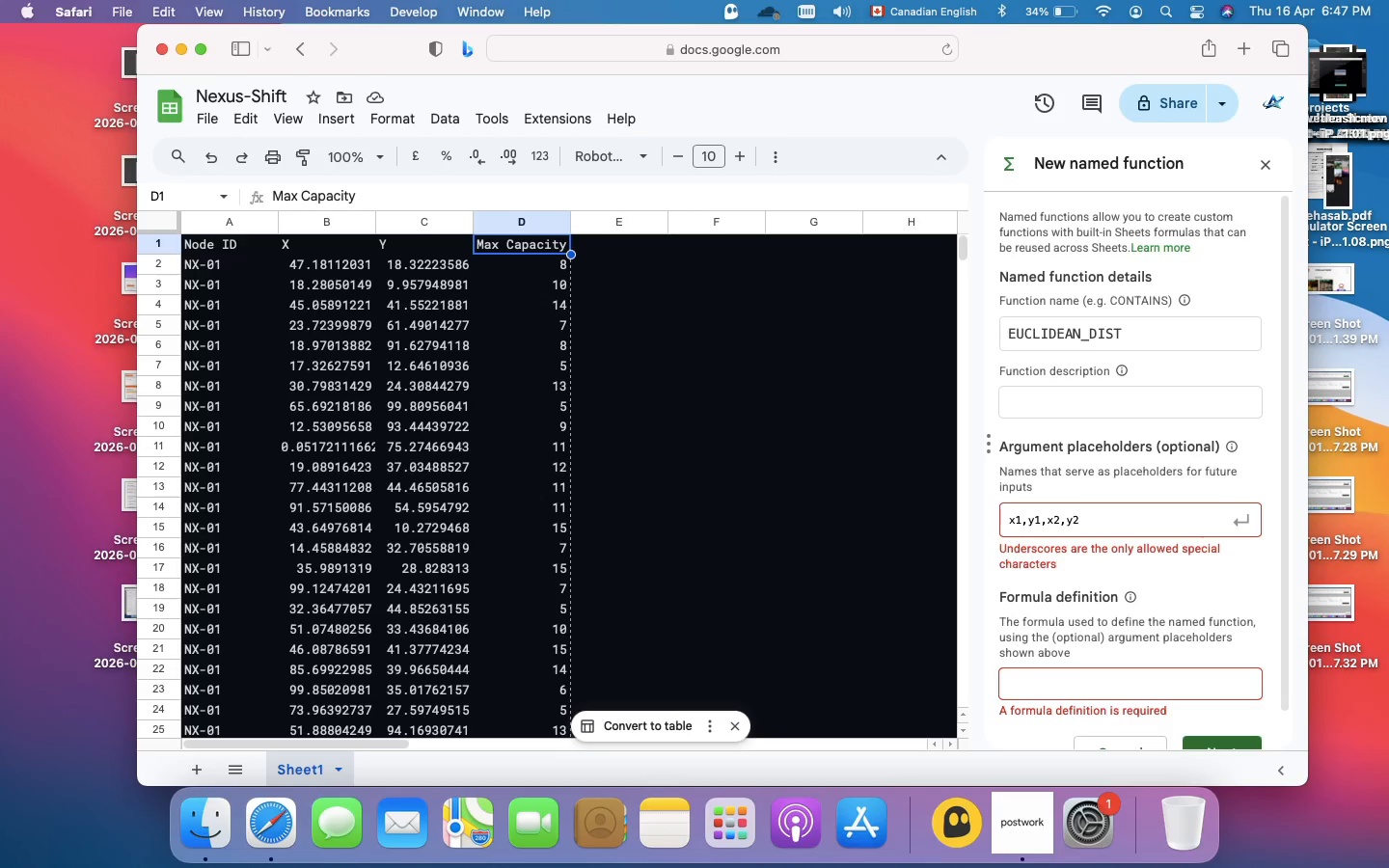 
key(ArrowLeft)
 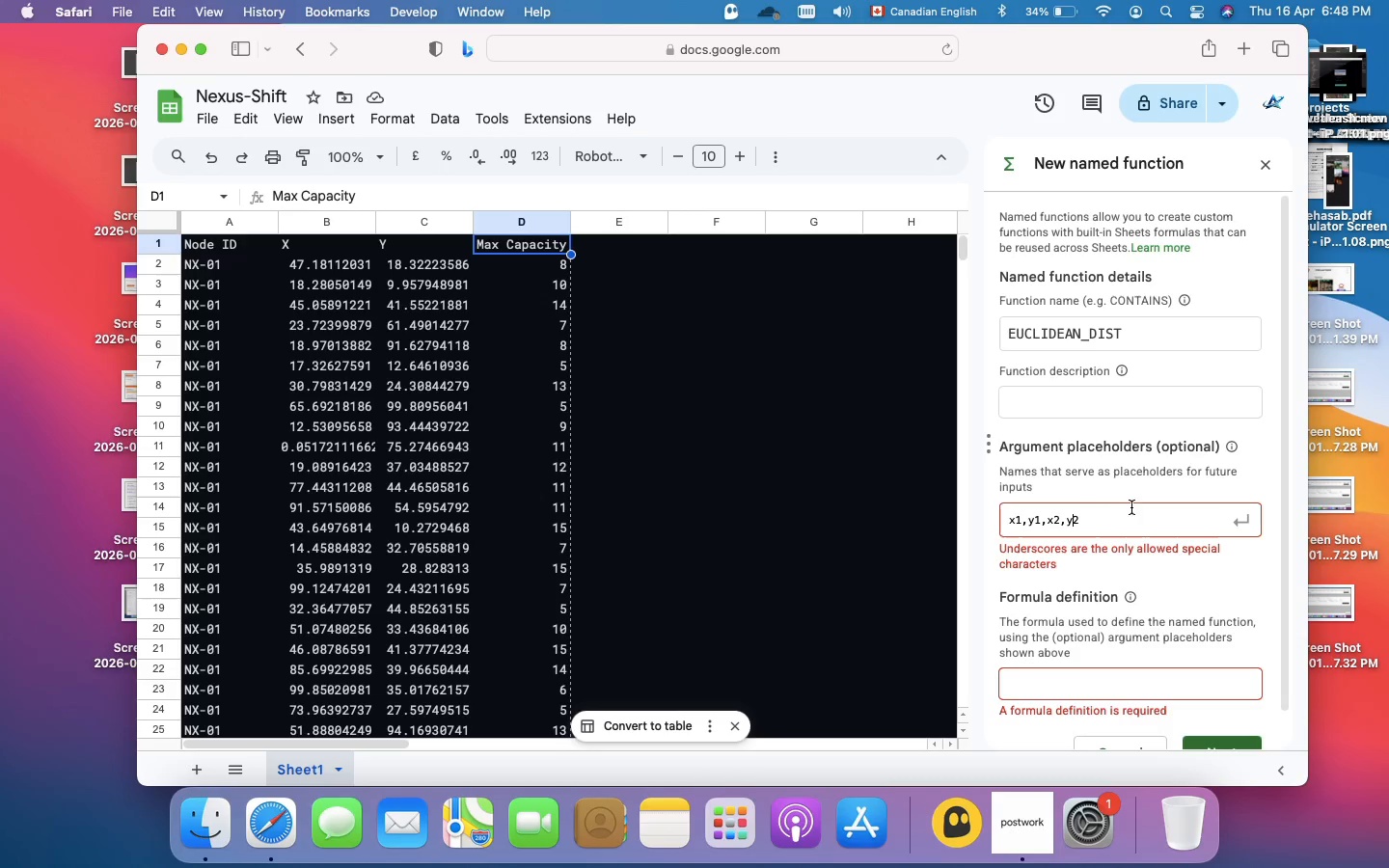 
wait(5.53)
 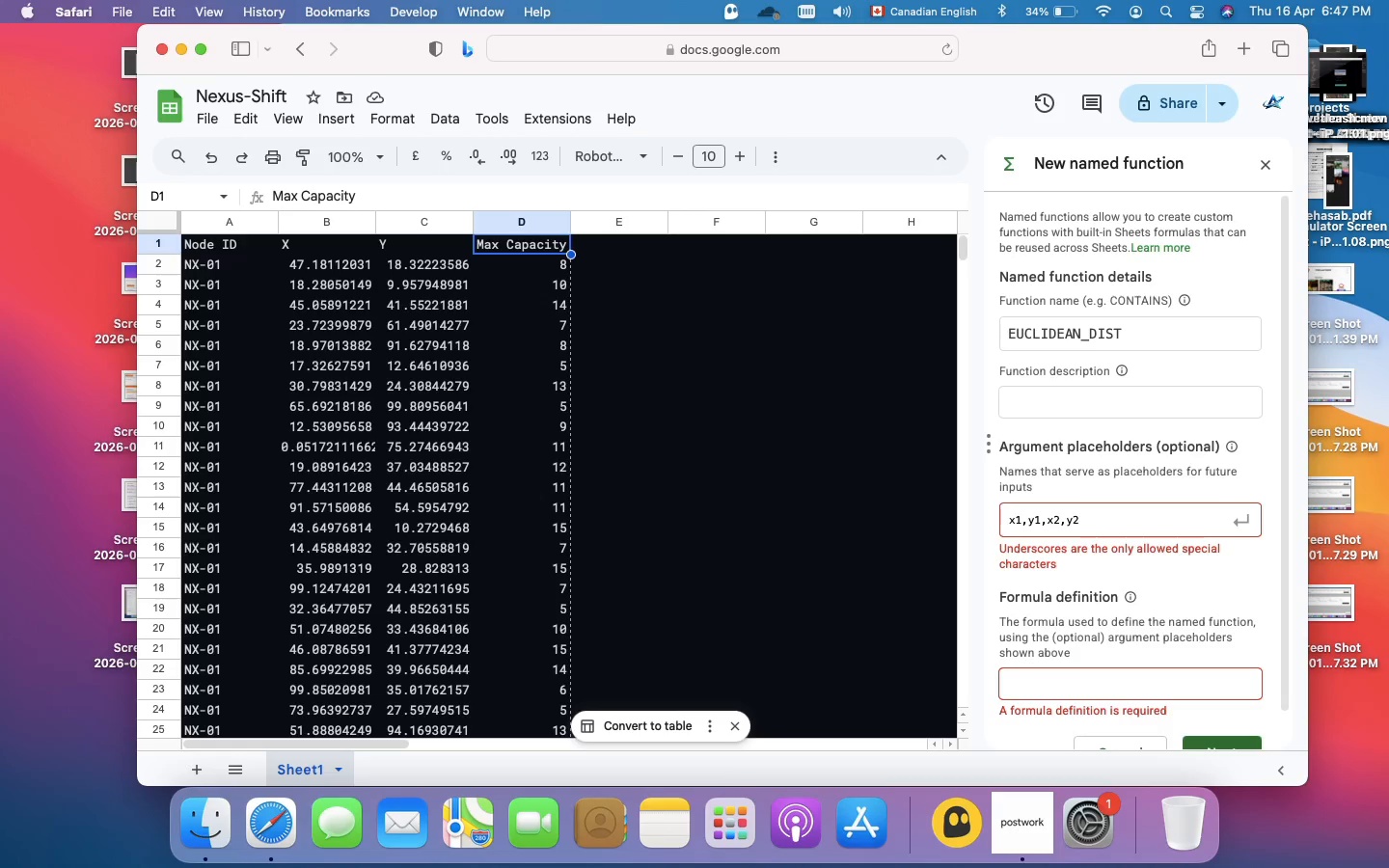 
left_click([1095, 526])
 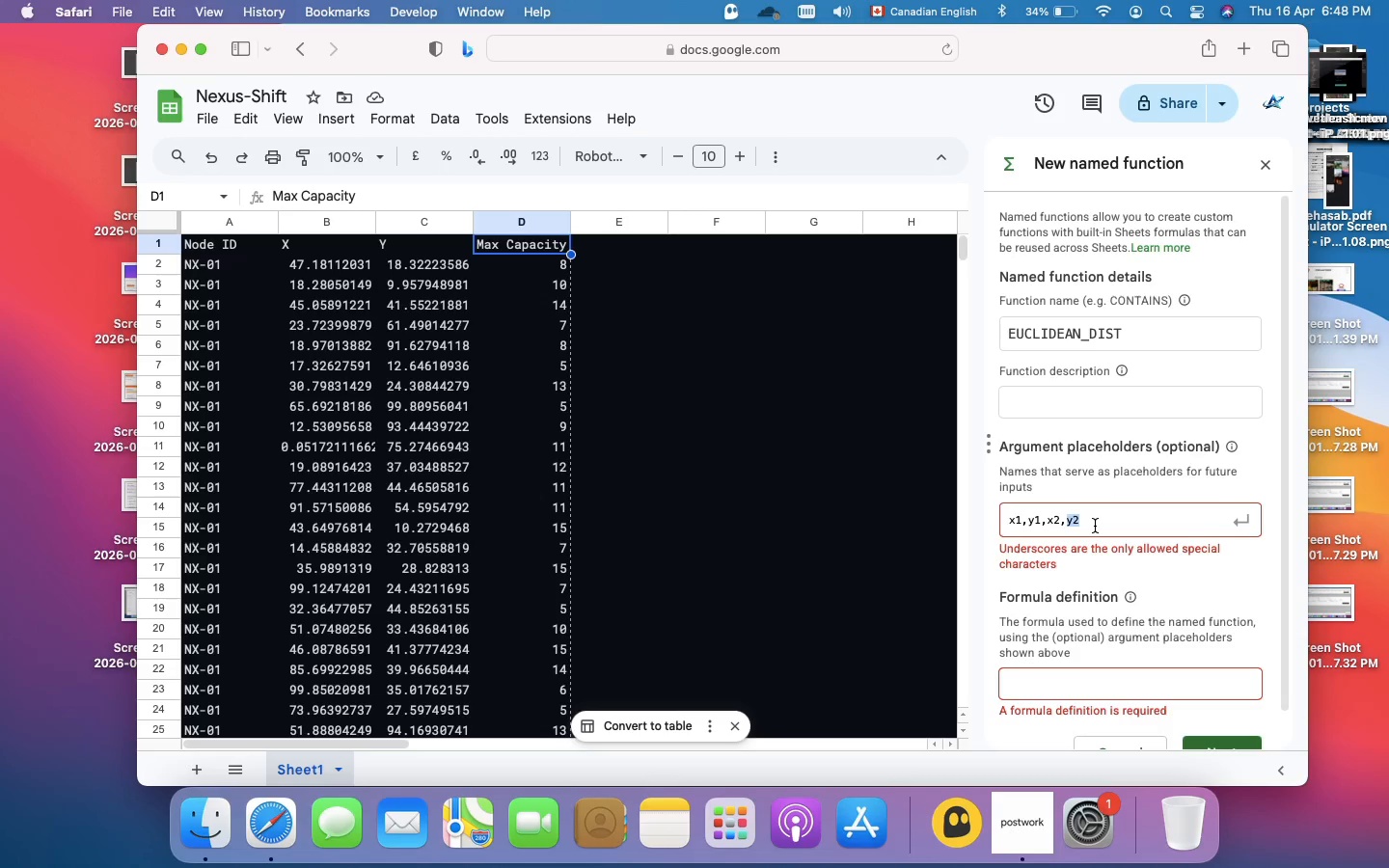 
left_click_drag(start_coordinate=[1095, 526], to_coordinate=[1021, 521])
 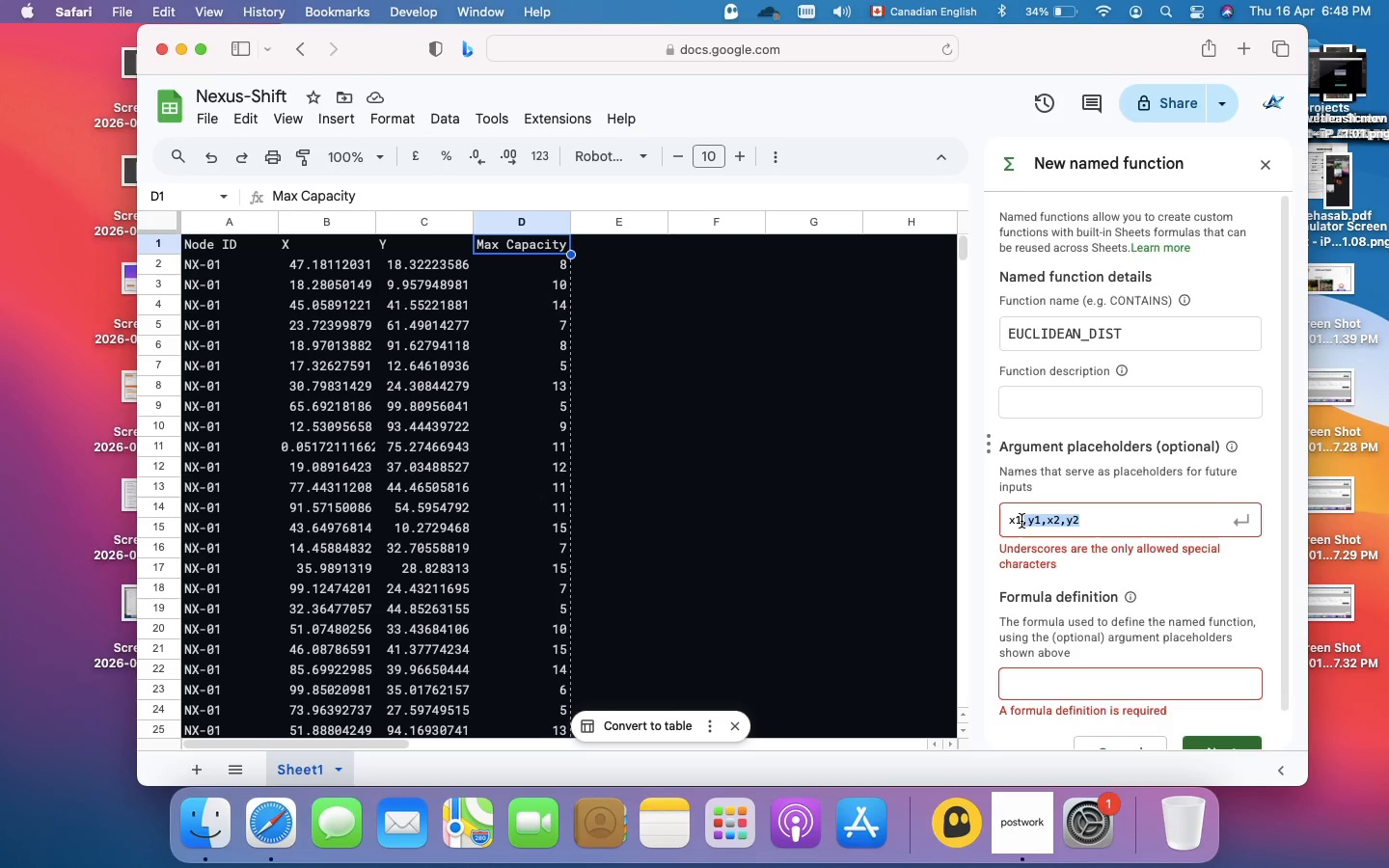 
key(Meta+X)
 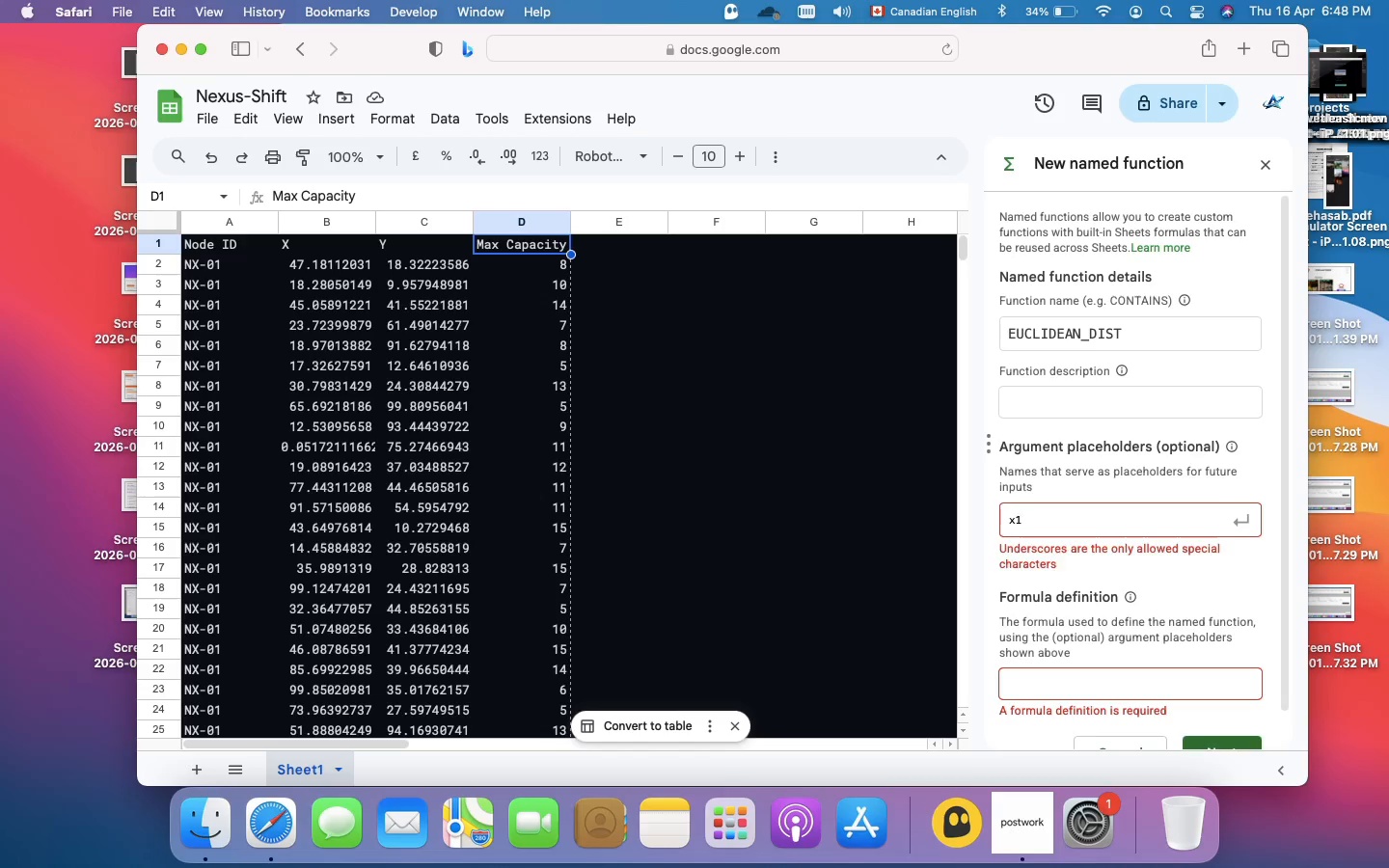 
key(Enter)
 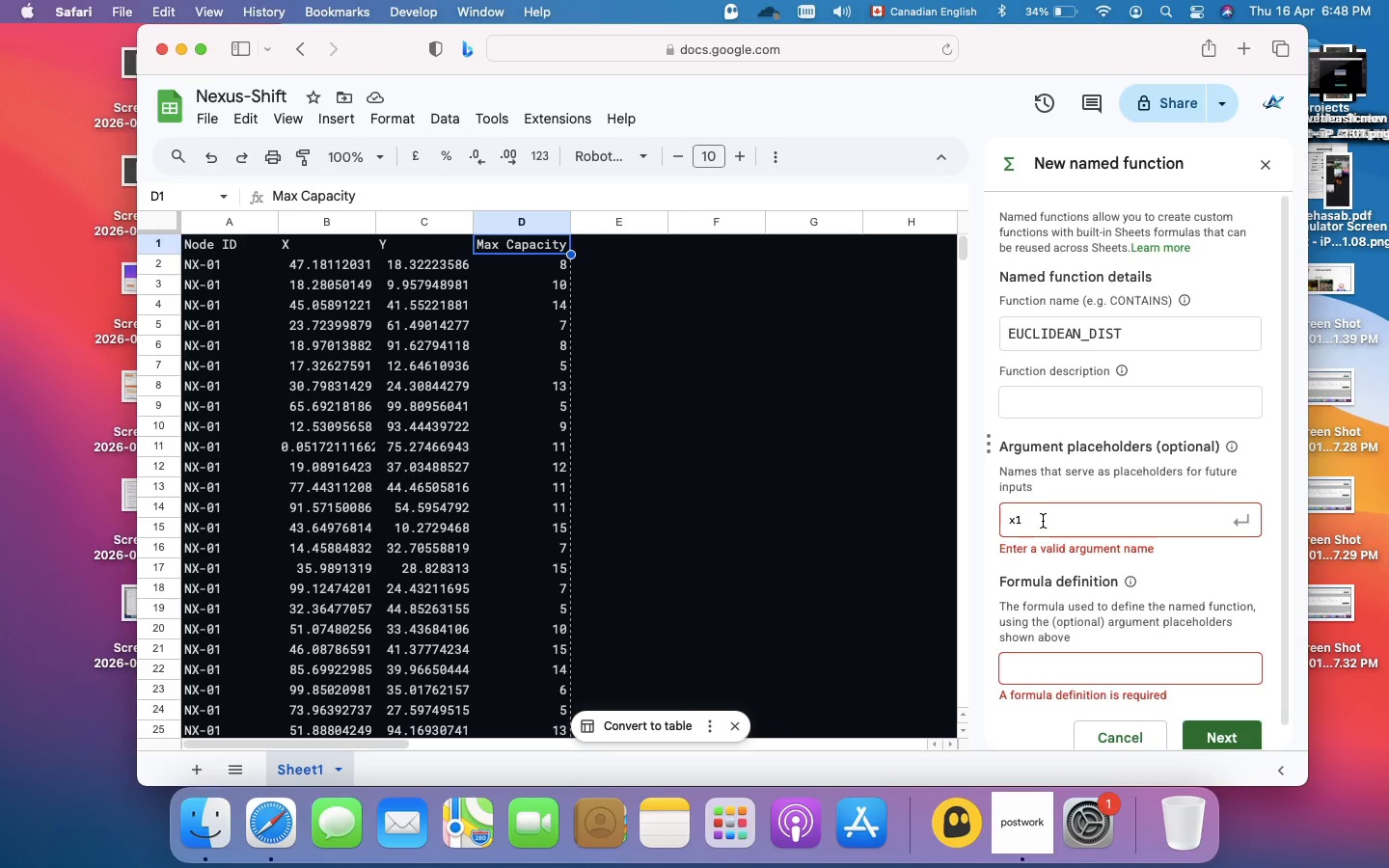 
wait(6.09)
 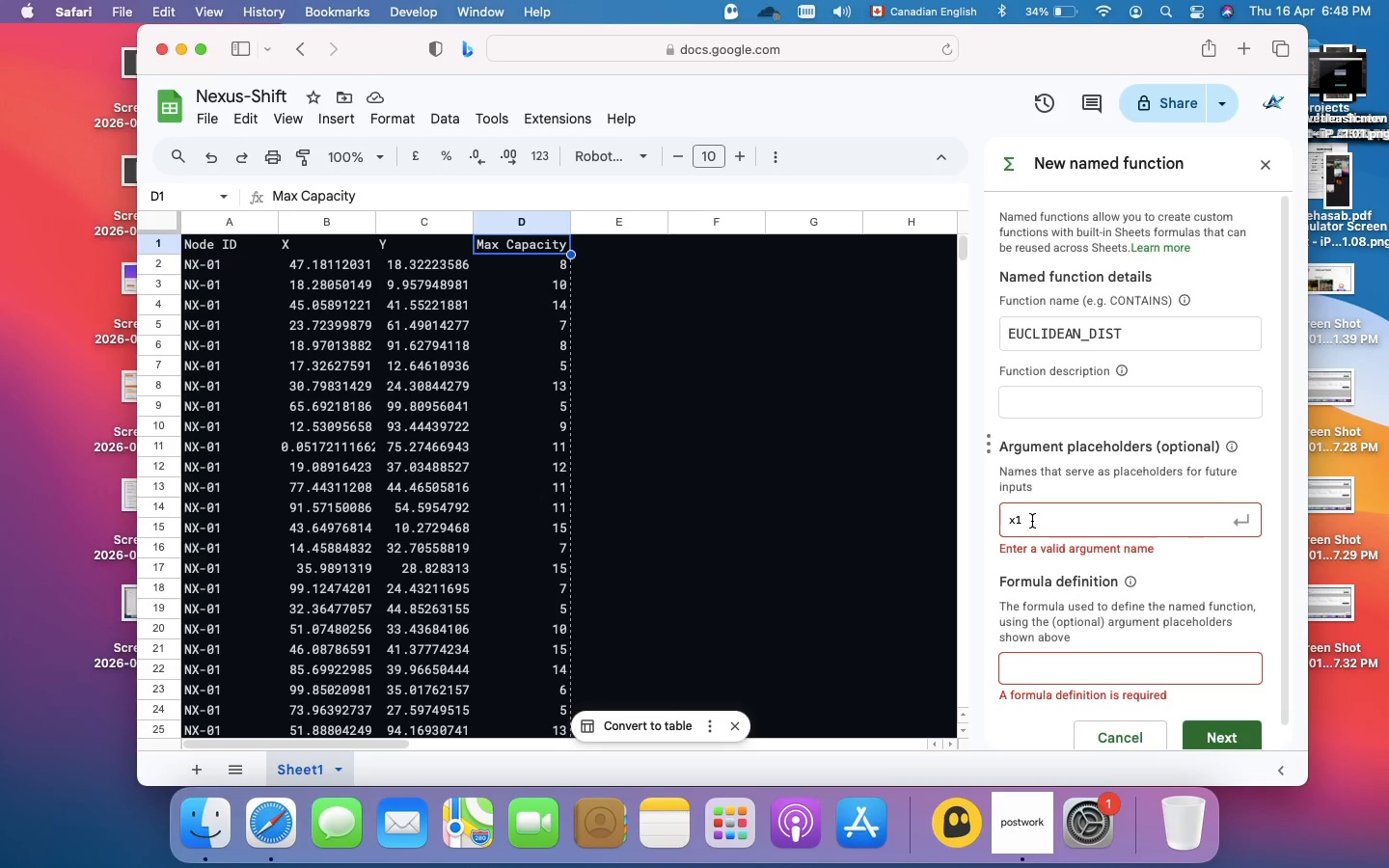 
key(Backspace)
 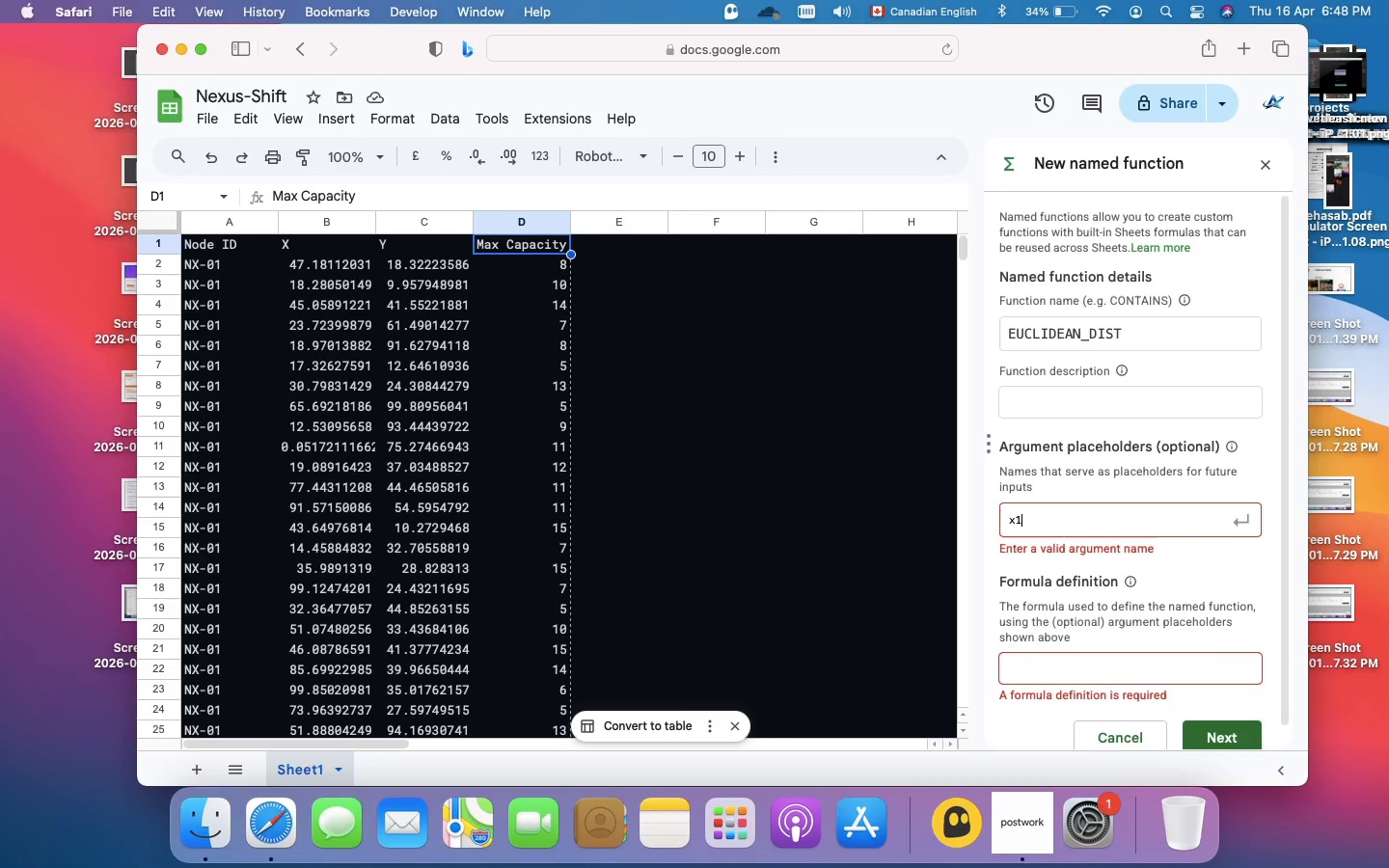 
key(1)
 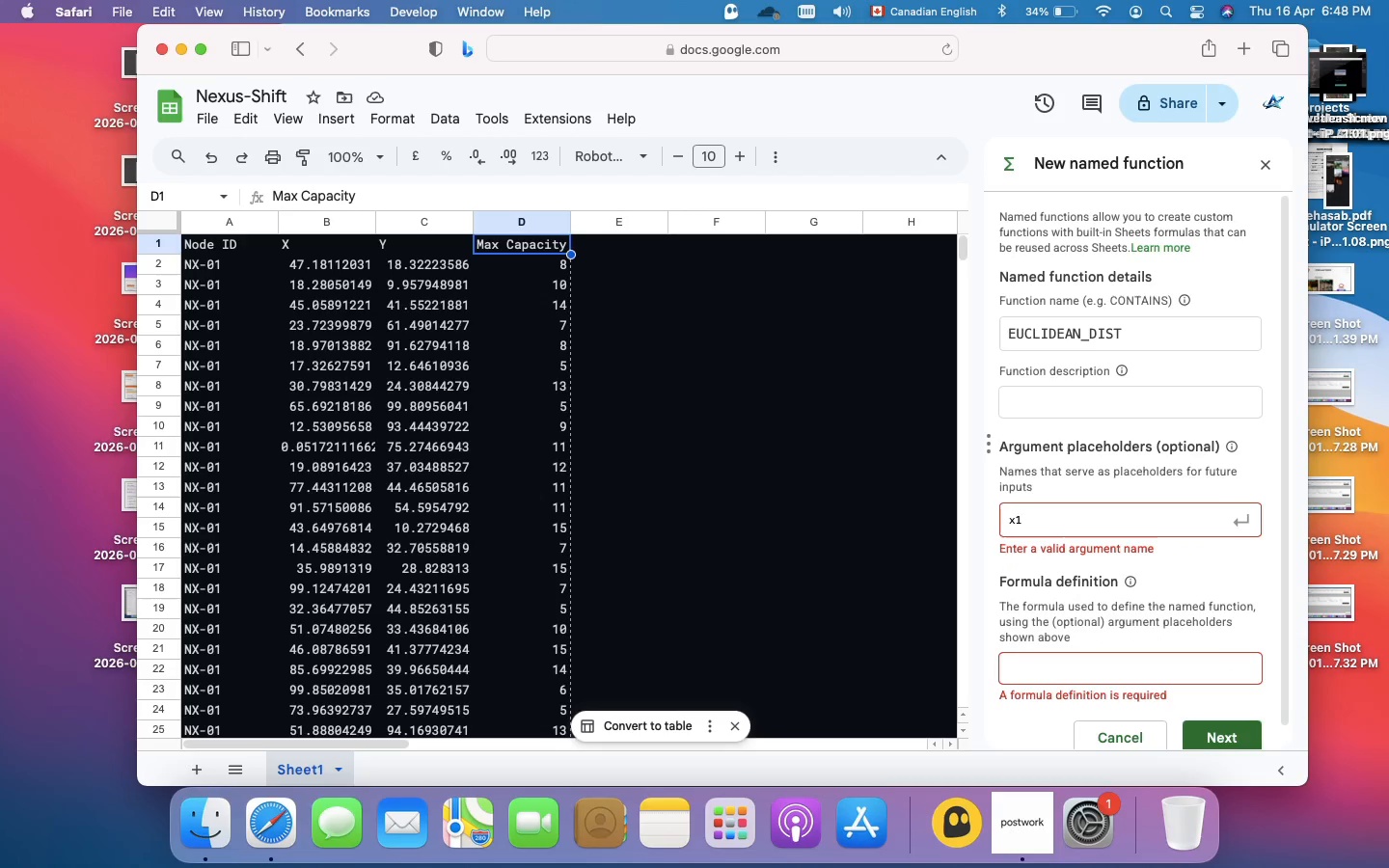 
key(Enter)
 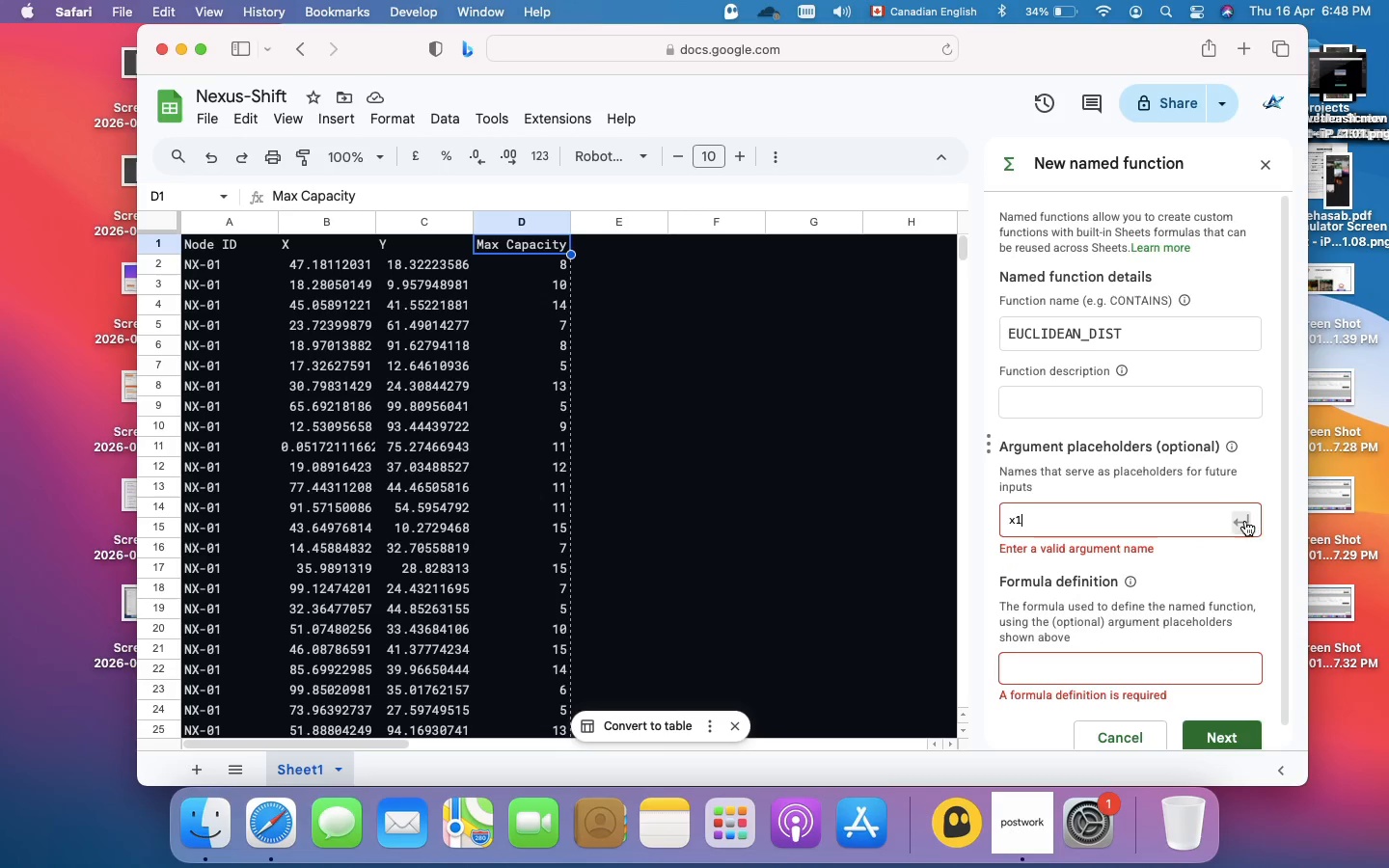 
left_click([1245, 521])
 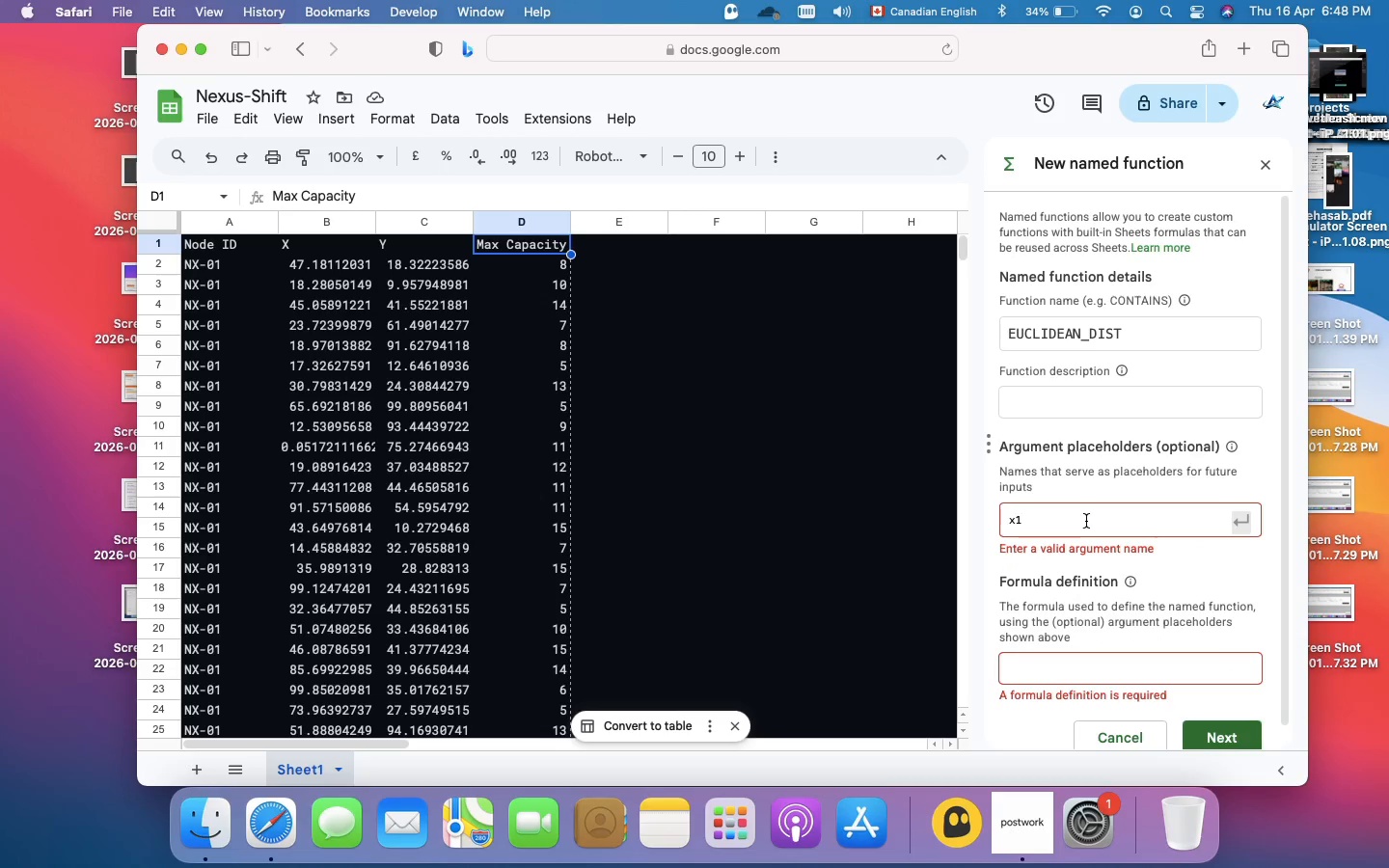 
left_click([1086, 521])
 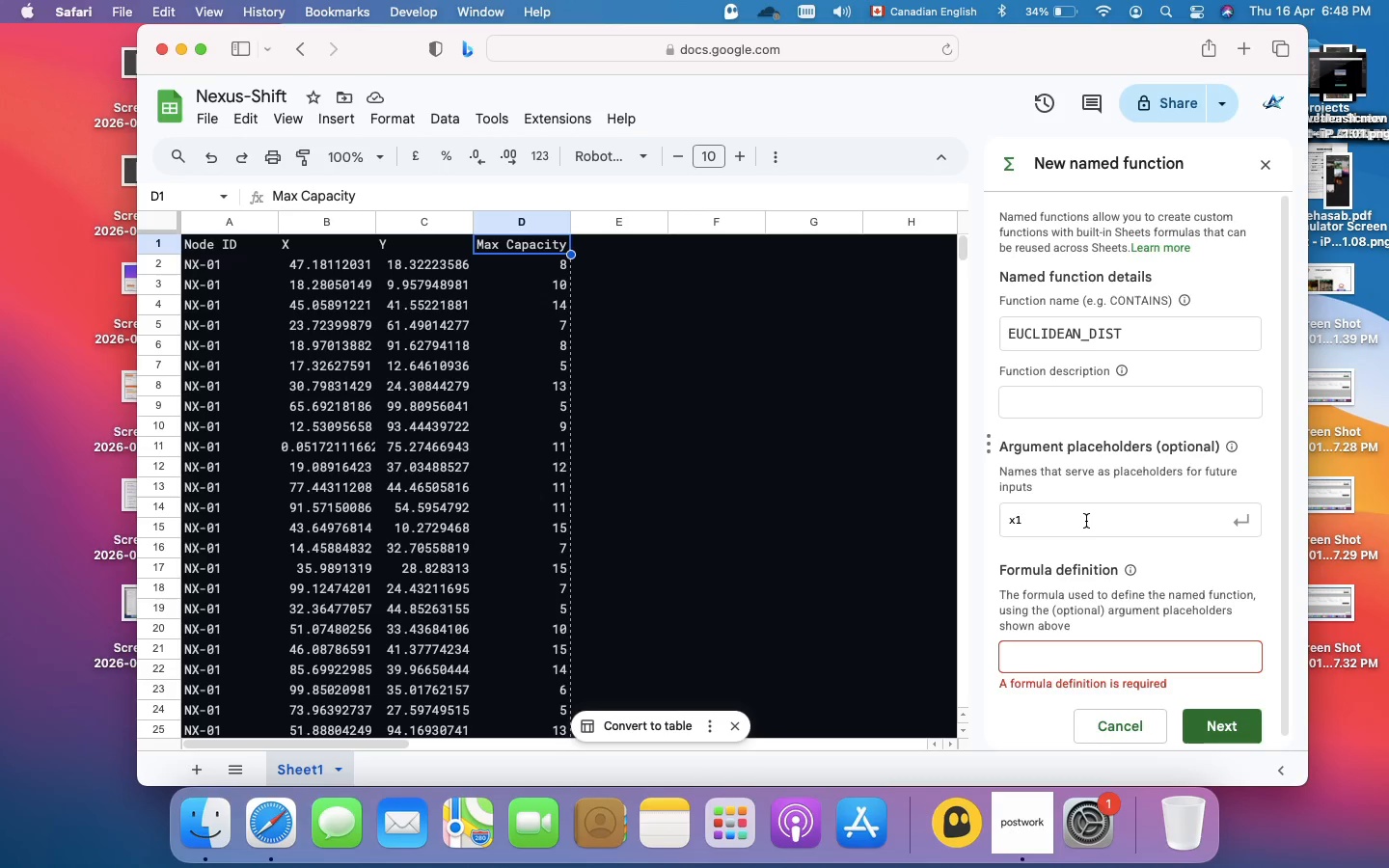 
key(Backspace)
 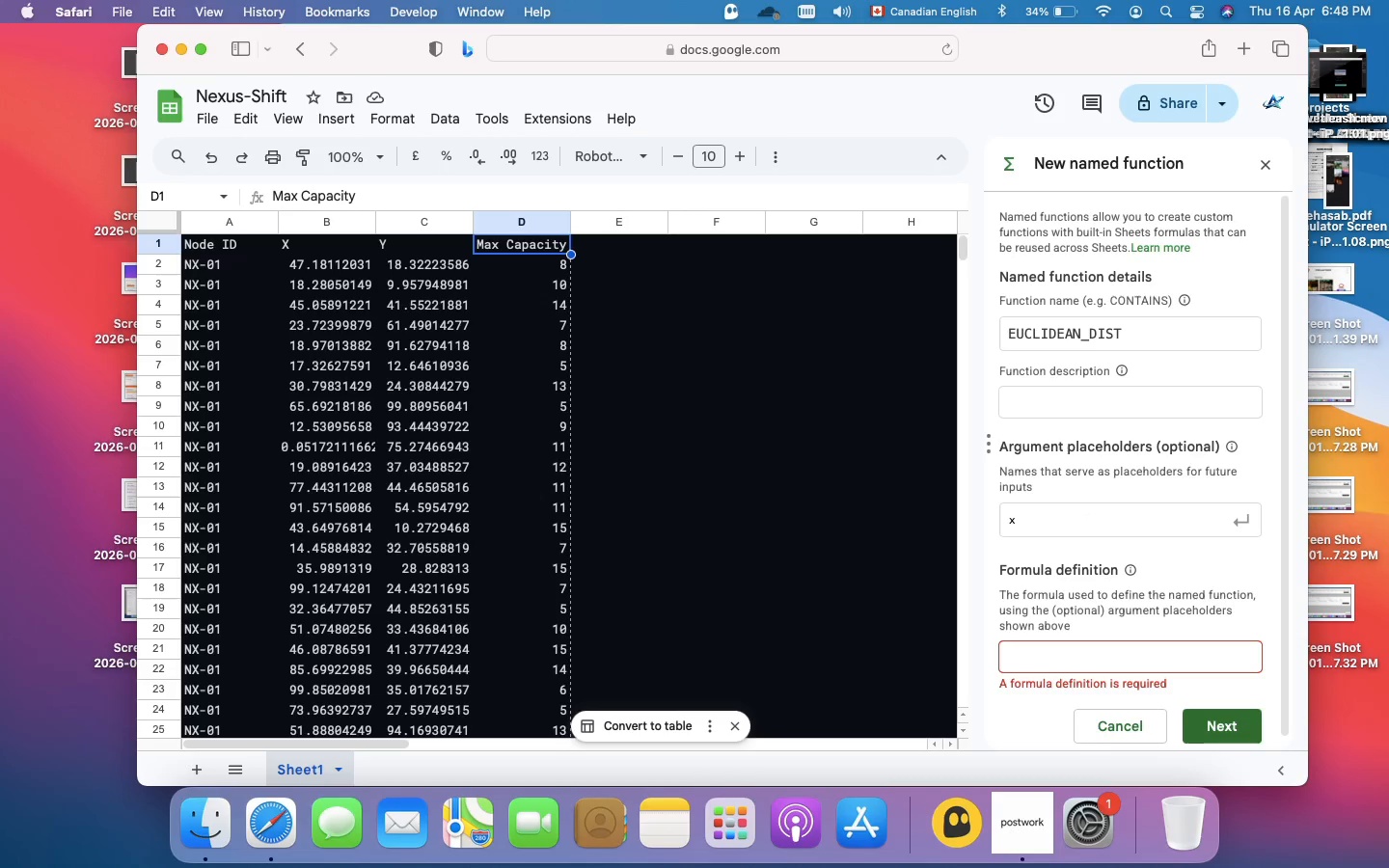 
key(Enter)
 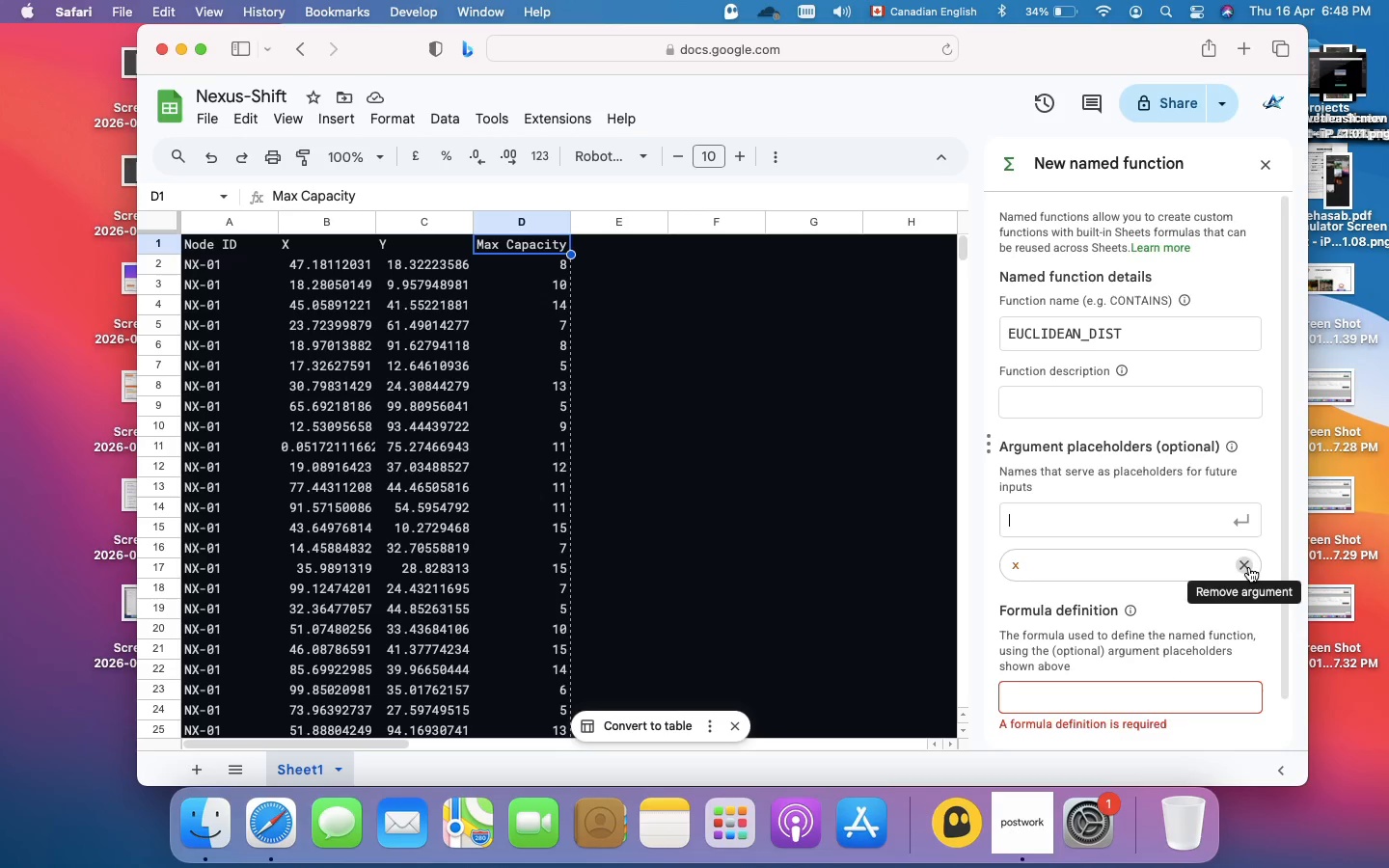 
wait(10.36)
 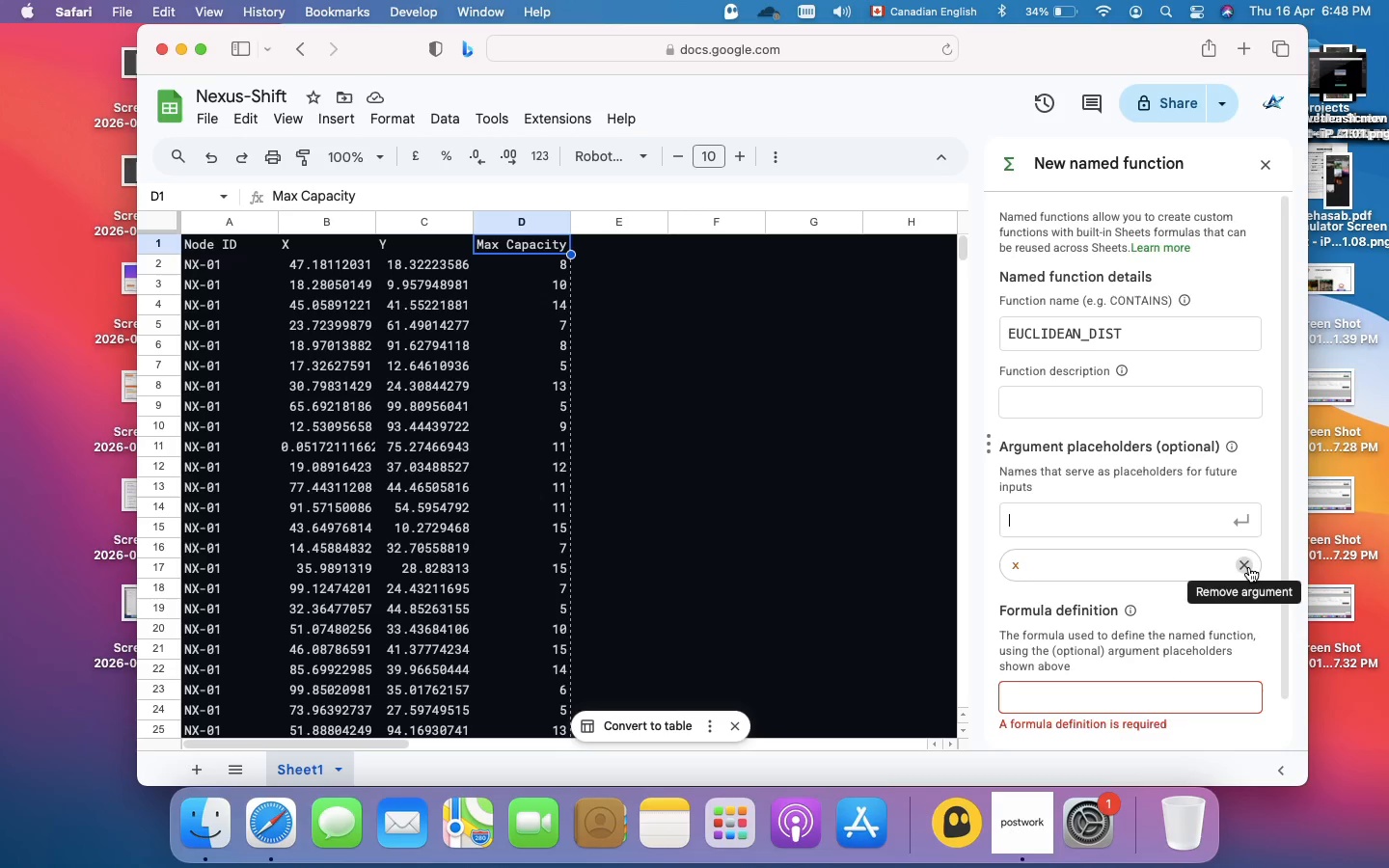 
key(Y)
 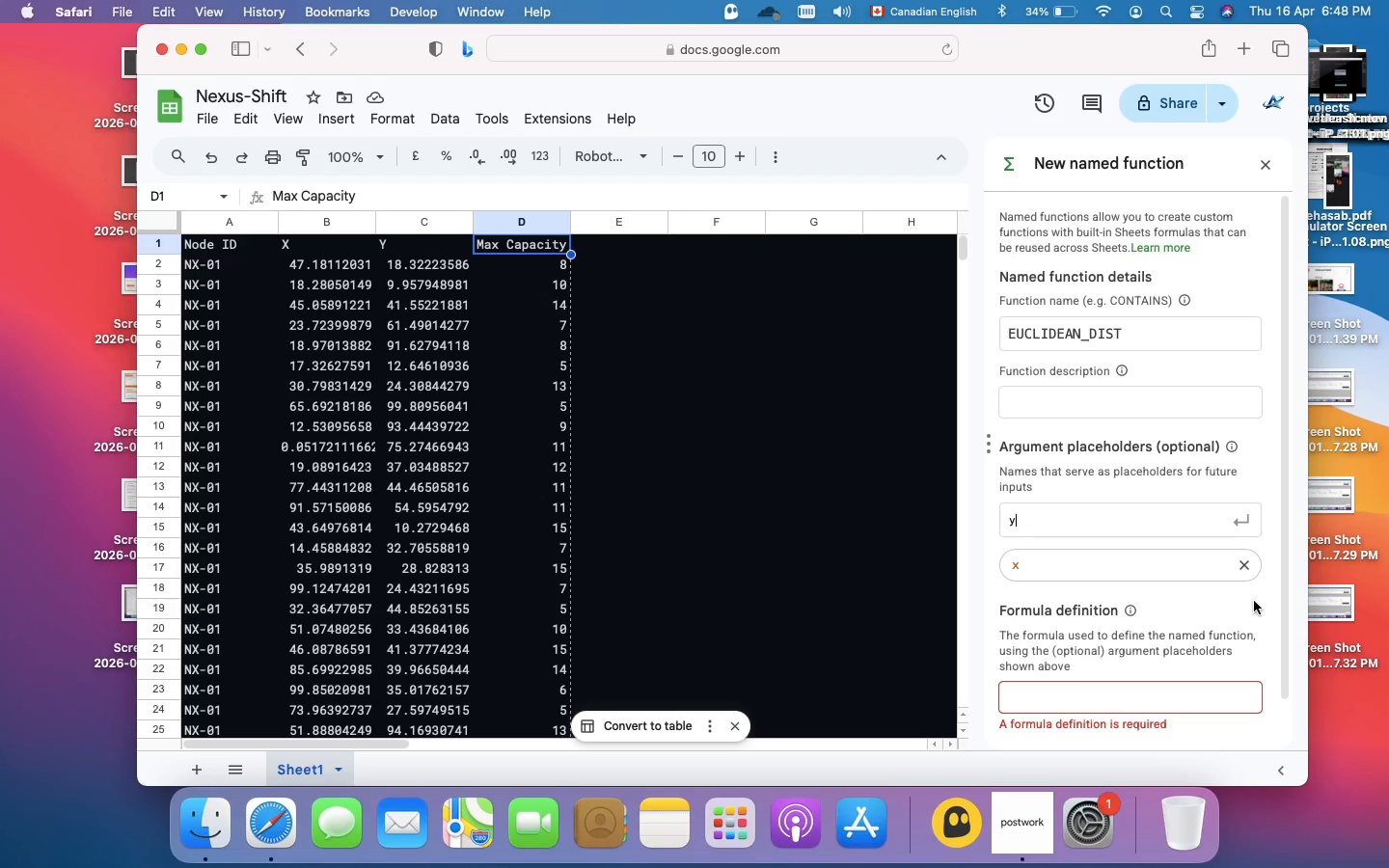 
left_click([1248, 571])
 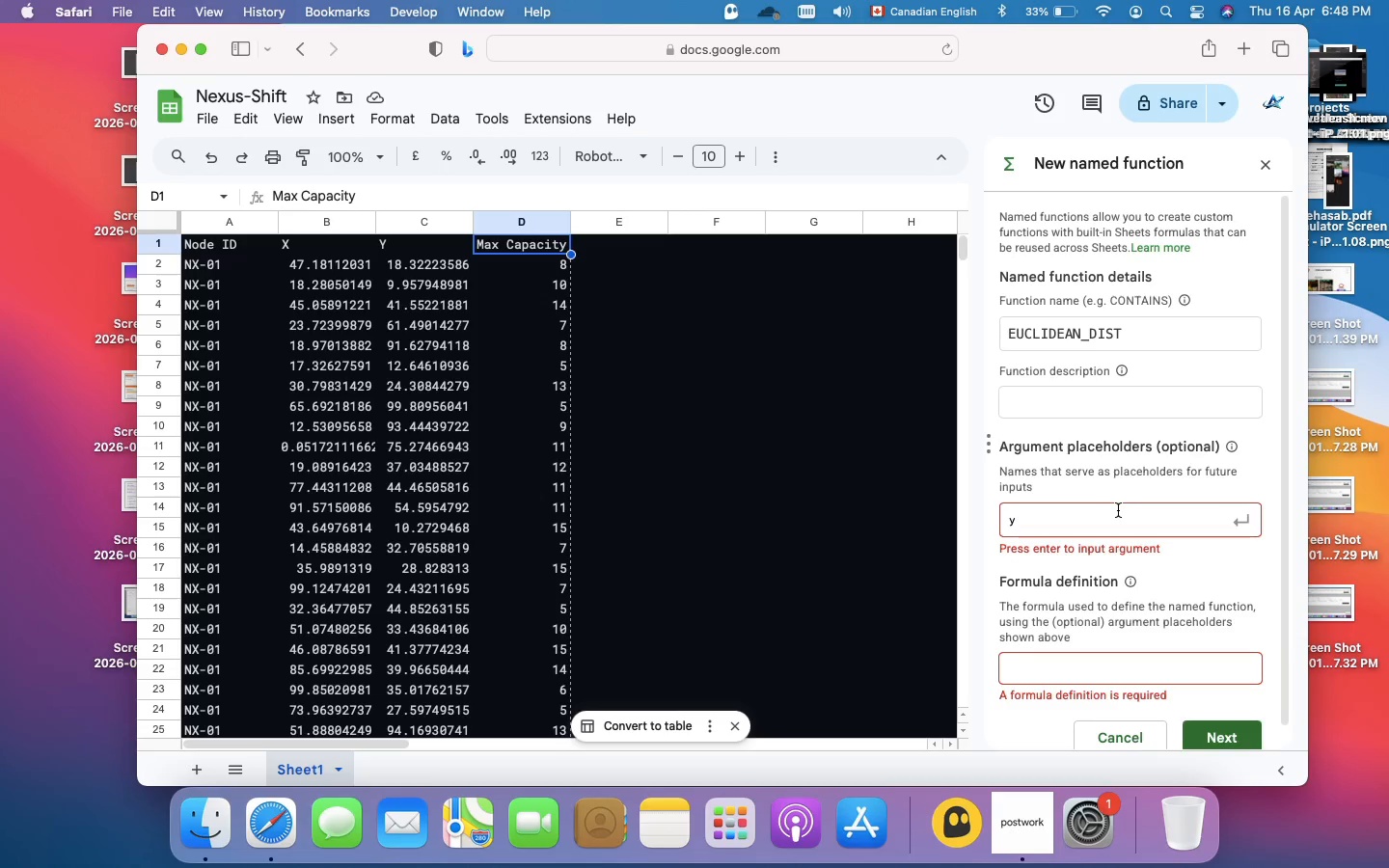 
left_click([1118, 510])
 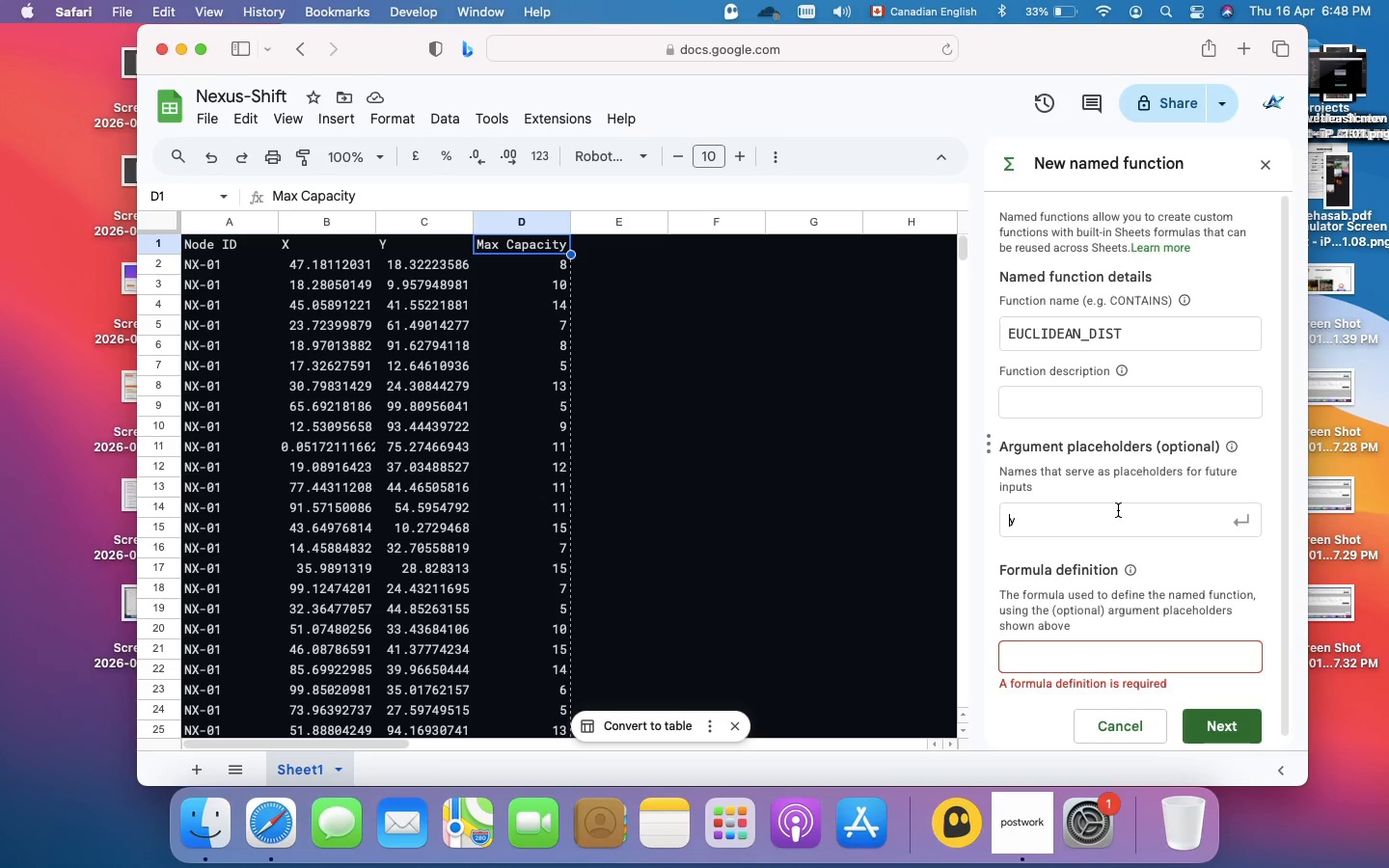 
key(ArrowRight)
 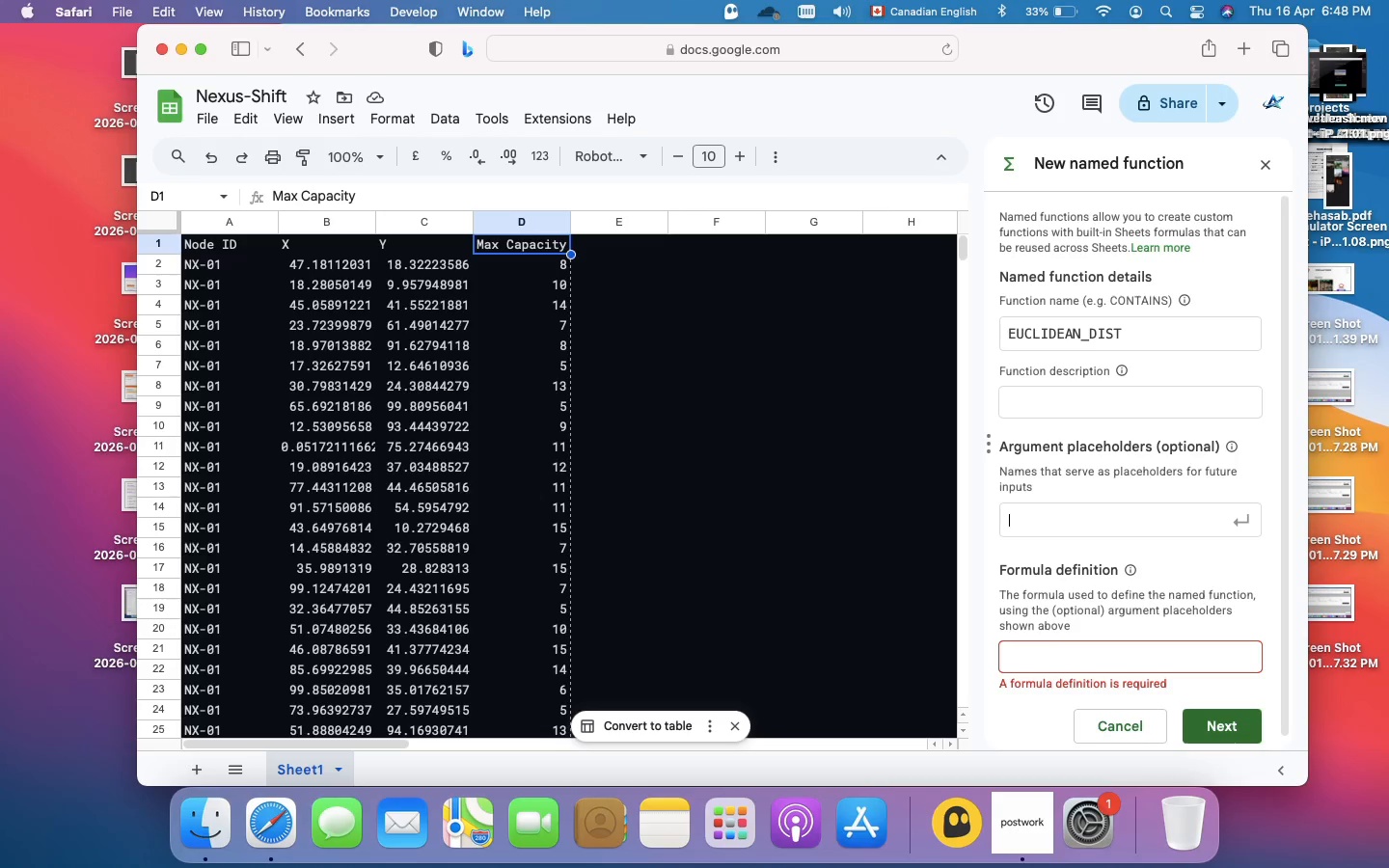 
key(Backspace)
 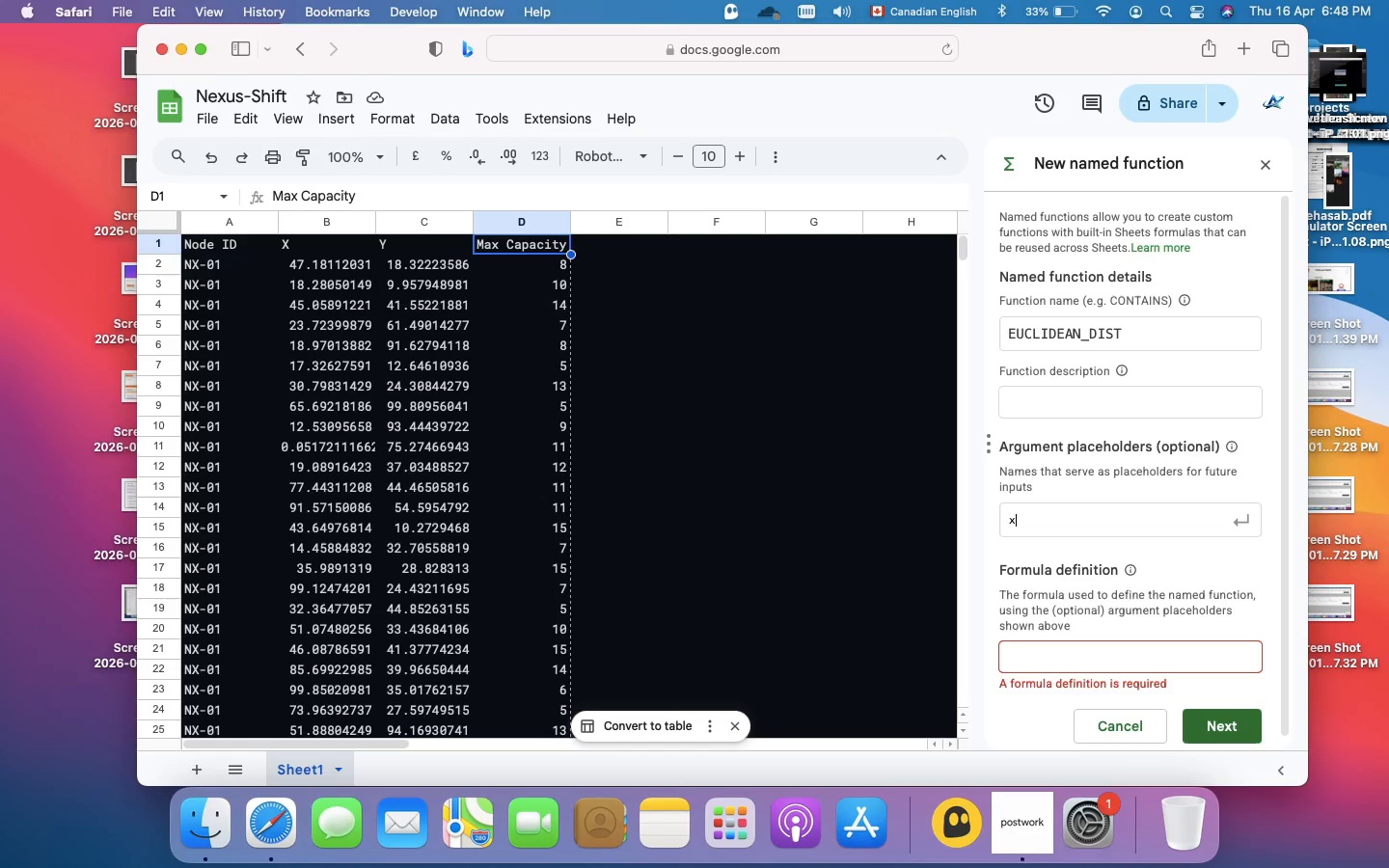 
key(X)
 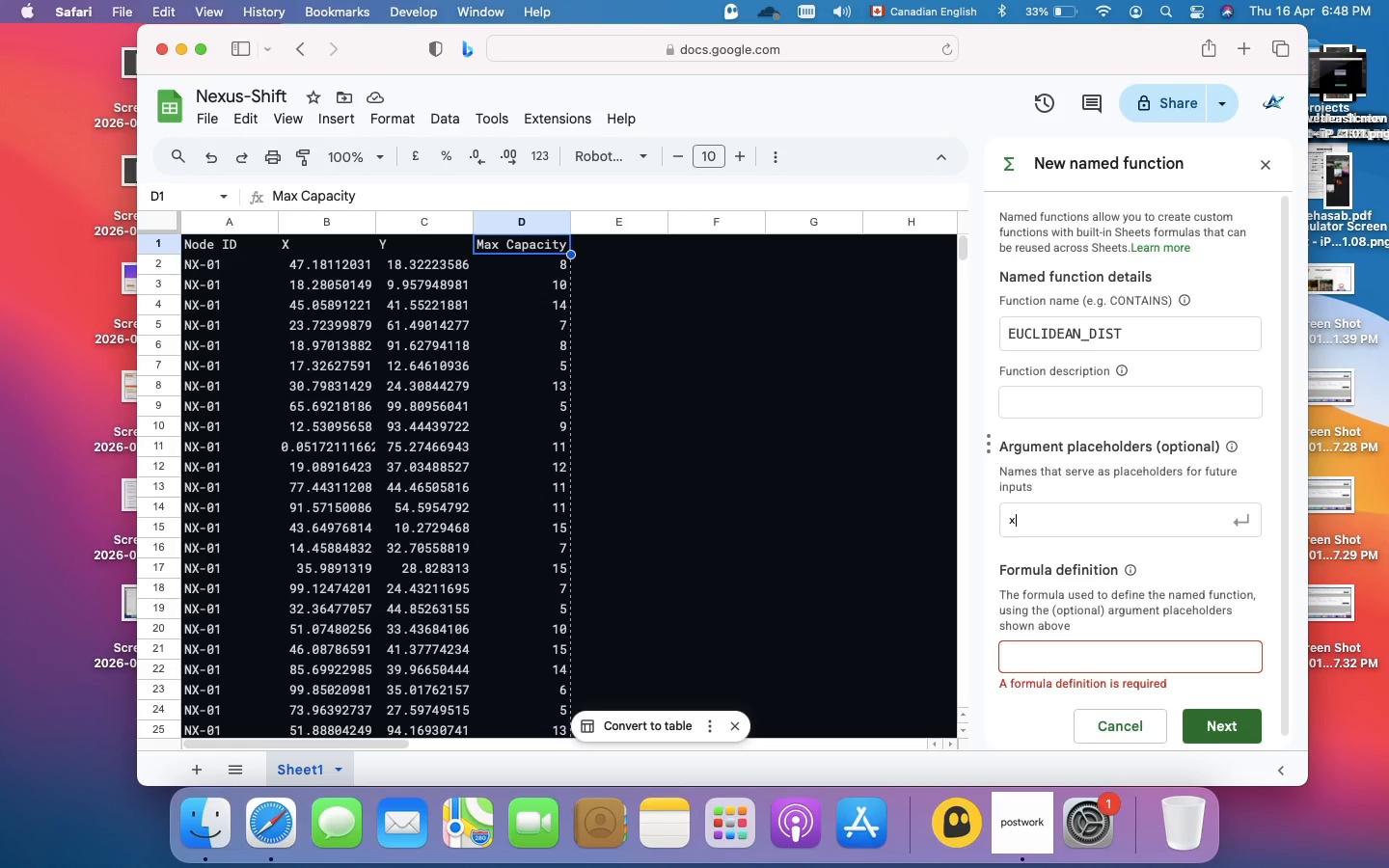 
key(Shift+Minus)
 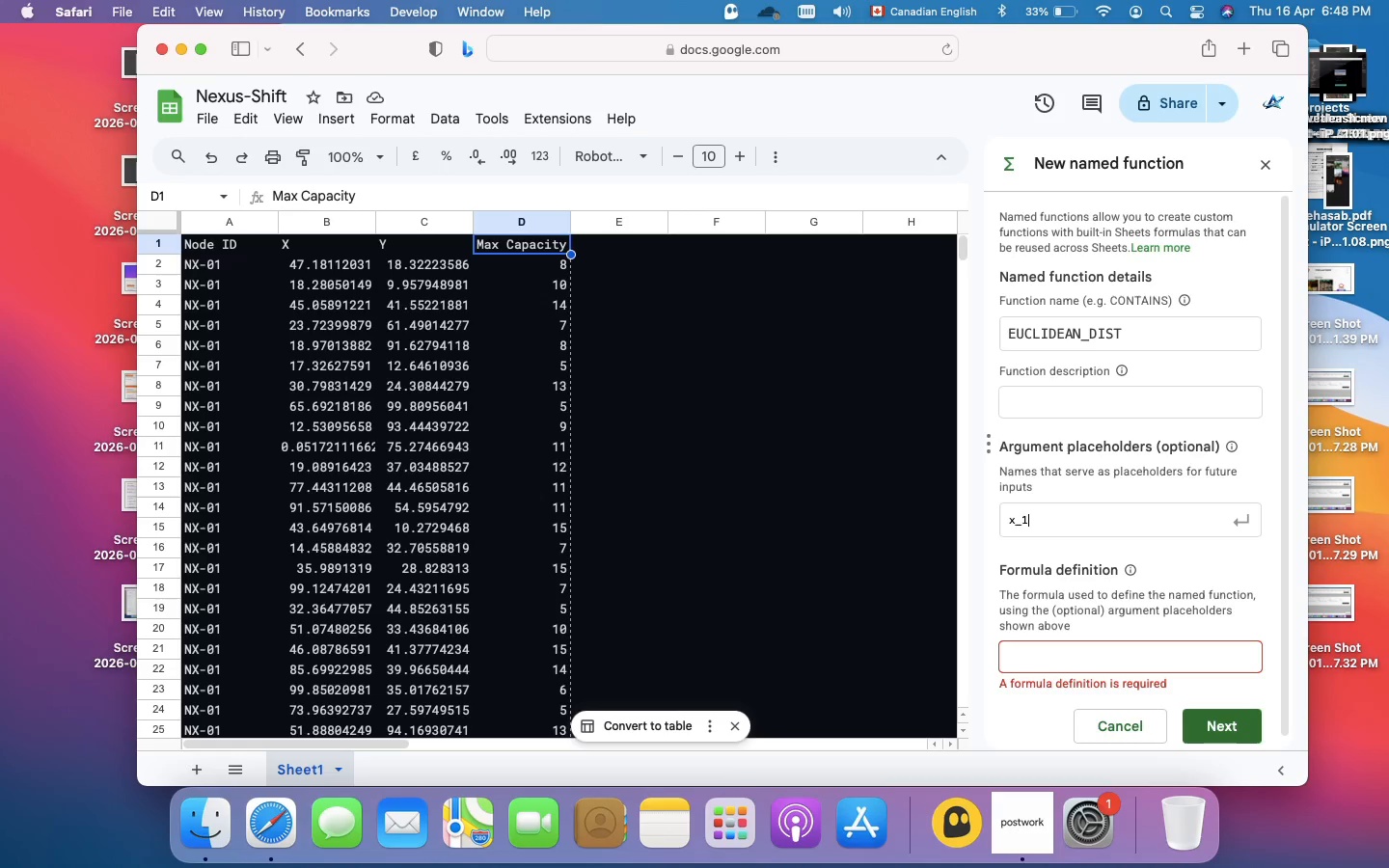 
key(1)
 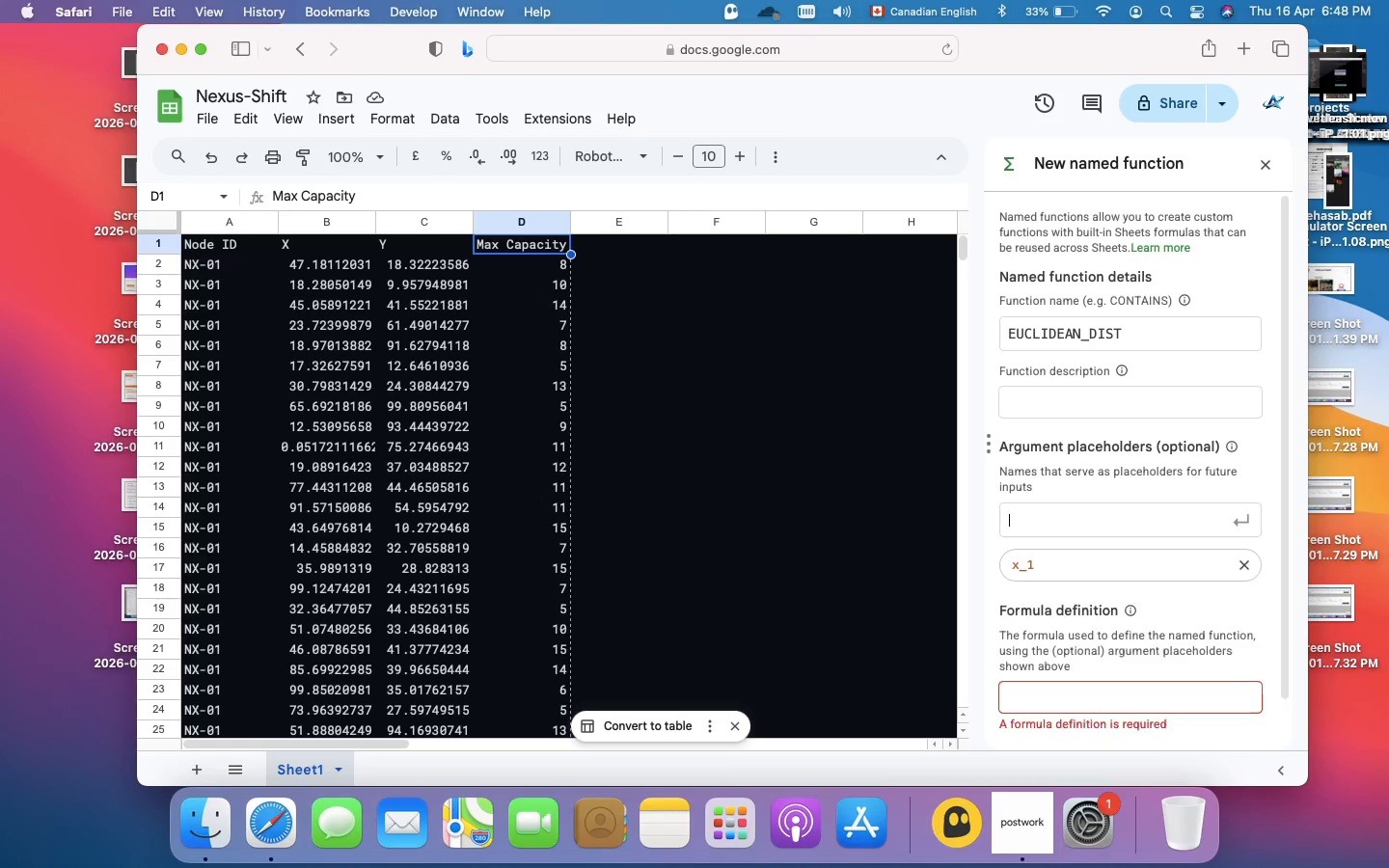 
key(Enter)
 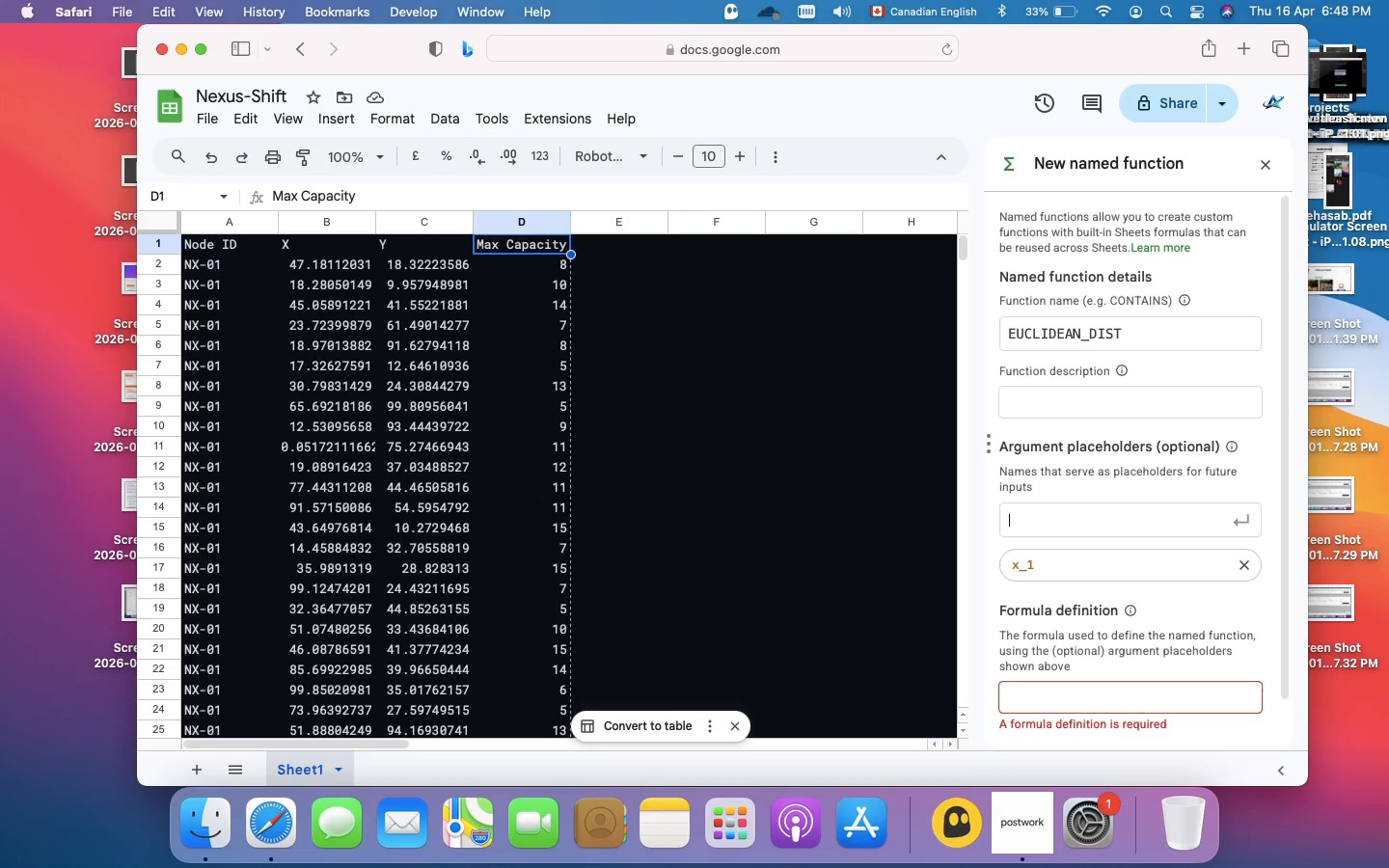 
type(X1)
 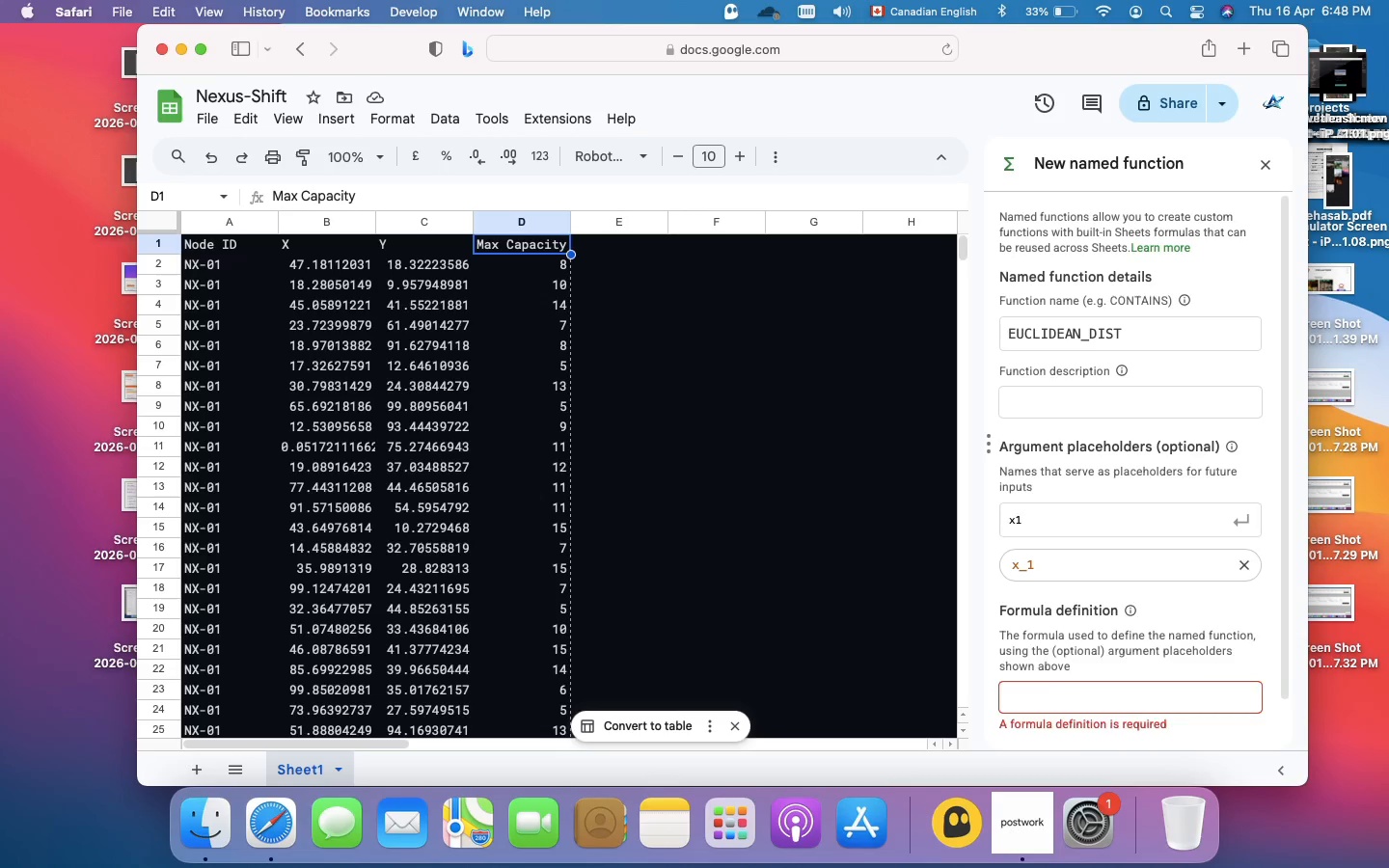 
key(Enter)
 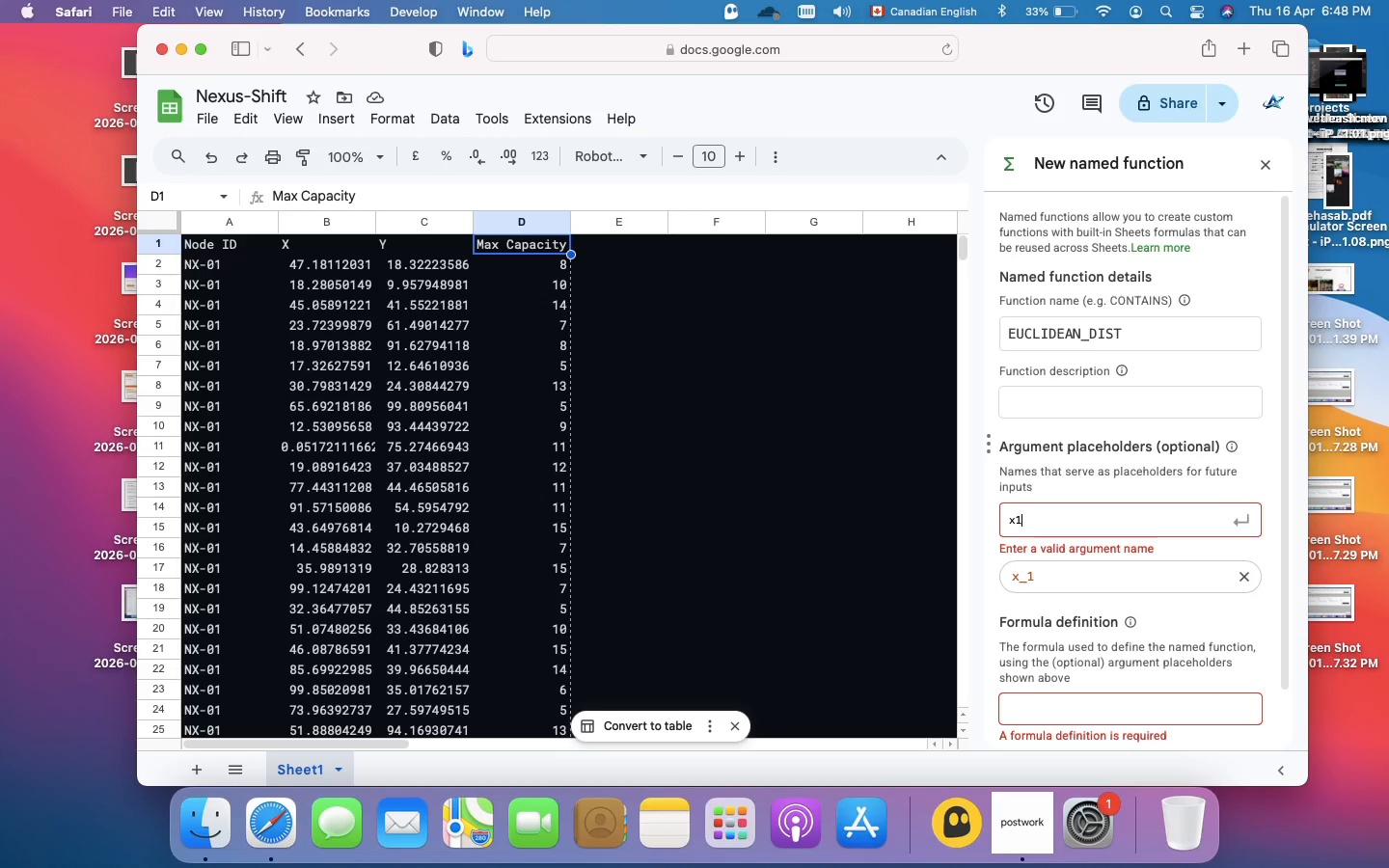 
key(Backspace)
 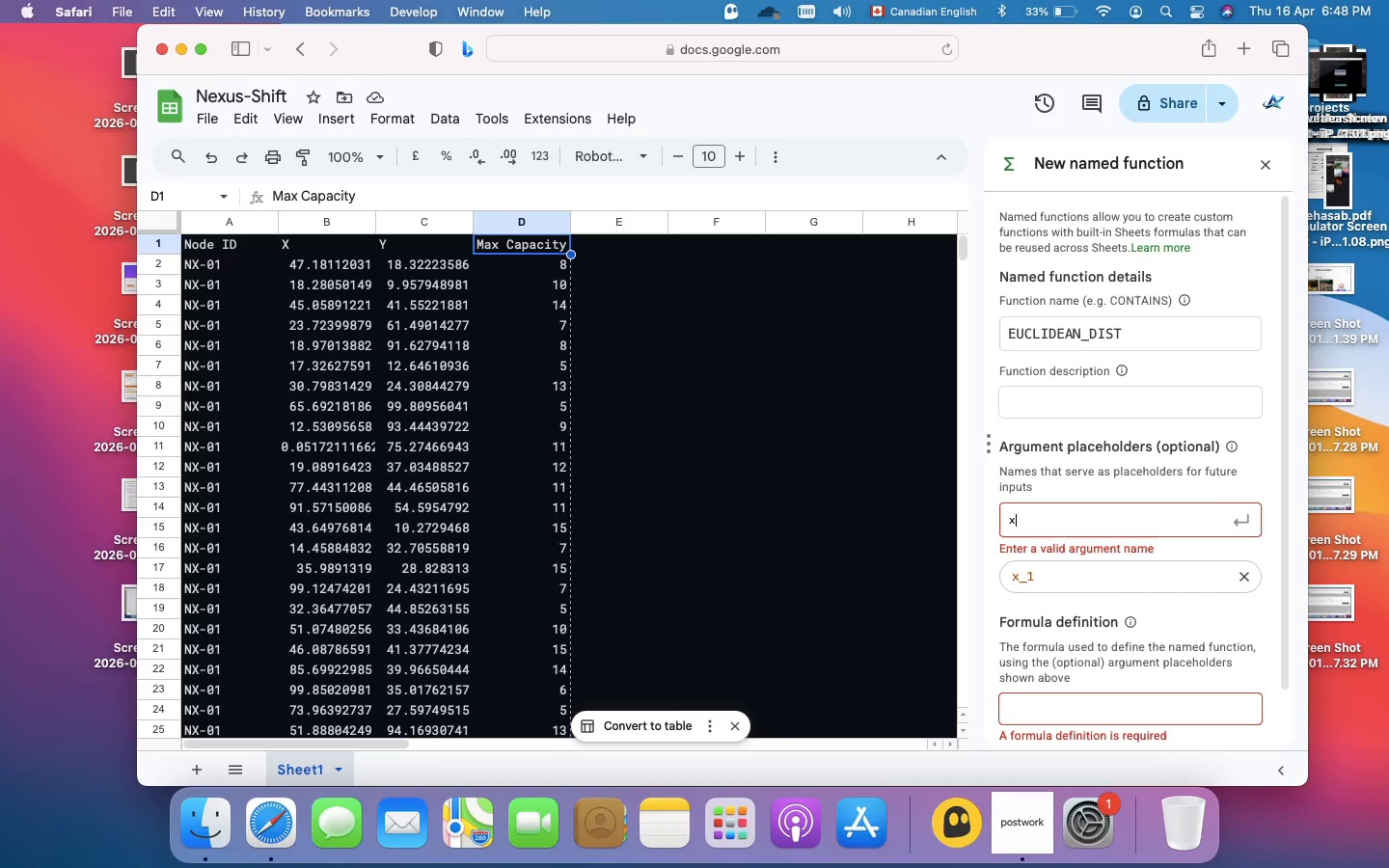 
key(Shift+Minus)
 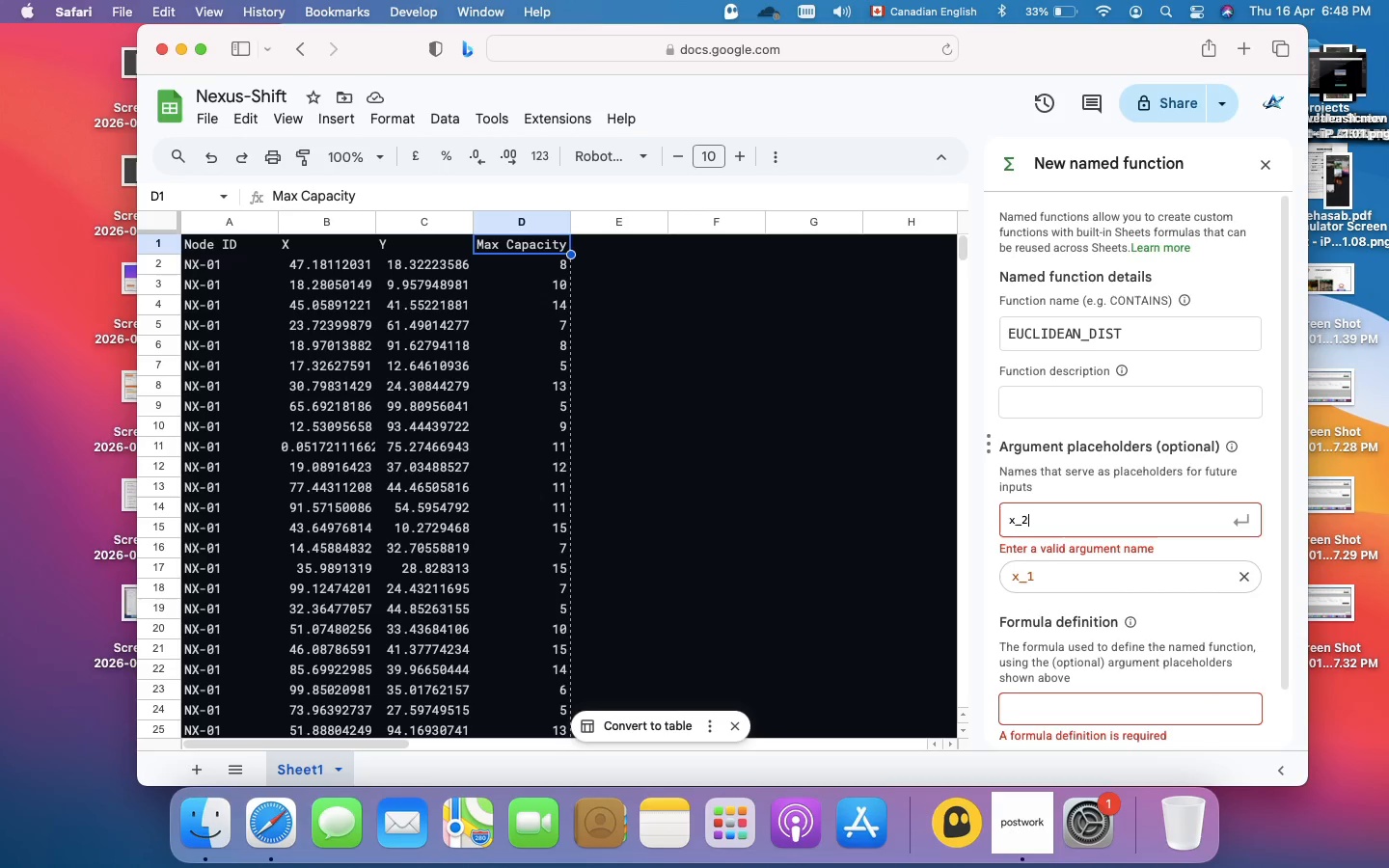 
key(2)
 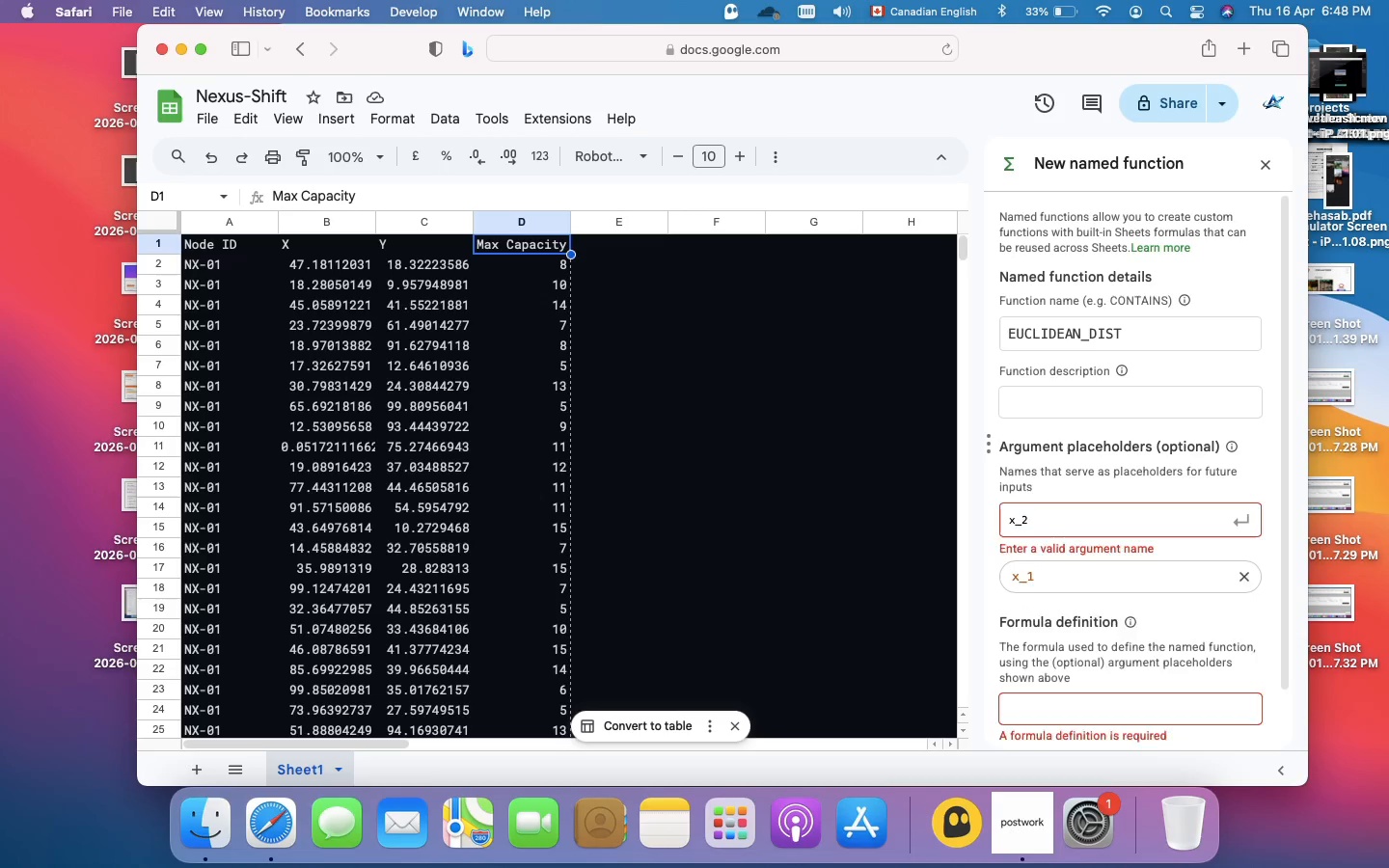 
key(Enter)
 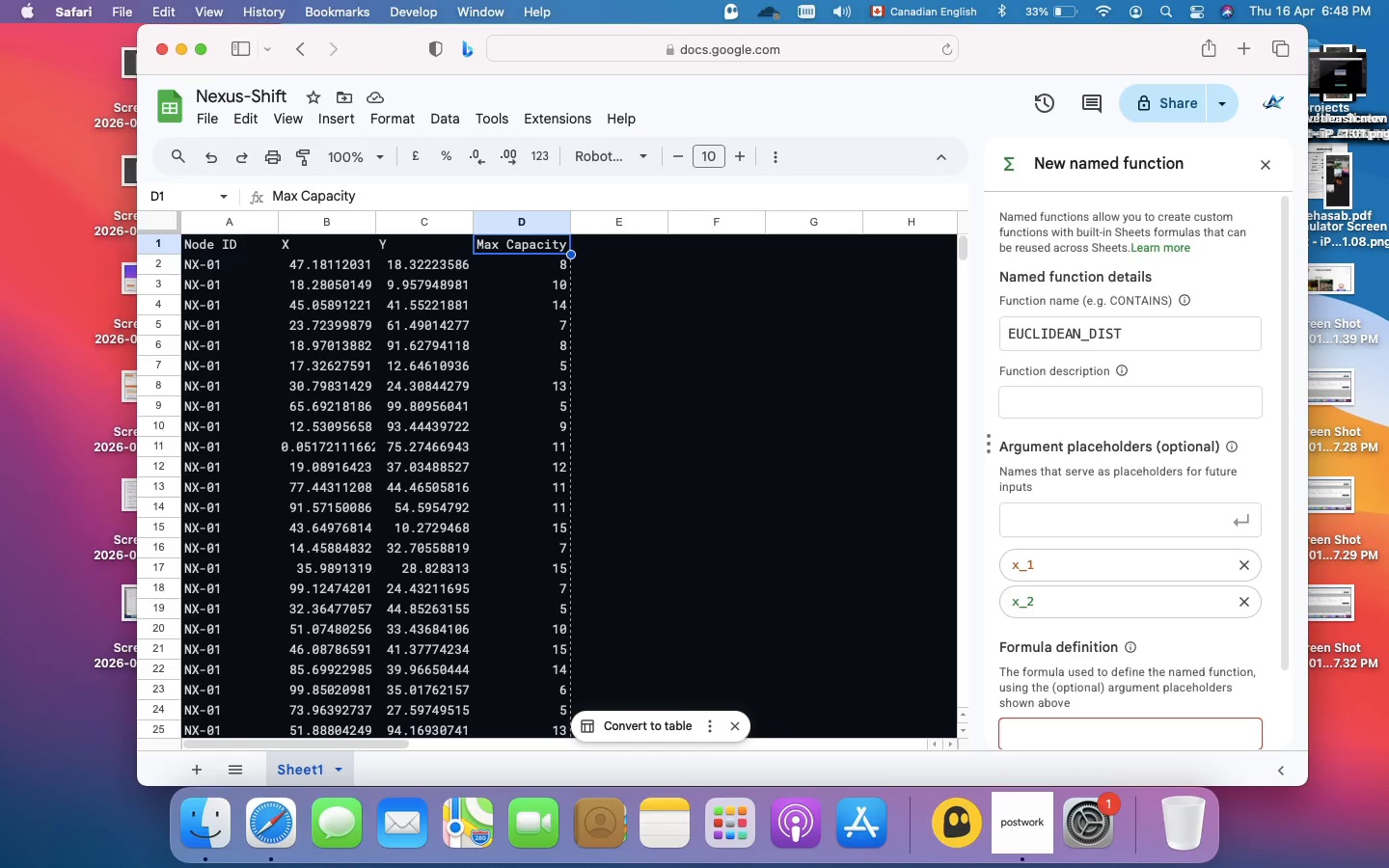 
key(Y)
 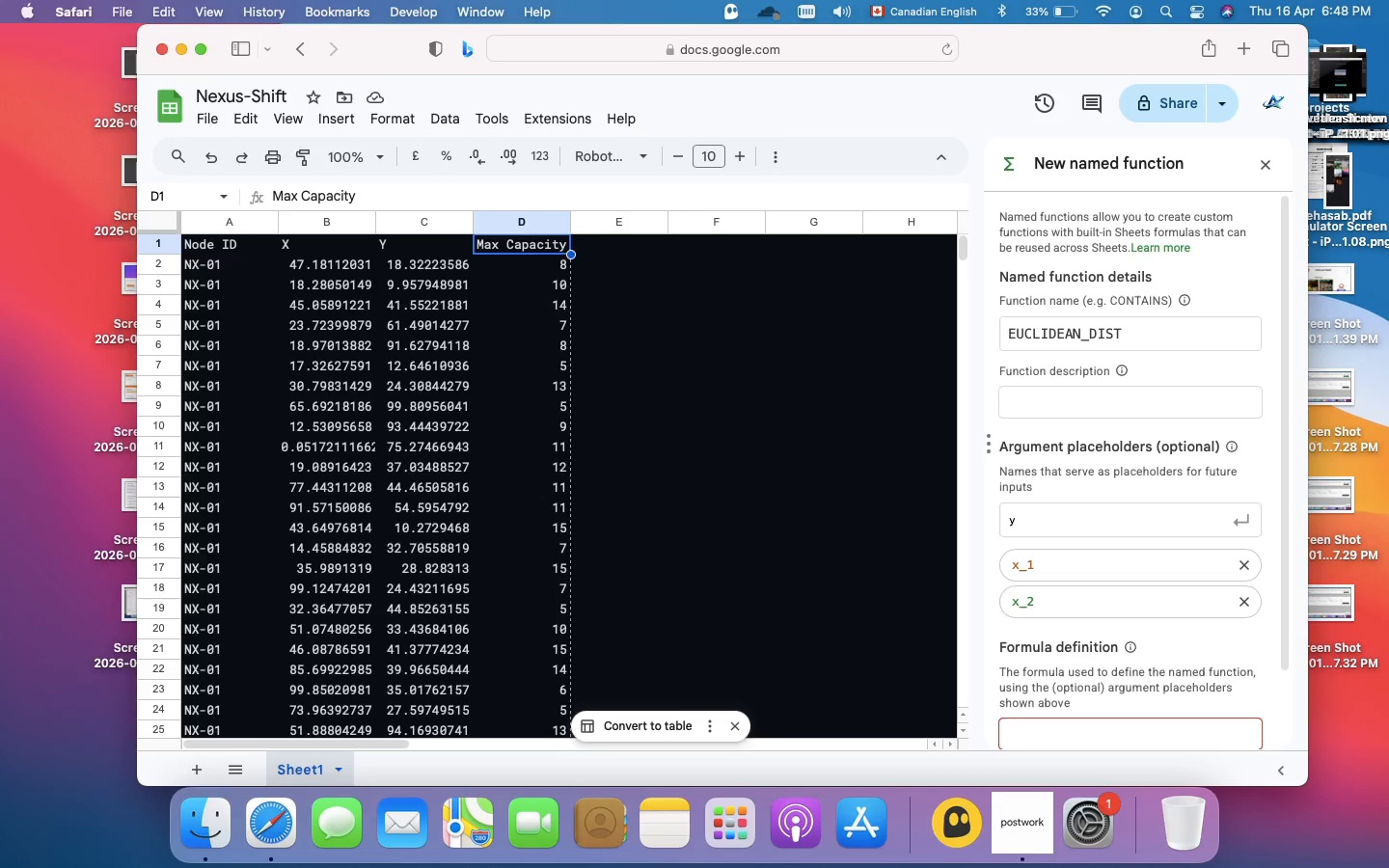 
key(Shift+Minus)
 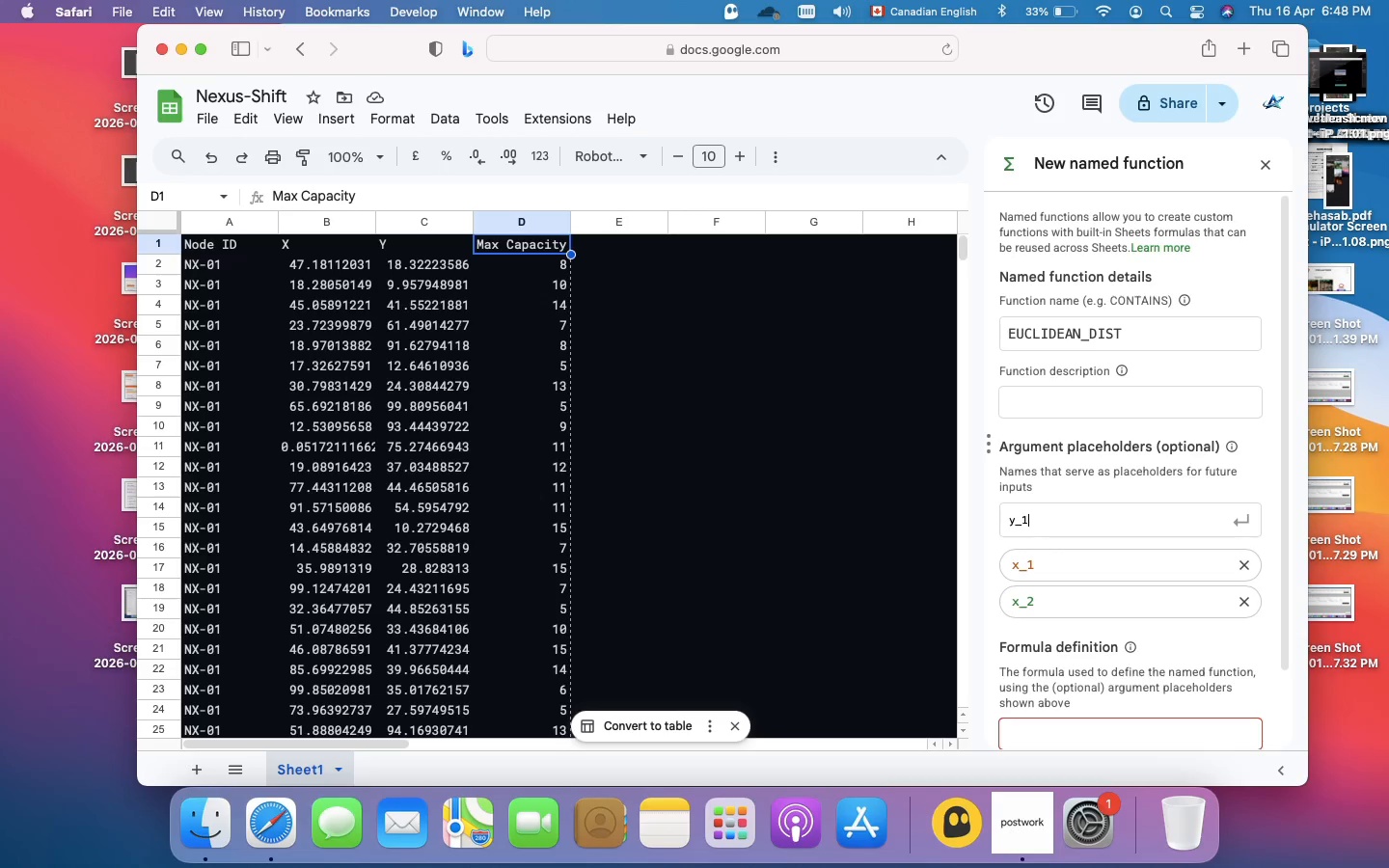 
key(1)
 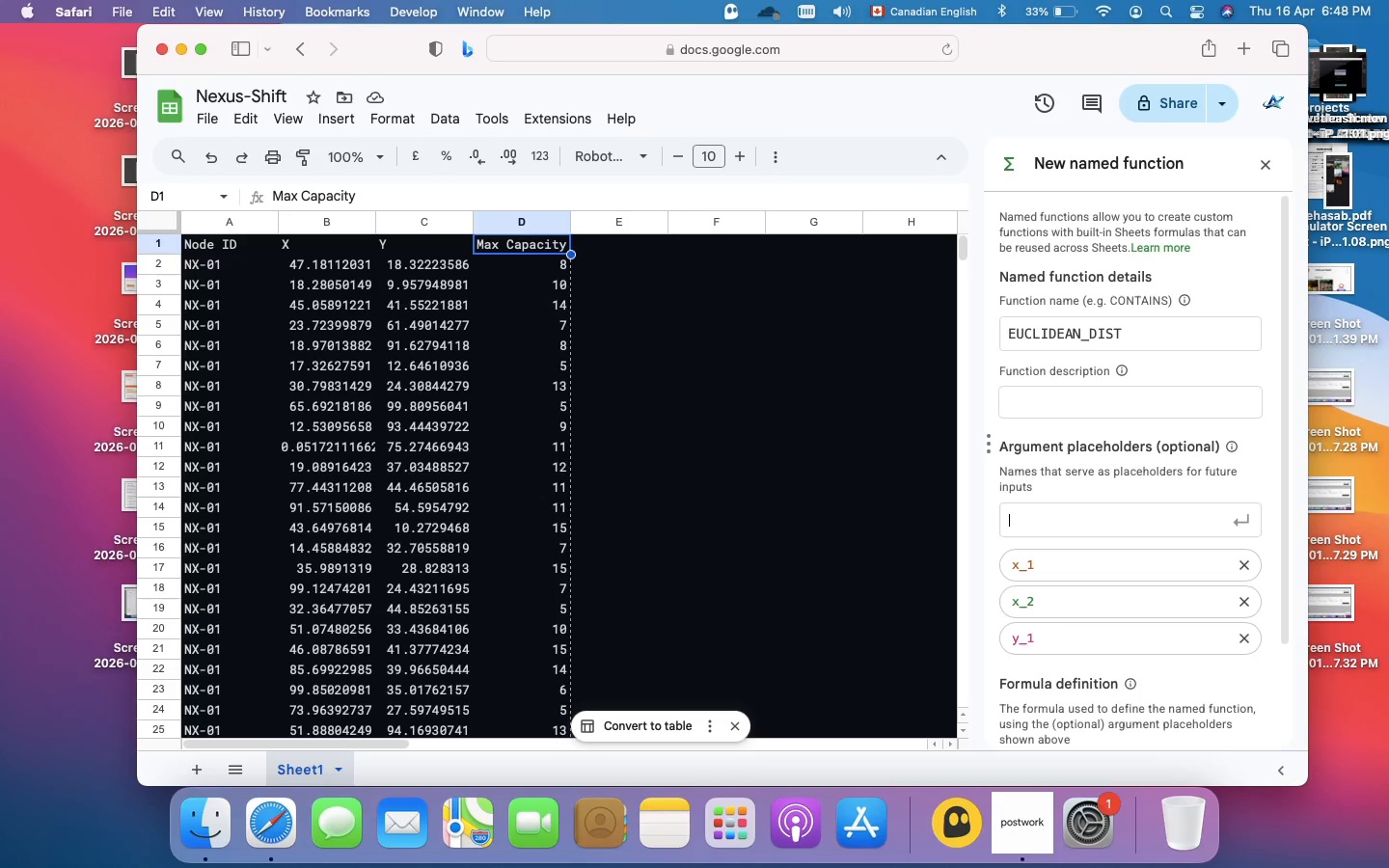 
key(Enter)
 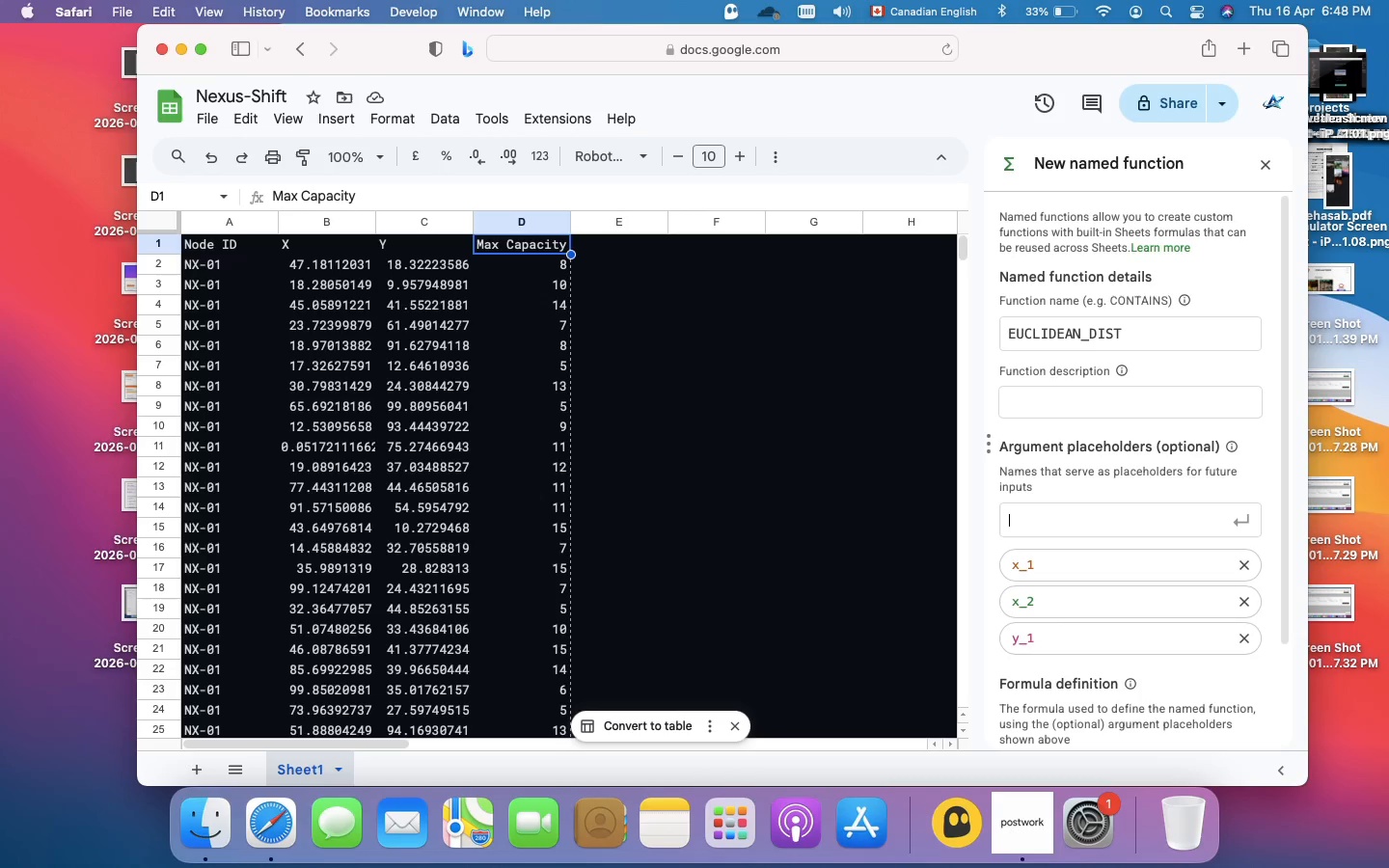 
key(Y)
 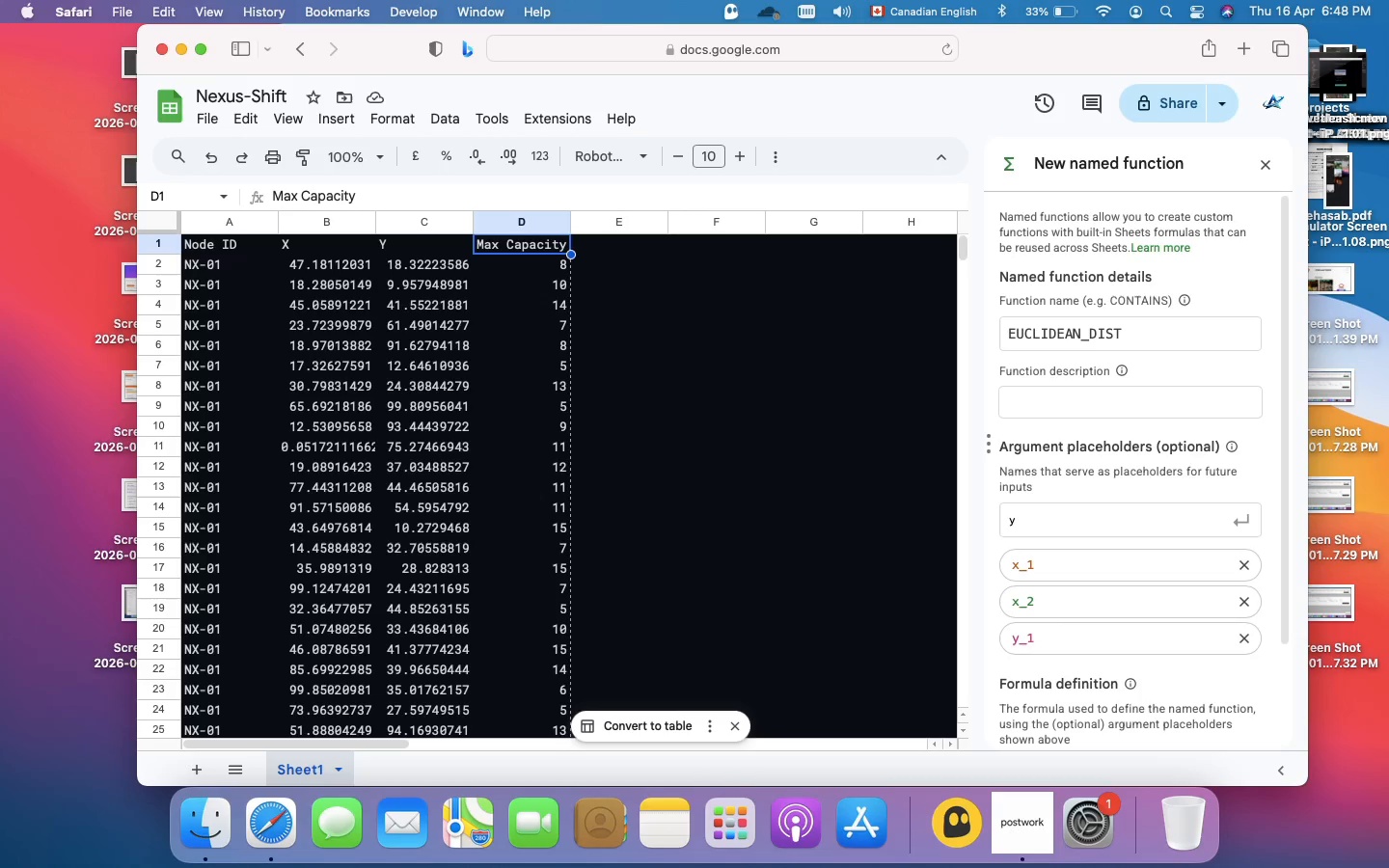 
key(Shift+Minus)
 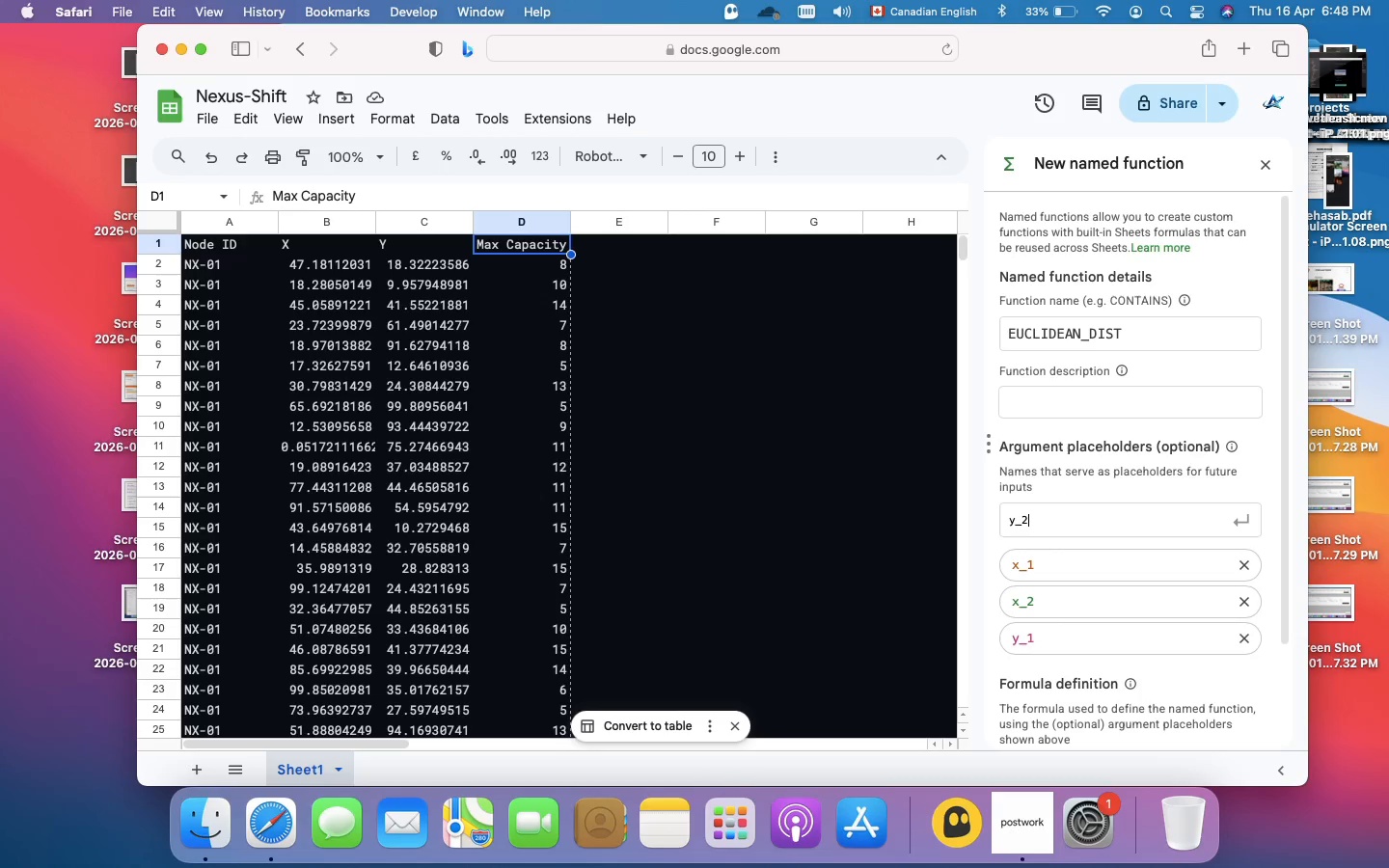 
key(2)
 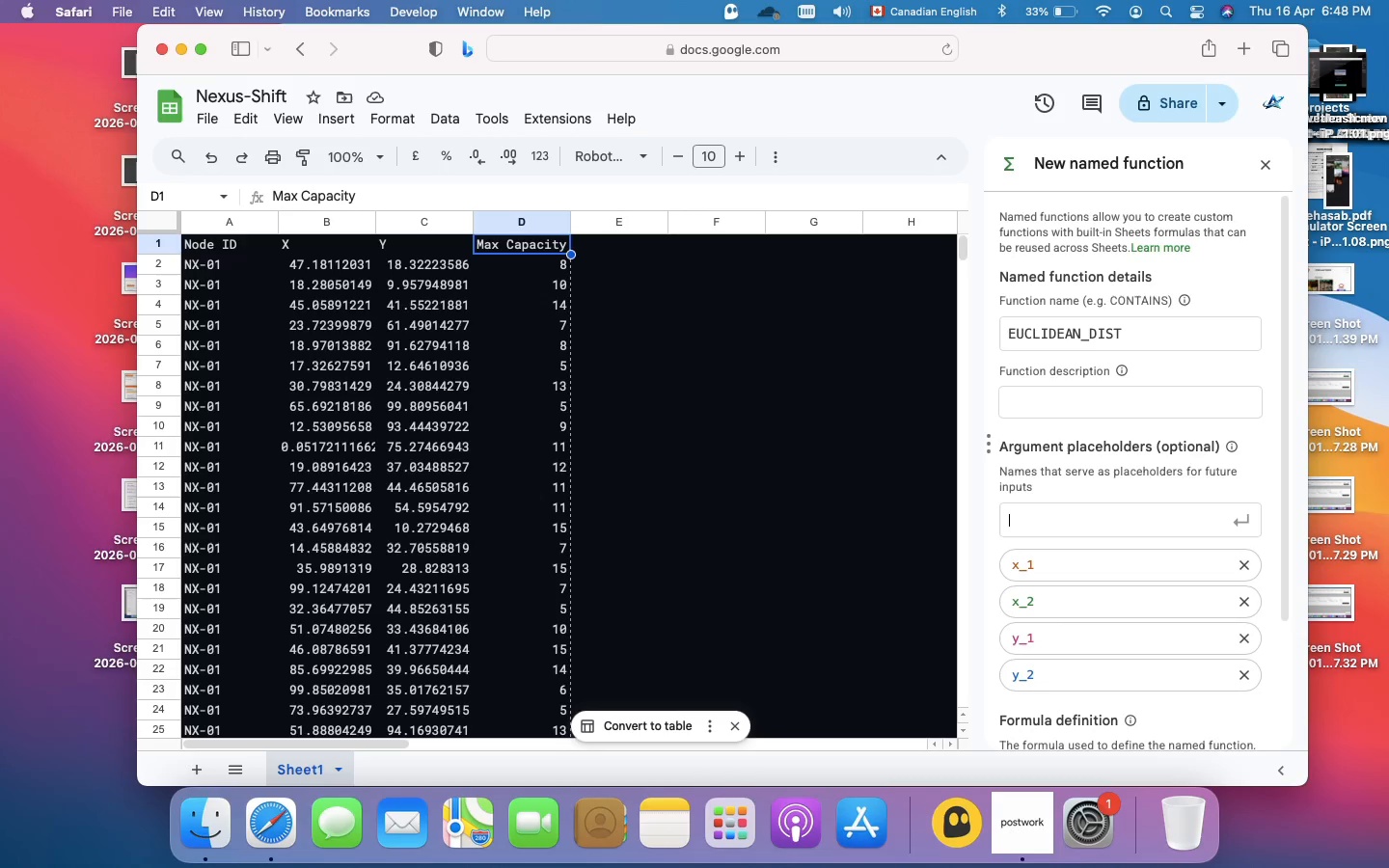 
key(Enter)
 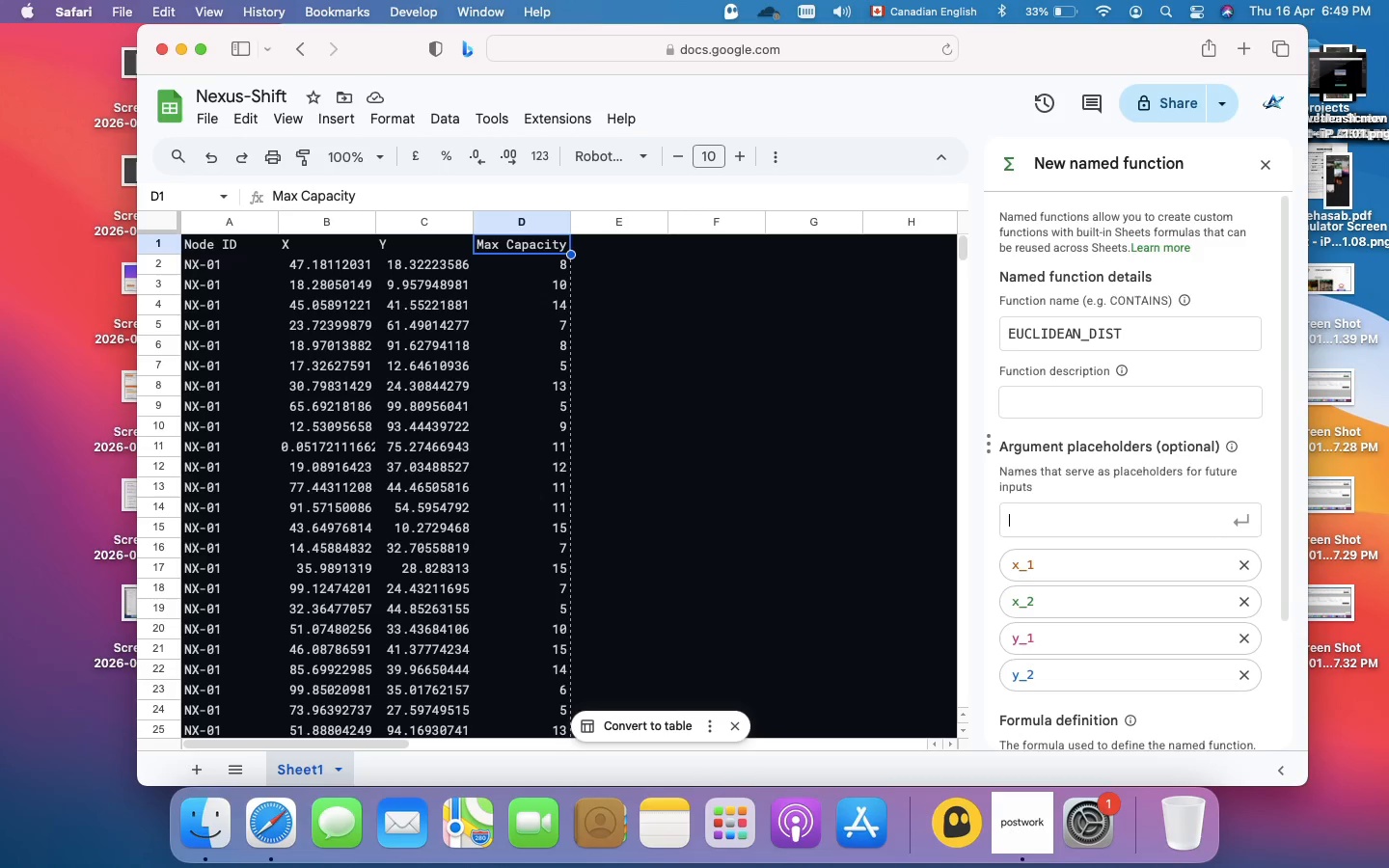 
scroll: coordinate [1118, 510], scroll_direction: down, amount: 38.0
 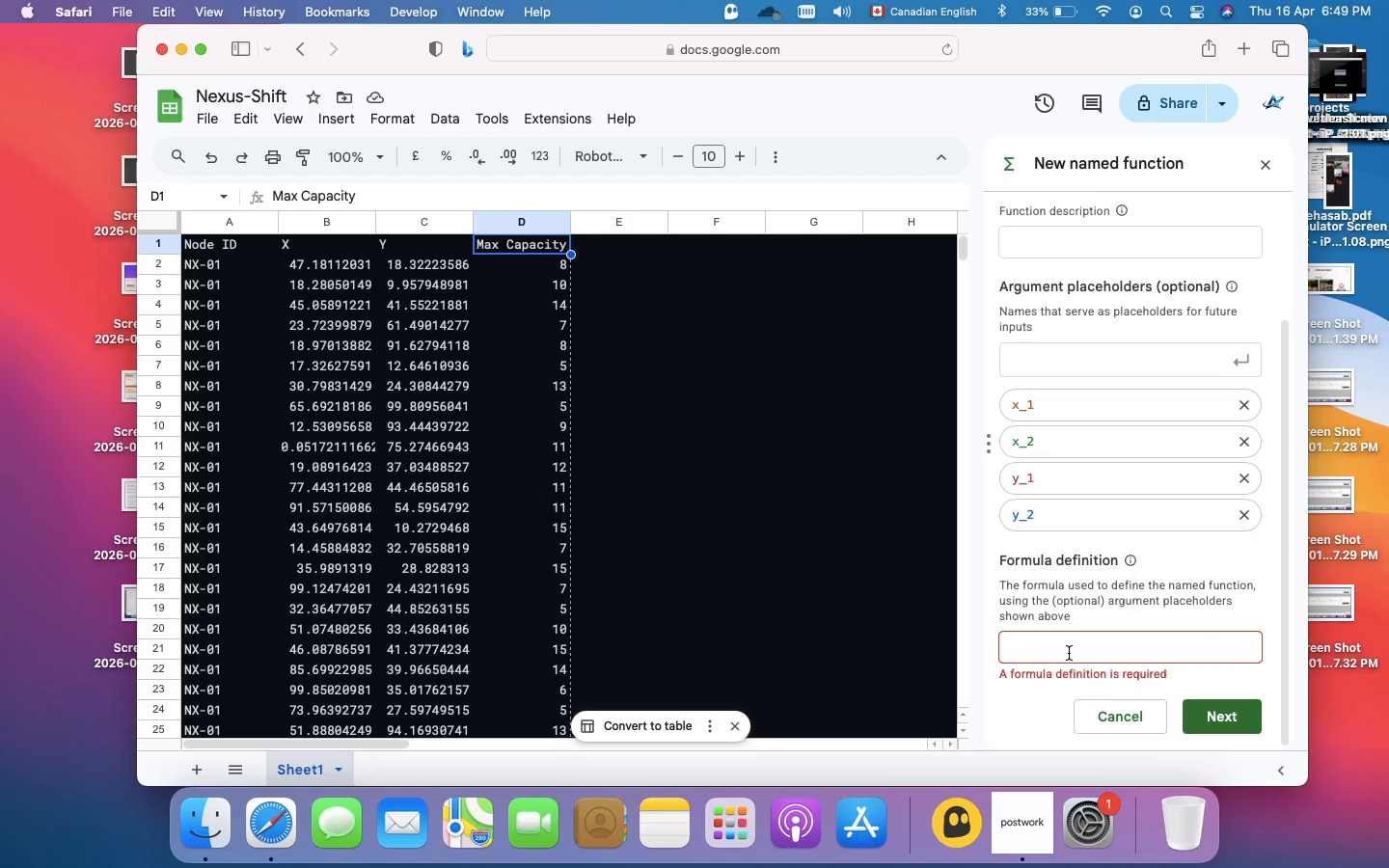 
left_click([1069, 653])
 